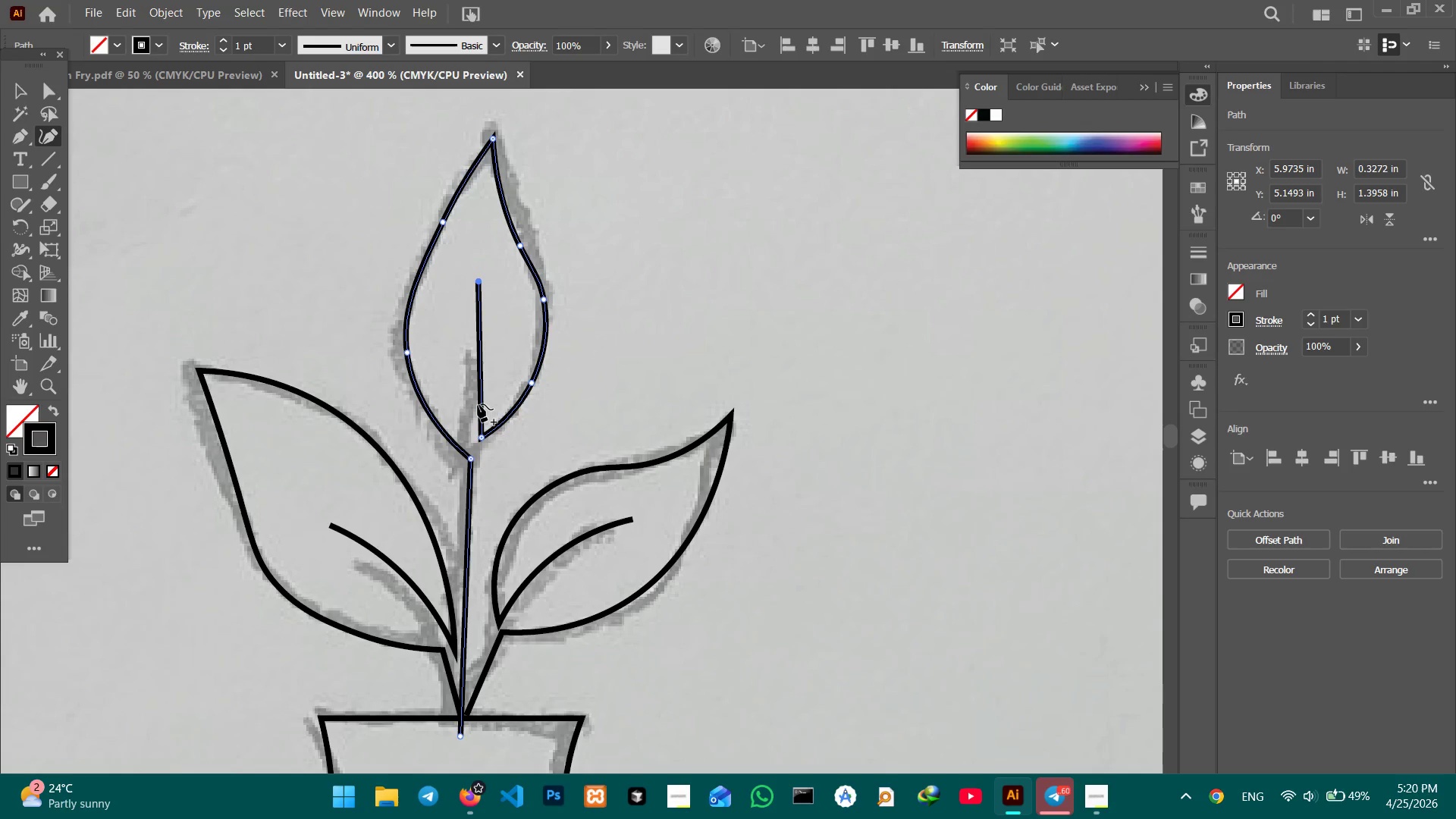 
left_click_drag(start_coordinate=[478, 404], to_coordinate=[466, 404])
 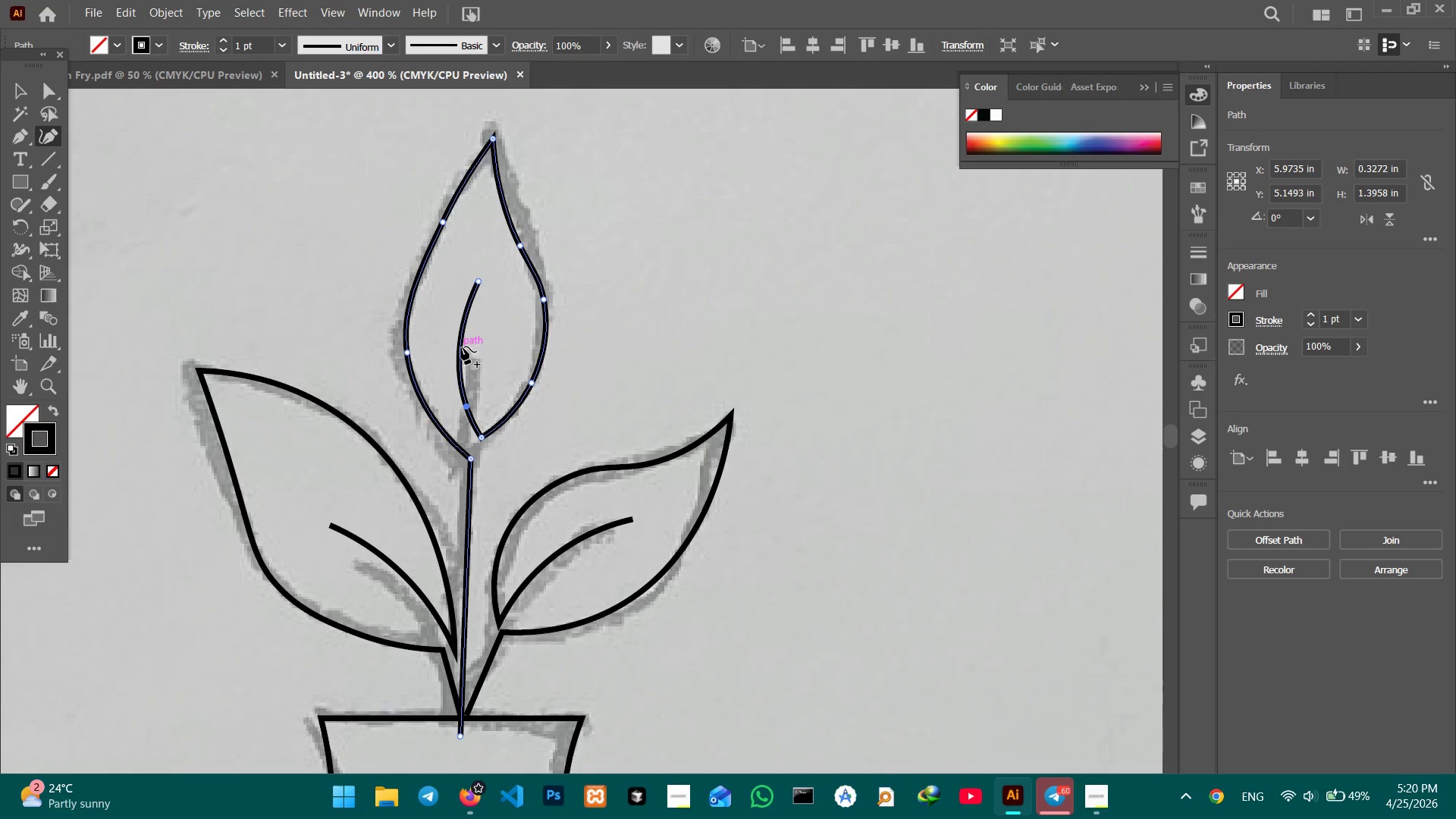 
left_click_drag(start_coordinate=[461, 347], to_coordinate=[486, 344])
 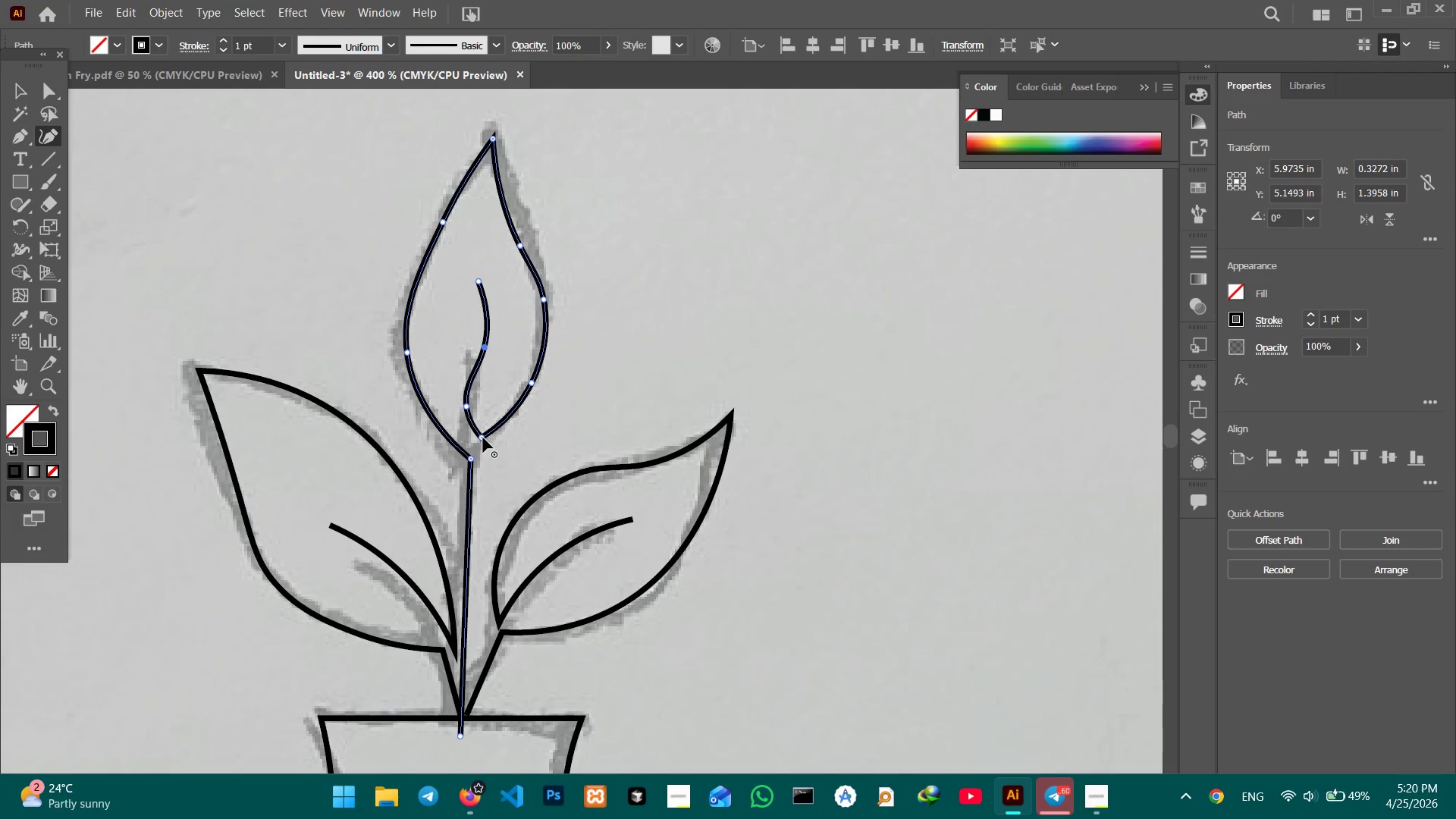 
left_click_drag(start_coordinate=[483, 438], to_coordinate=[481, 450])
 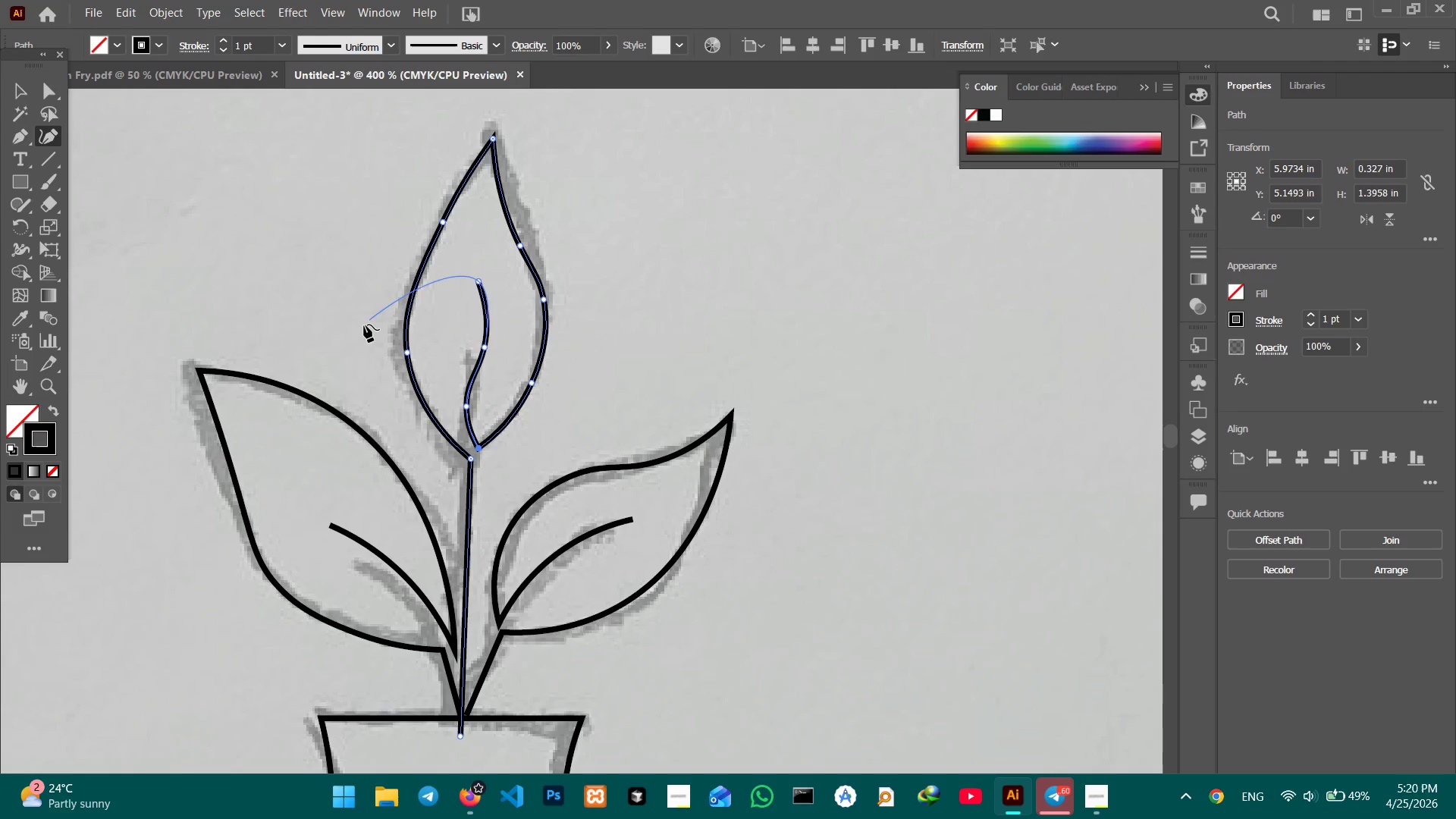 
scroll: coordinate [513, 558], scroll_direction: down, amount: 10.0
 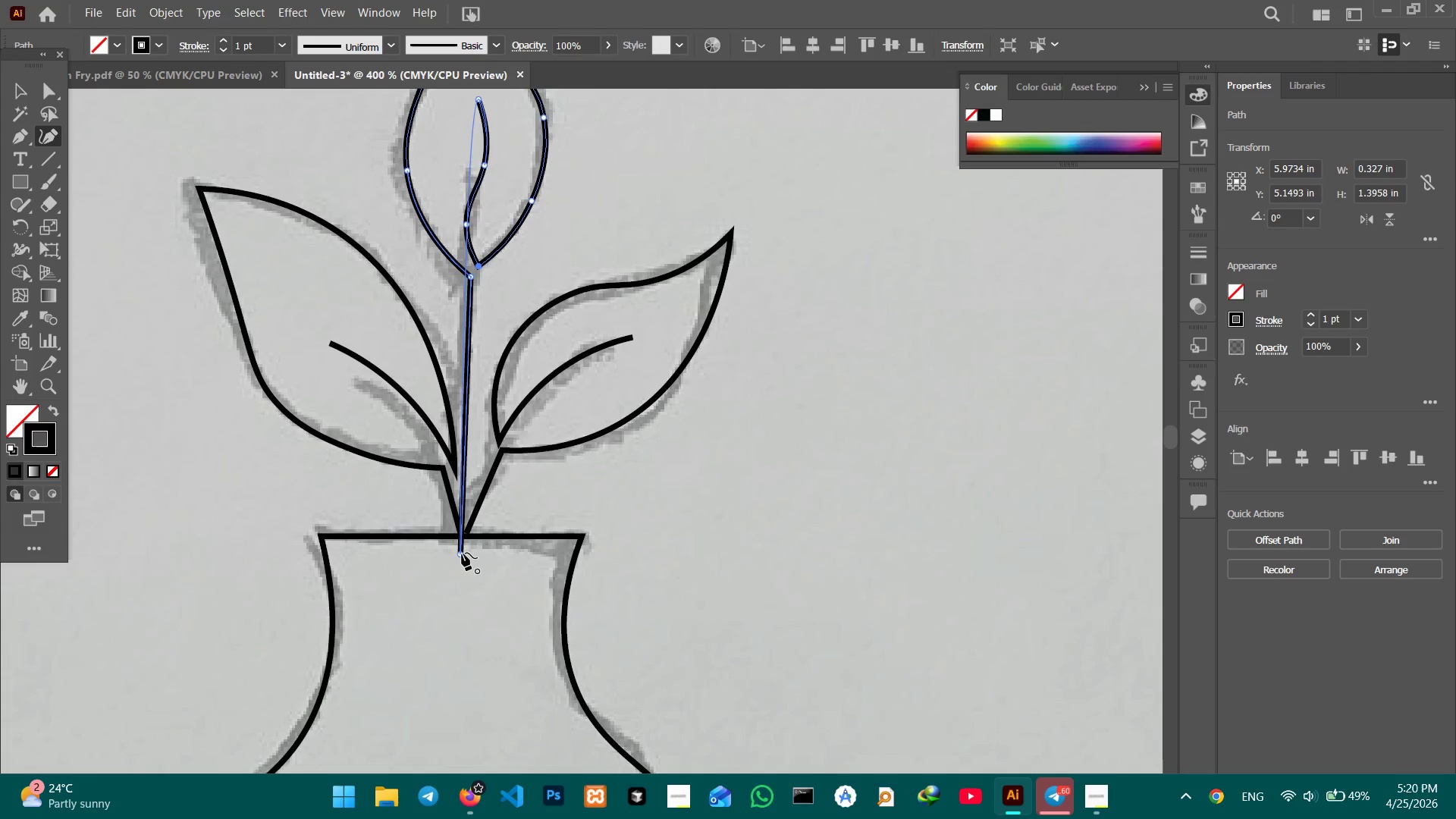 
left_click_drag(start_coordinate=[462, 553], to_coordinate=[464, 537])
 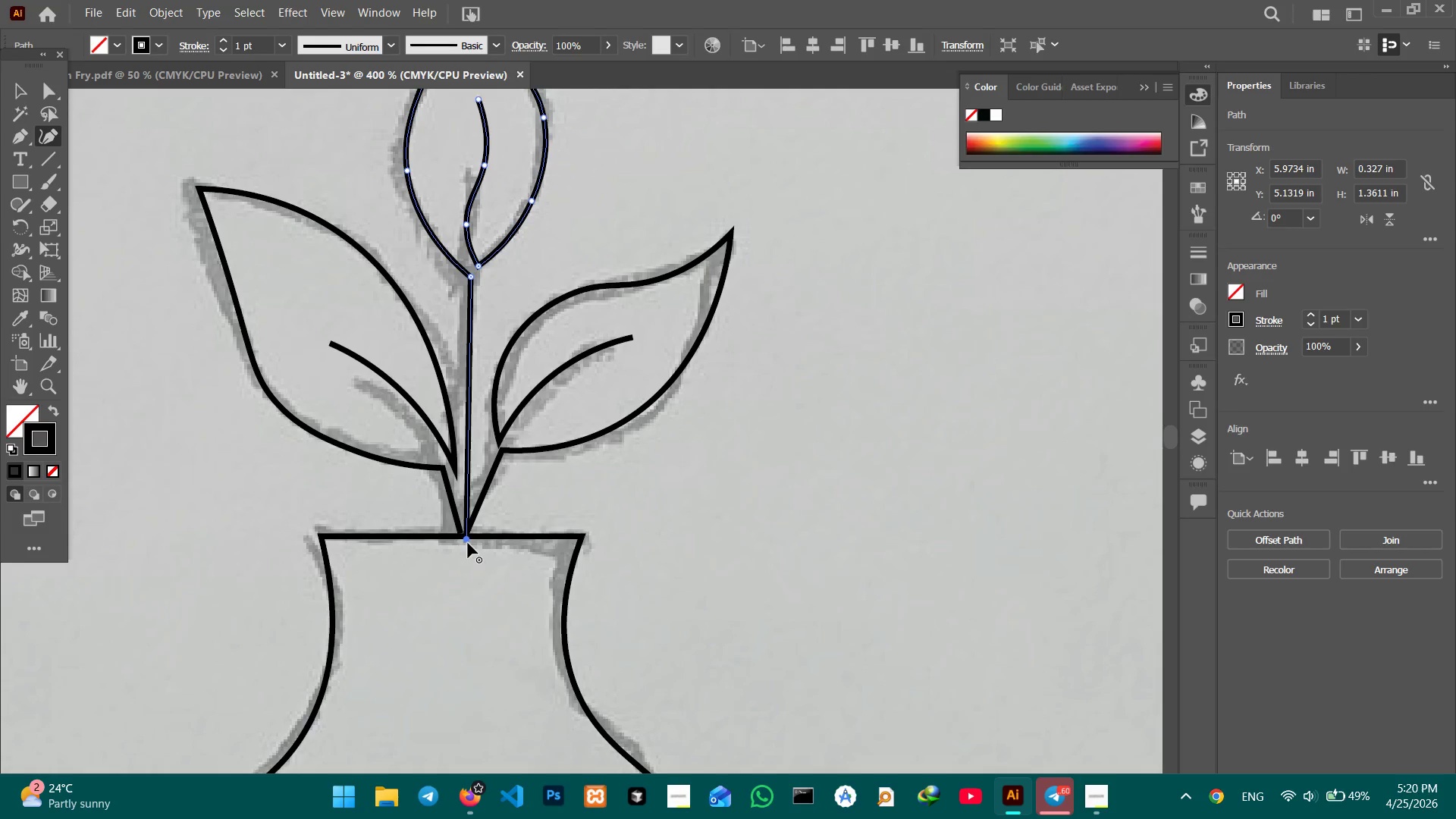 
left_click_drag(start_coordinate=[467, 539], to_coordinate=[463, 535])
 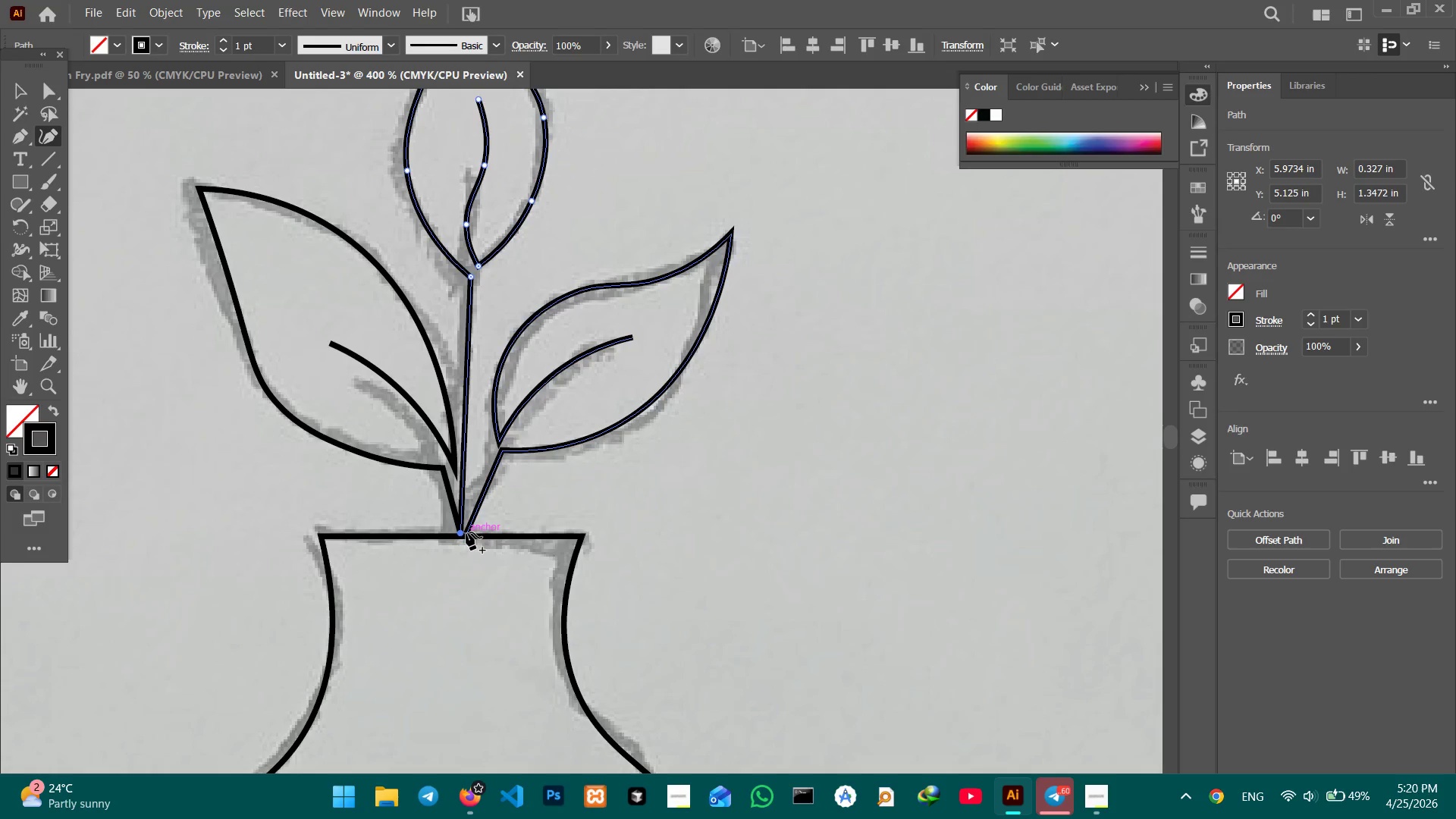 
left_click([466, 532])
 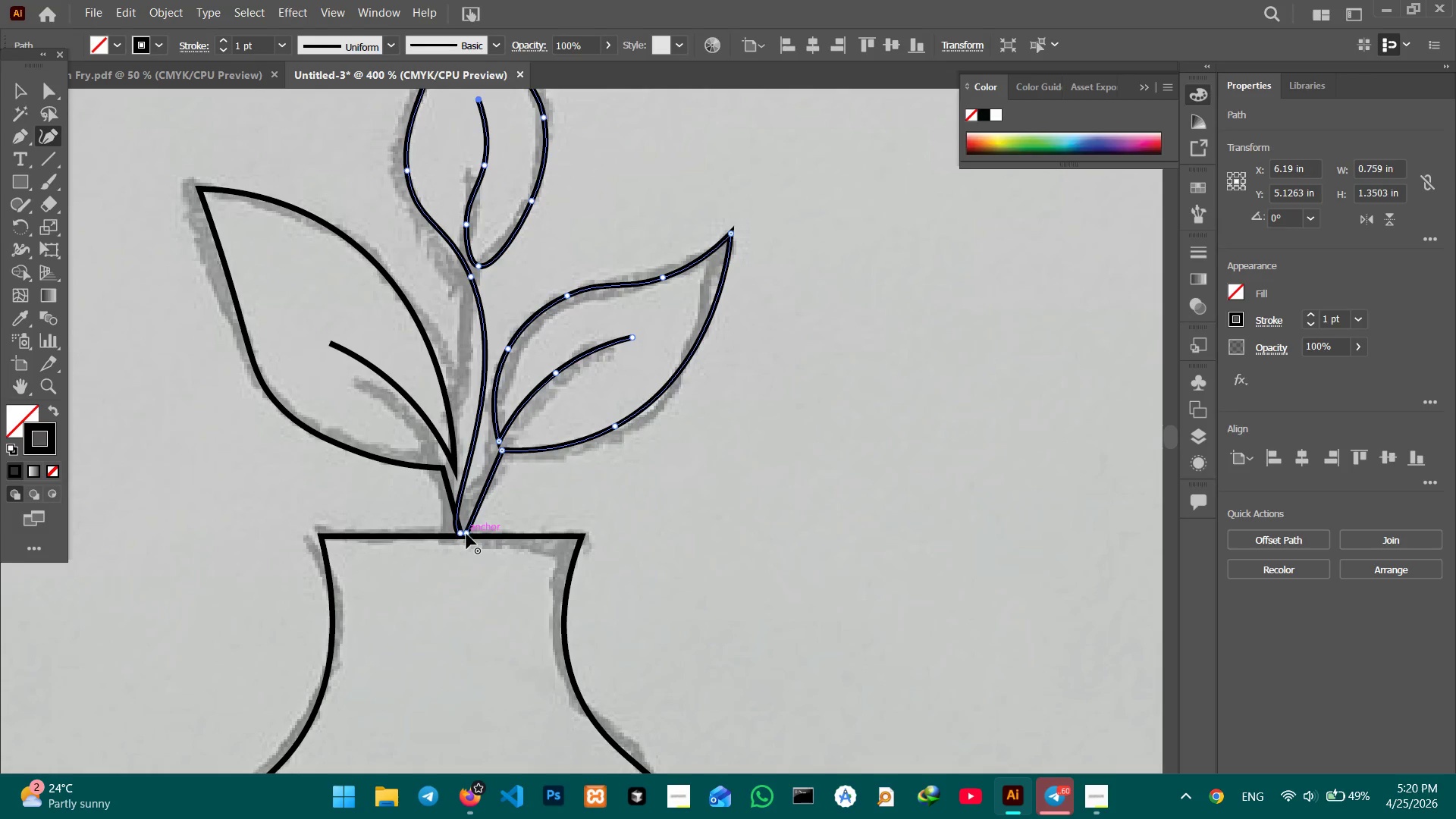 
key(Control+Z)
 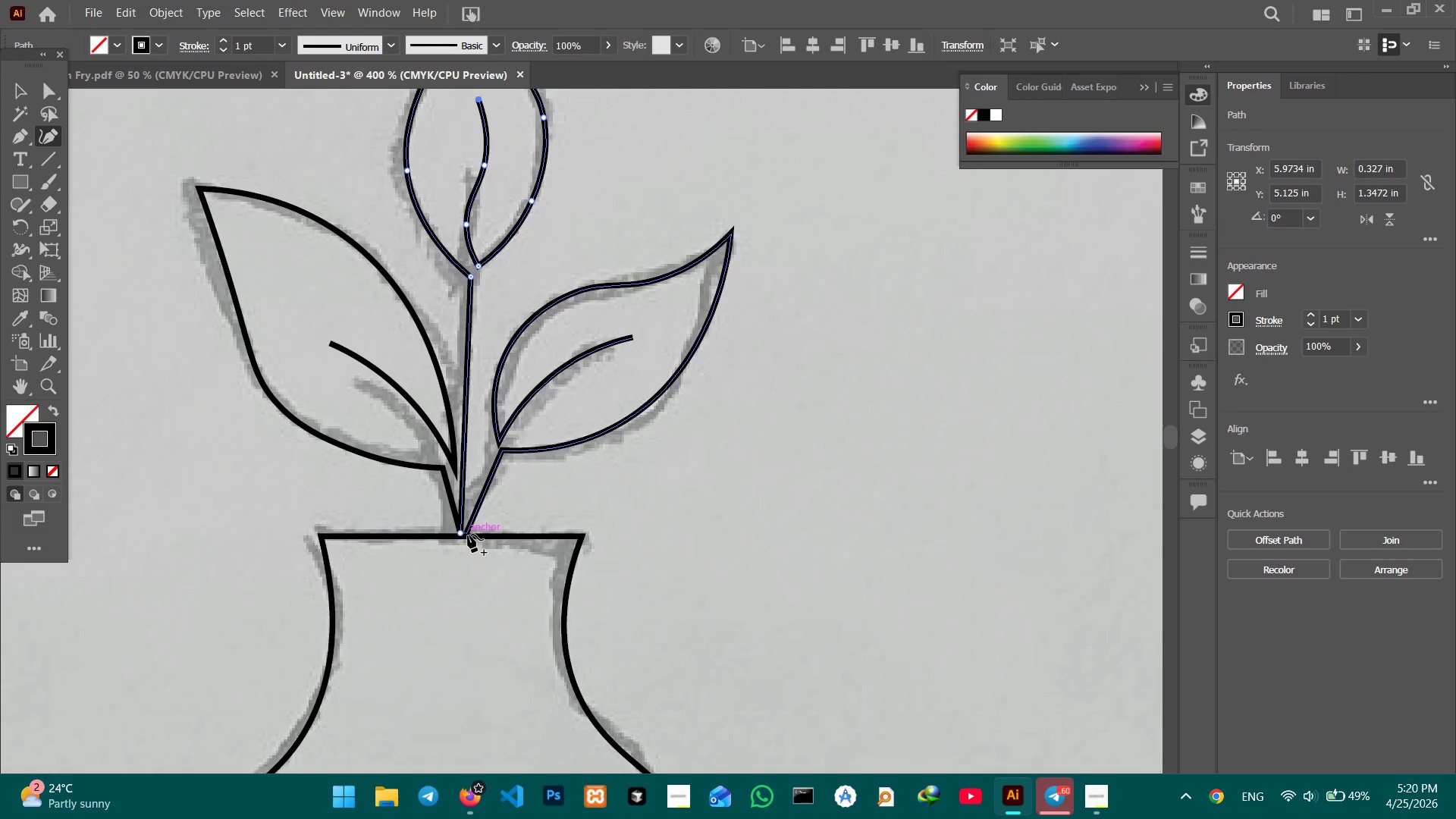 
left_click([468, 532])
 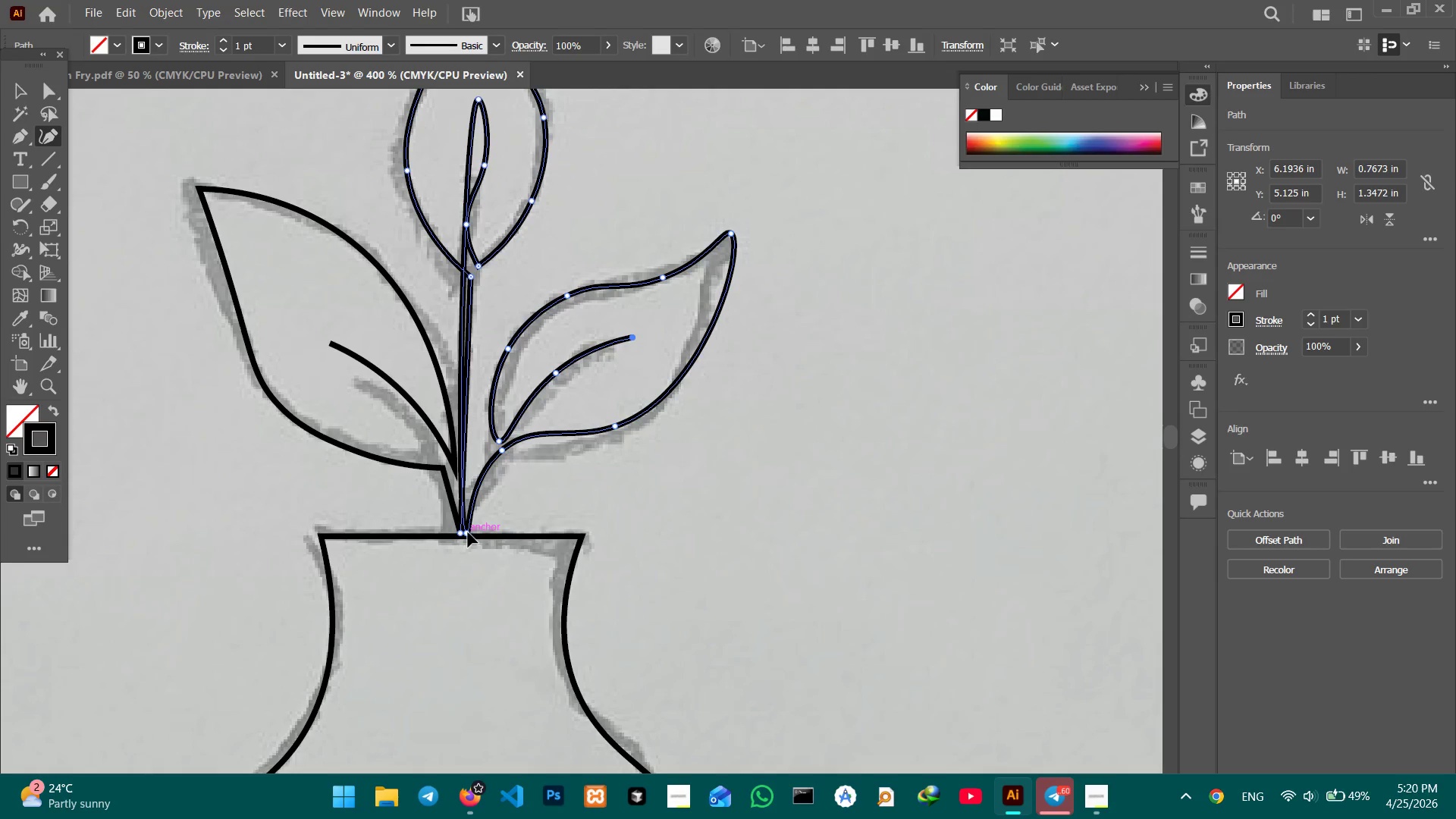 
key(Control+Z)
 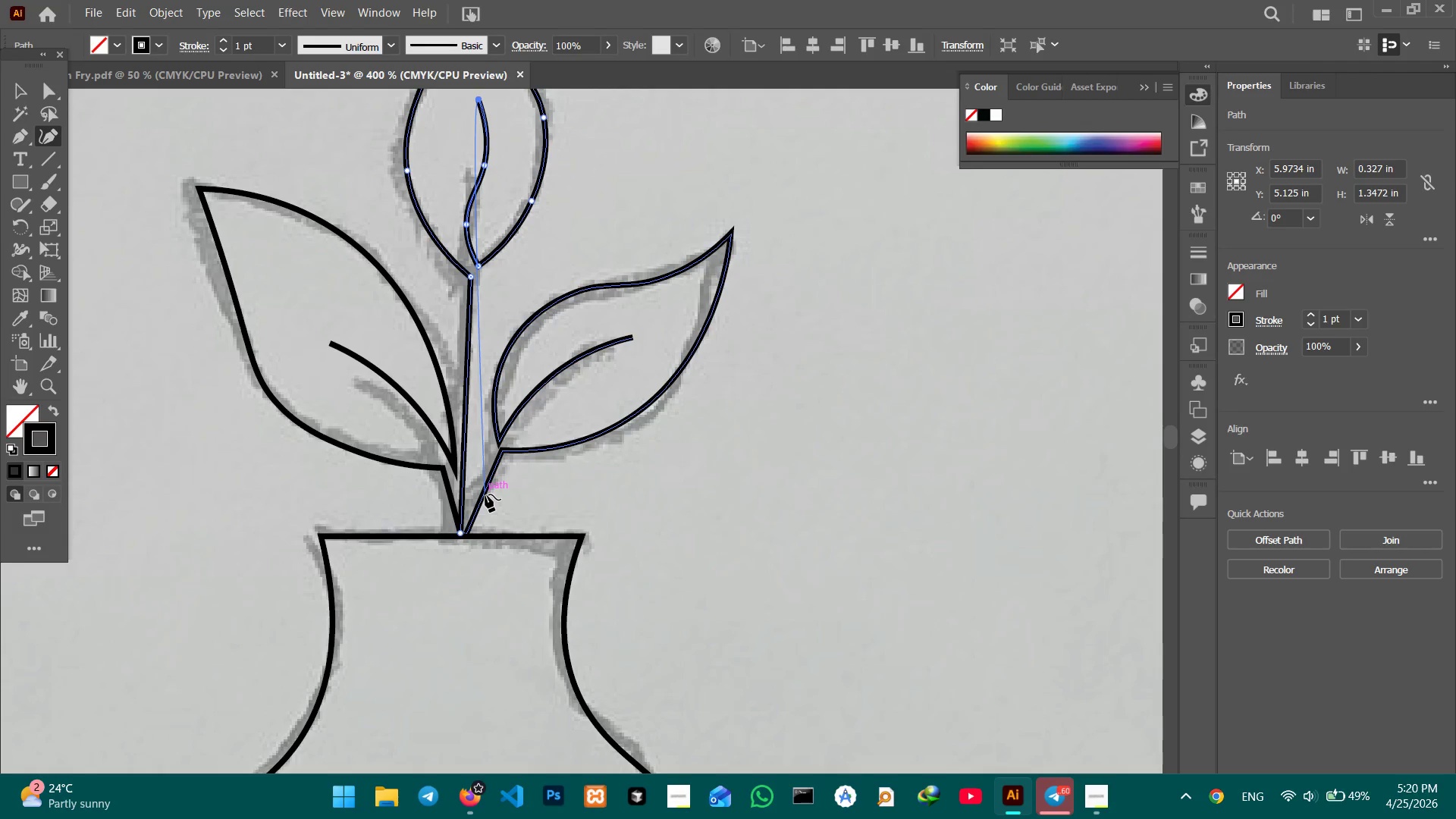 
left_click([485, 494])
 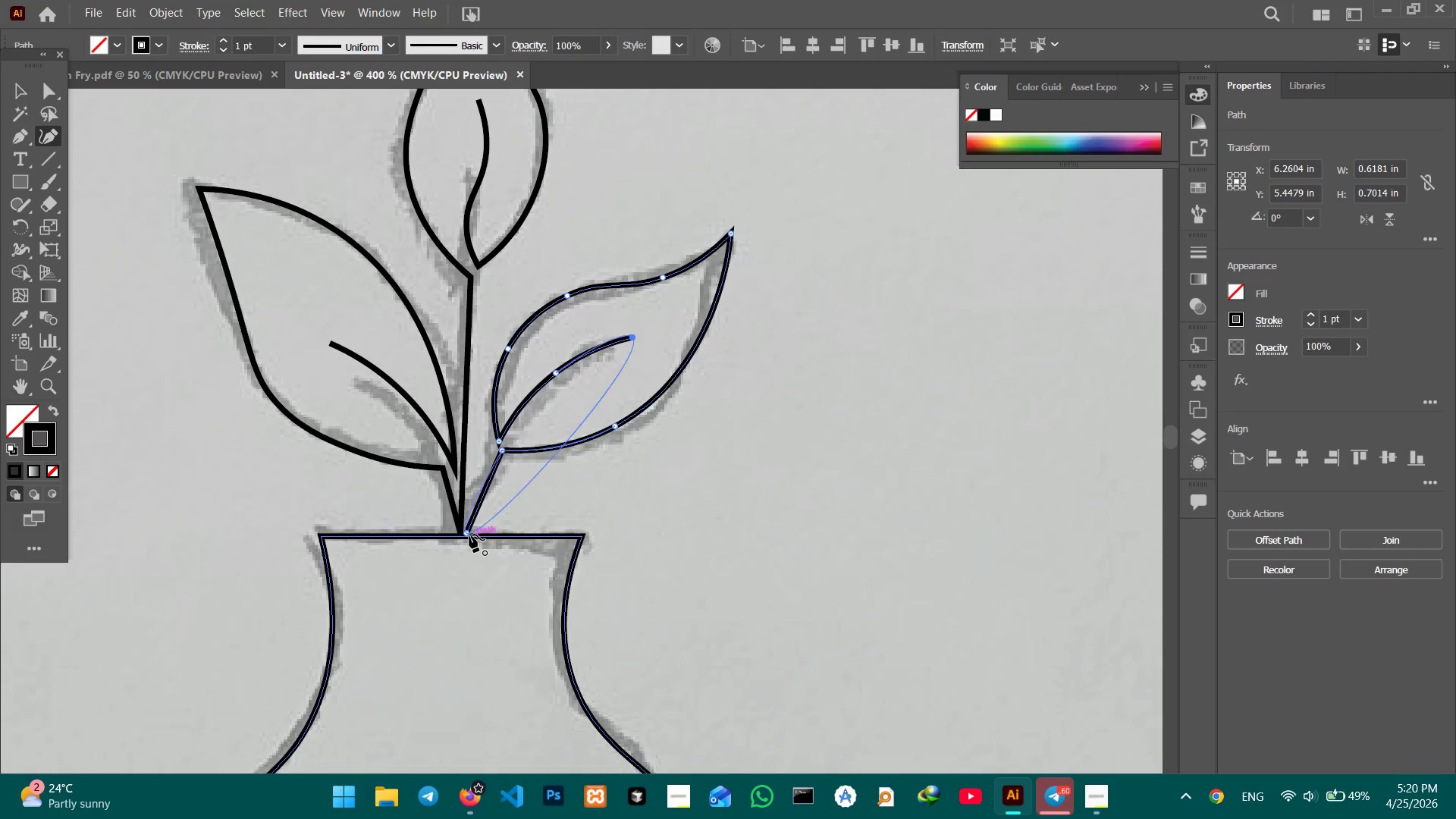 
left_click_drag(start_coordinate=[467, 535], to_coordinate=[461, 534])
 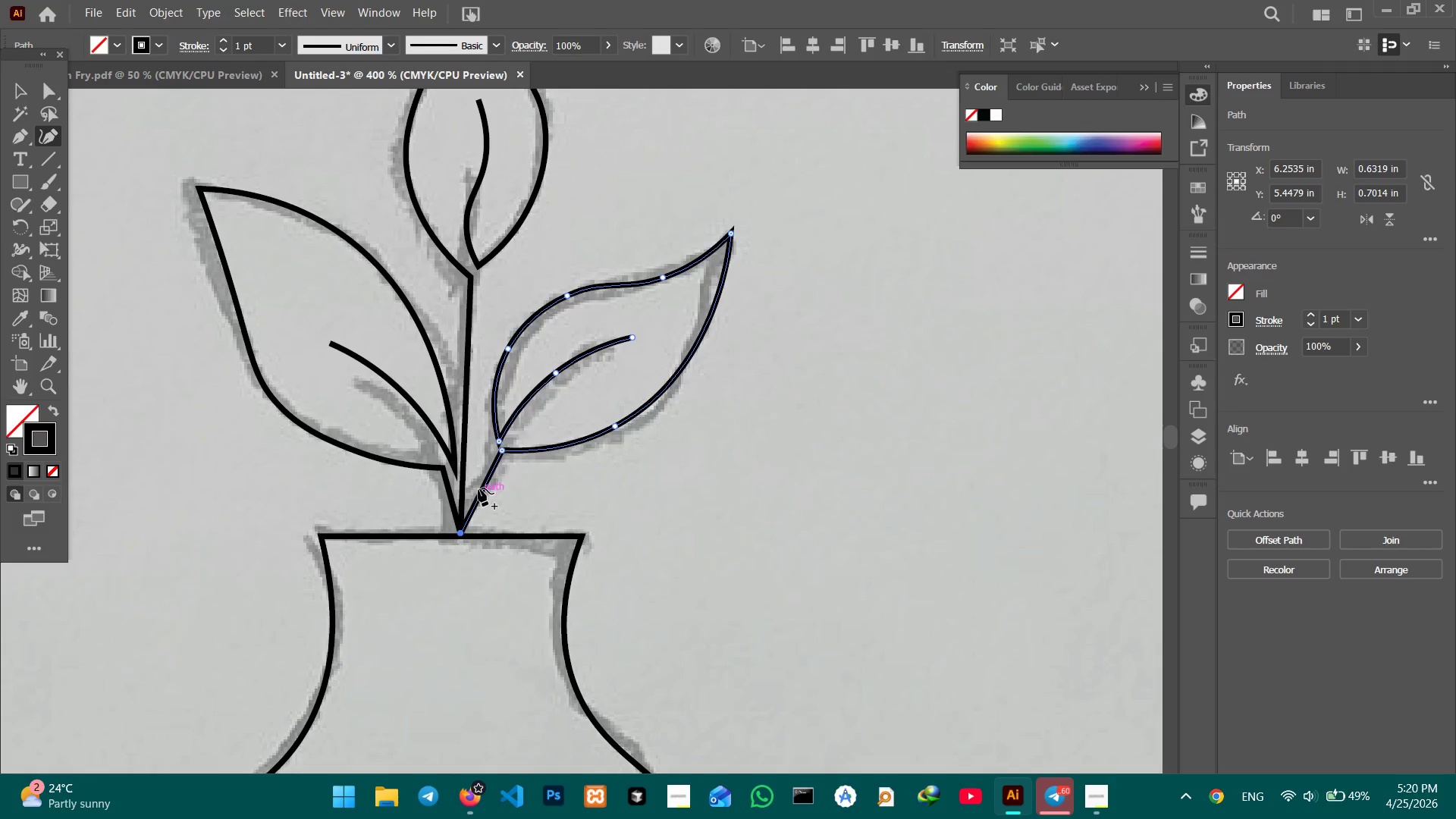 
hold_key(key=Space, duration=1.51)
 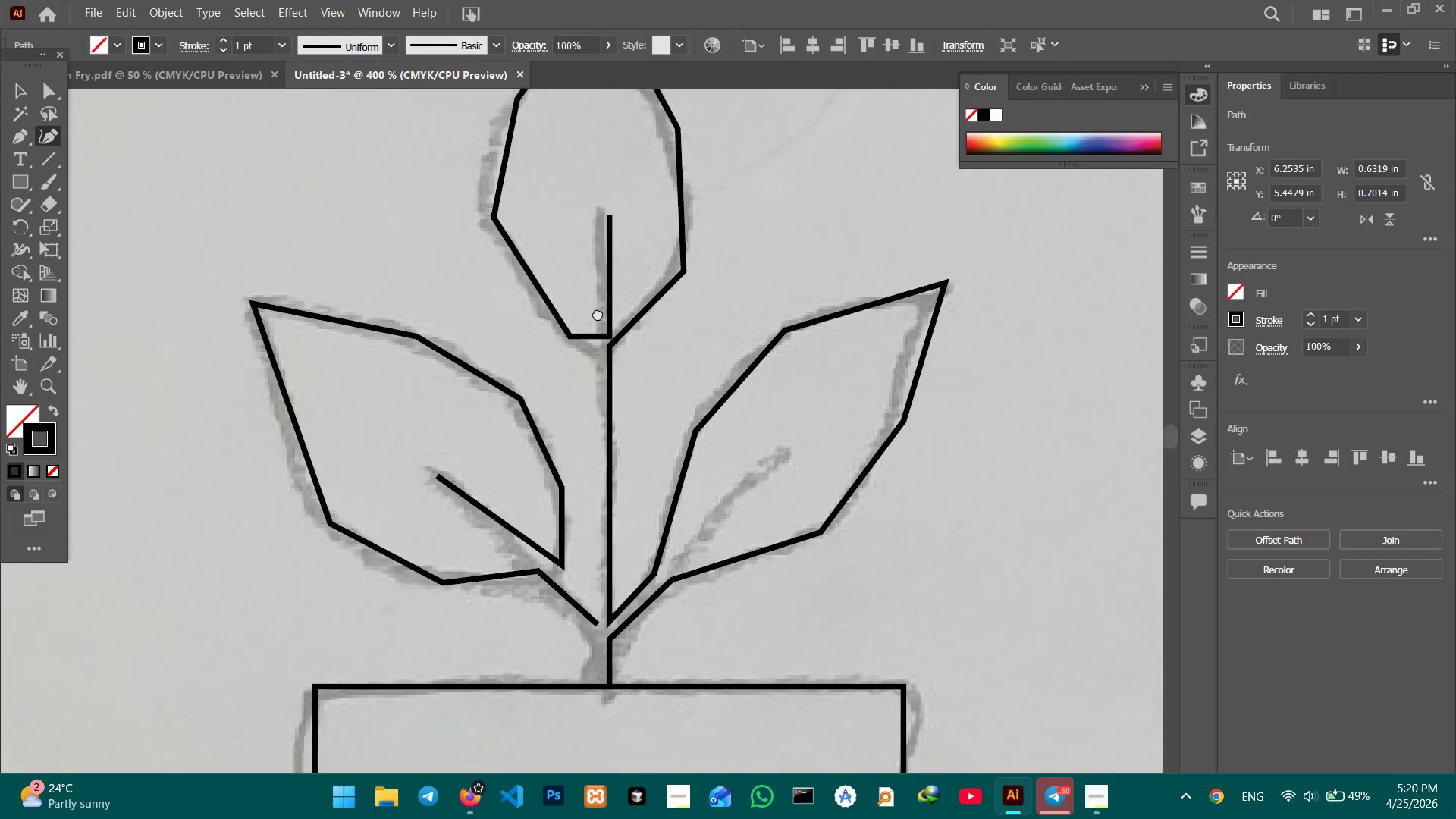 
left_click_drag(start_coordinate=[248, 378], to_coordinate=[568, 463])
 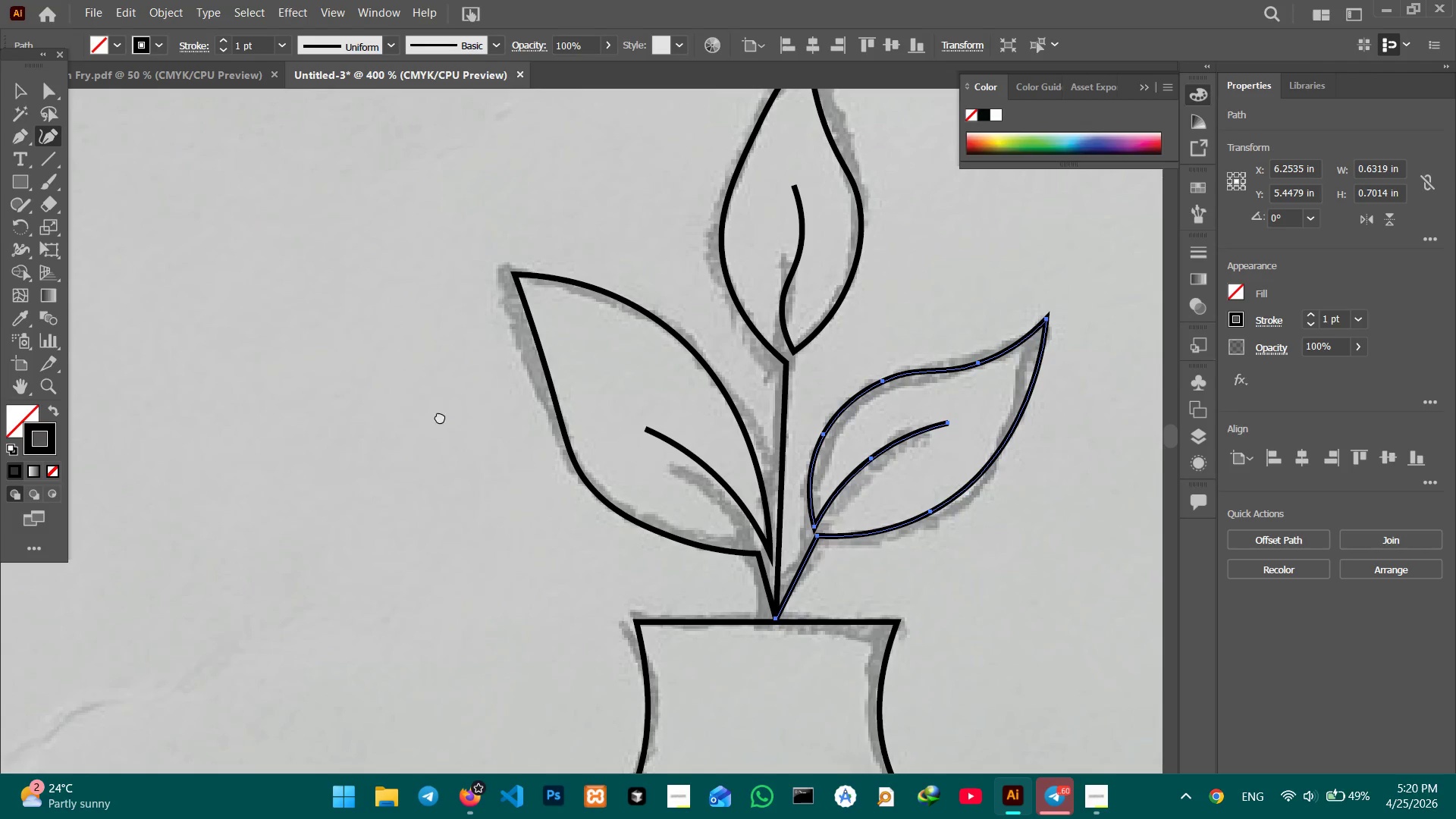 
left_click_drag(start_coordinate=[410, 405], to_coordinate=[849, 463])
 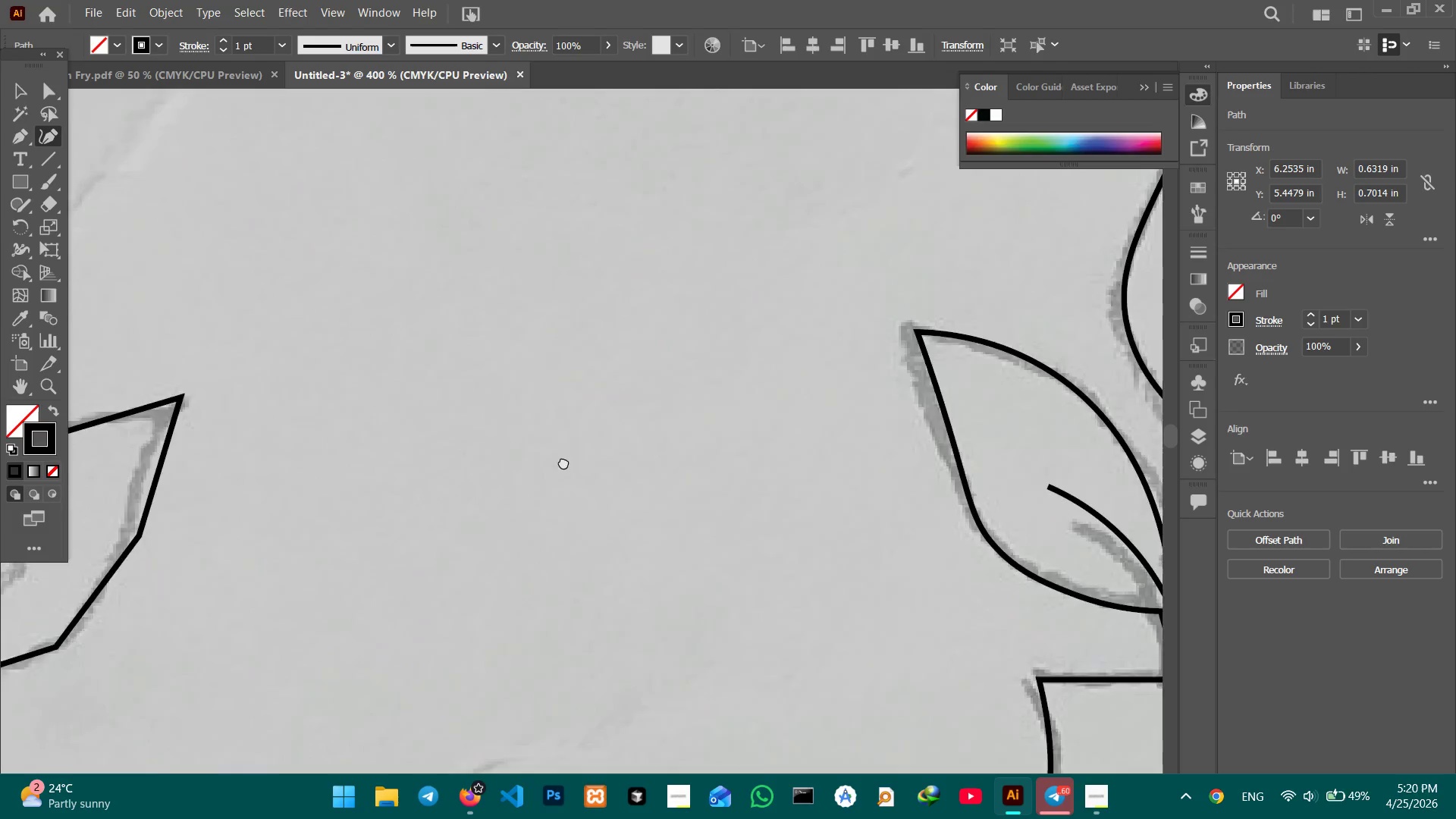 
left_click_drag(start_coordinate=[435, 421], to_coordinate=[792, 475])
 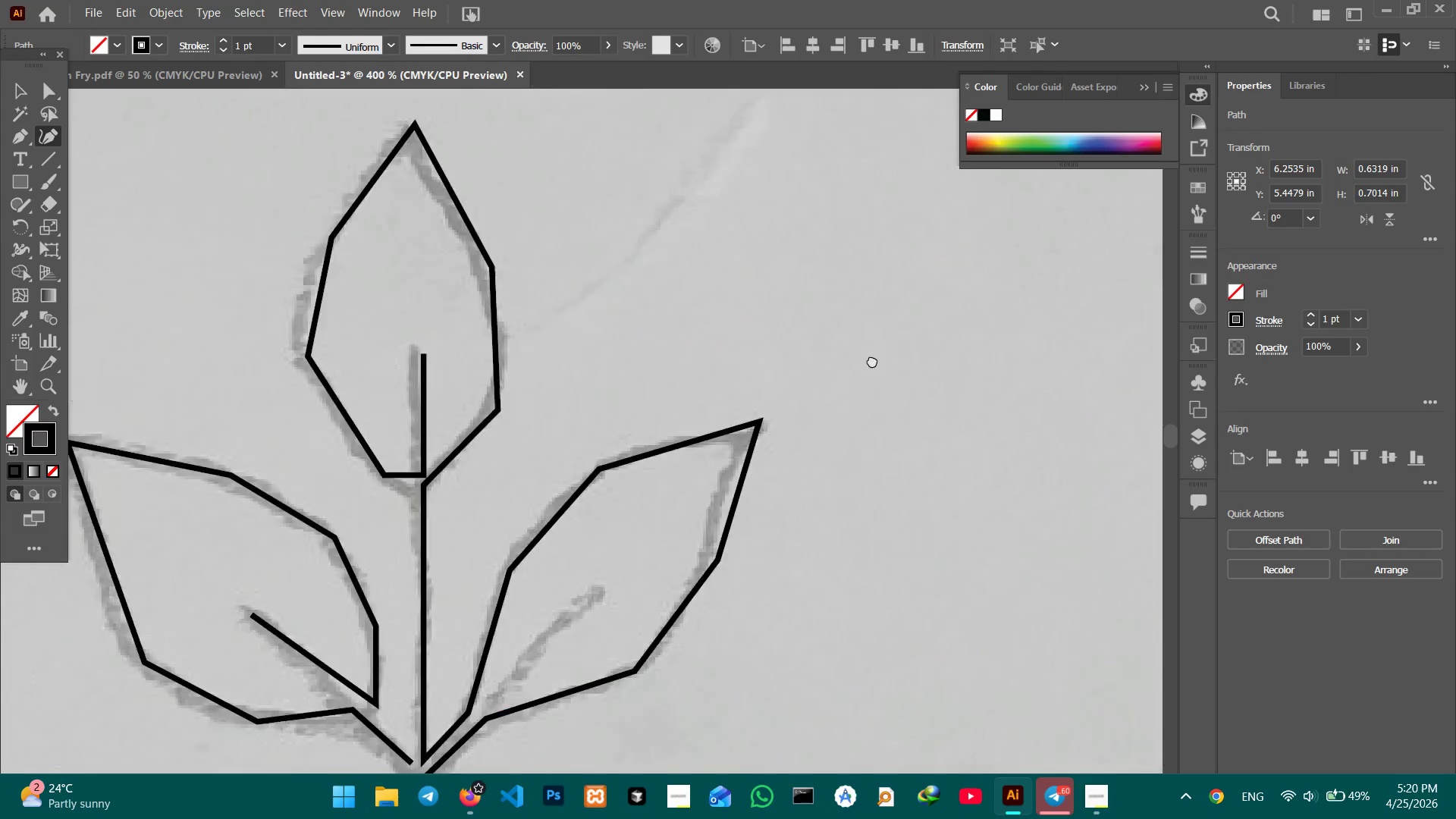 
left_click_drag(start_coordinate=[450, 445], to_coordinate=[921, 340])
 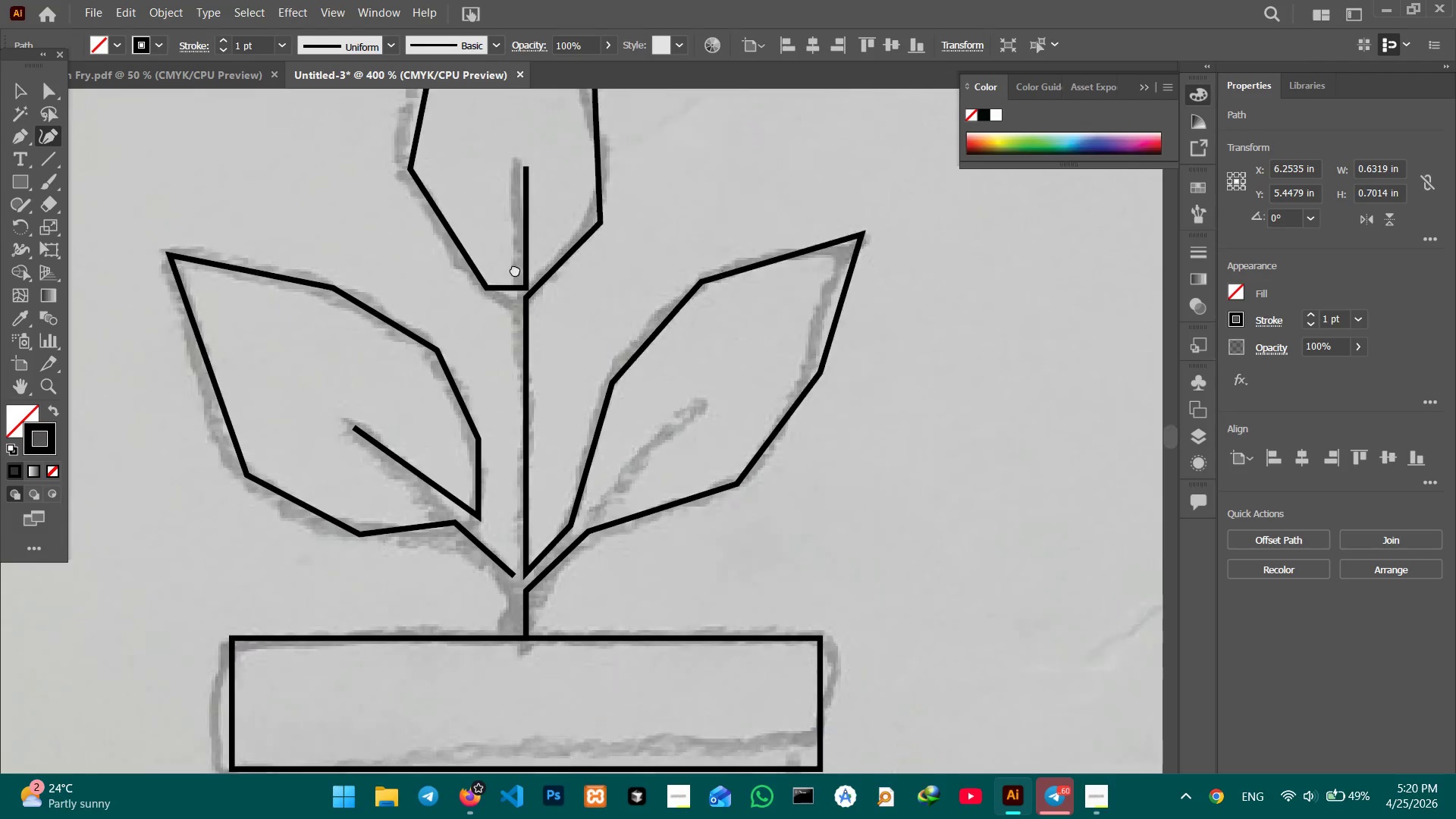 
hold_key(key=Space, duration=1.5)
 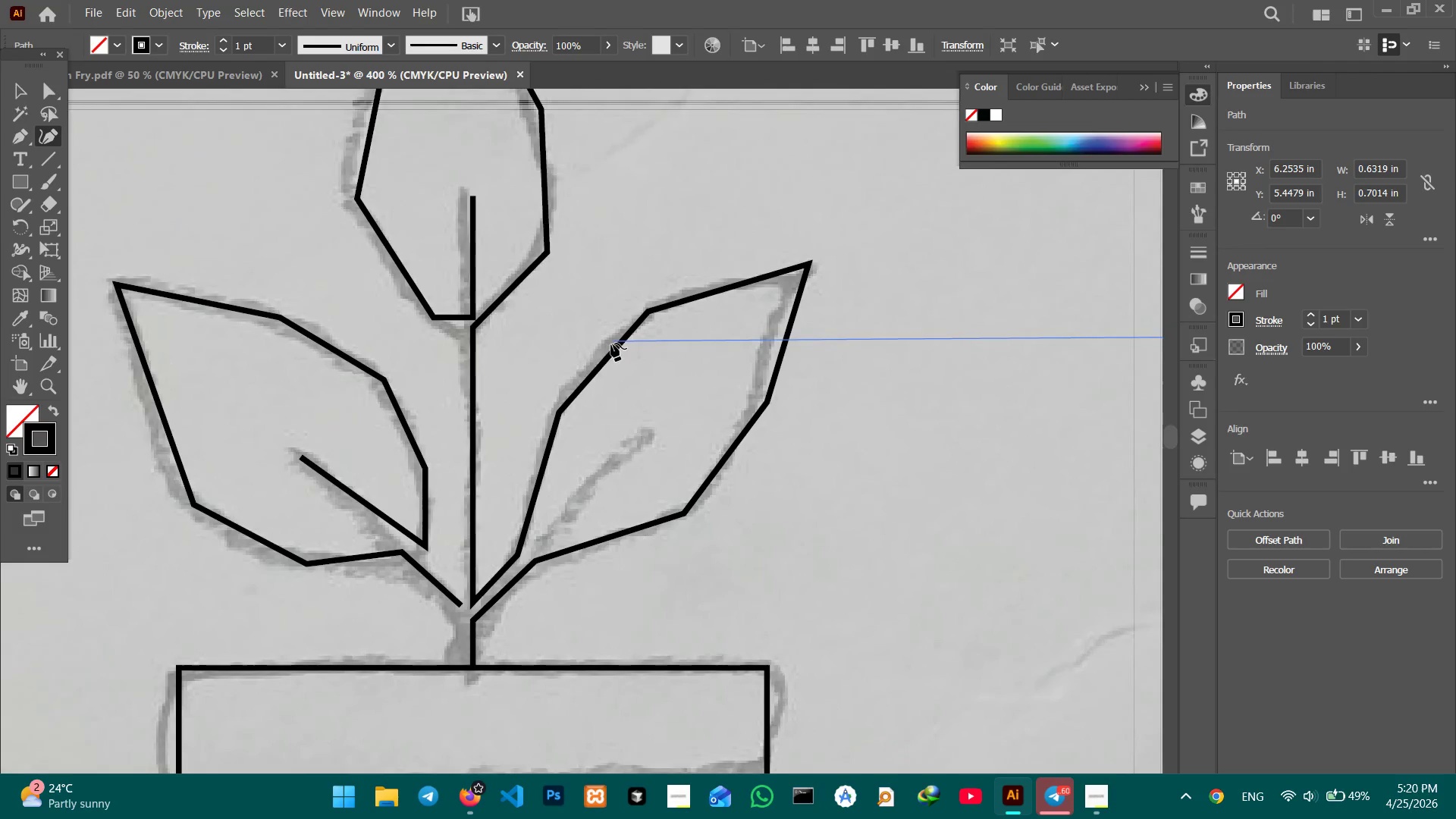 
left_click_drag(start_coordinate=[661, 397], to_coordinate=[478, 306])
 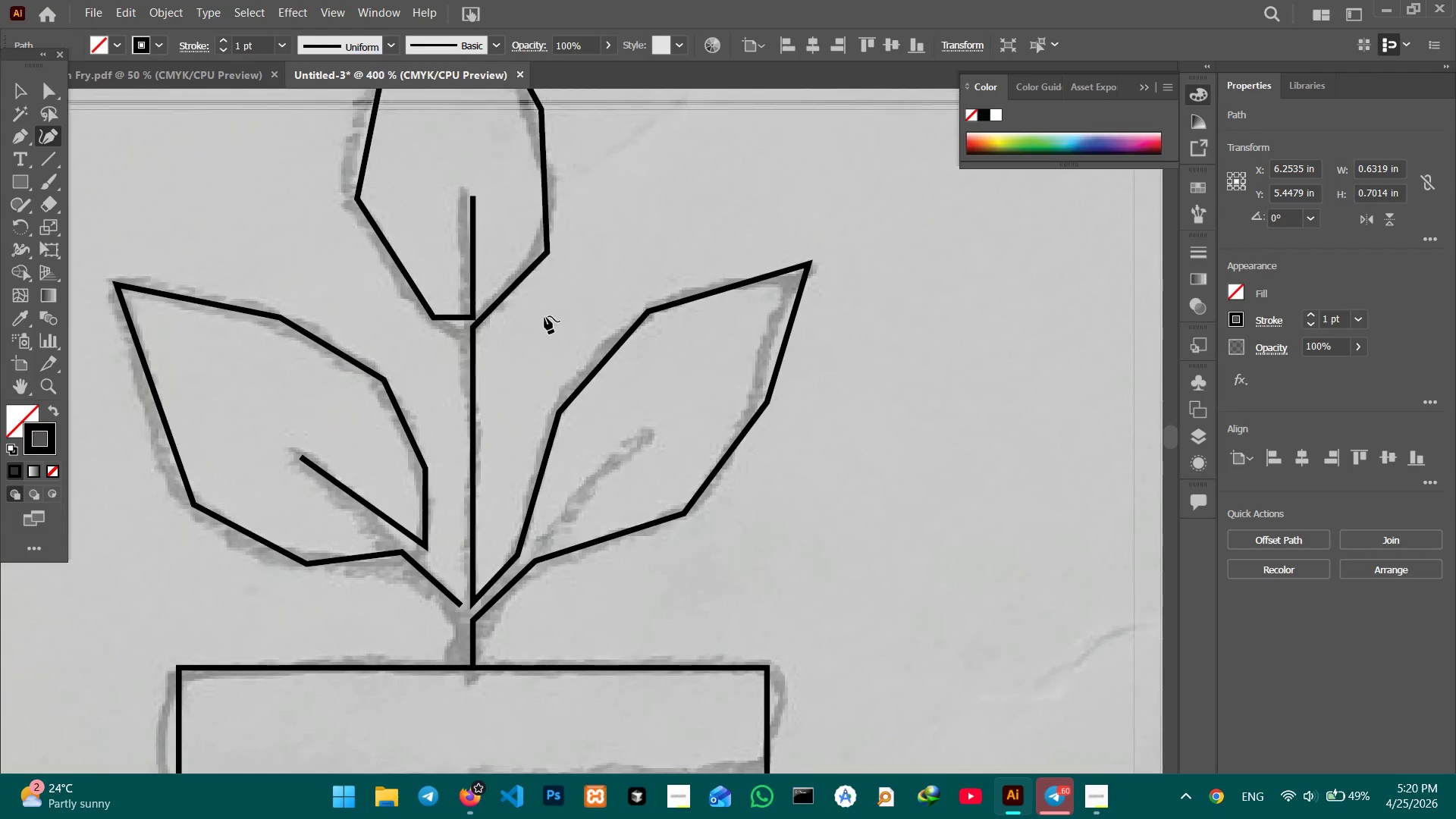 
key(Space)
 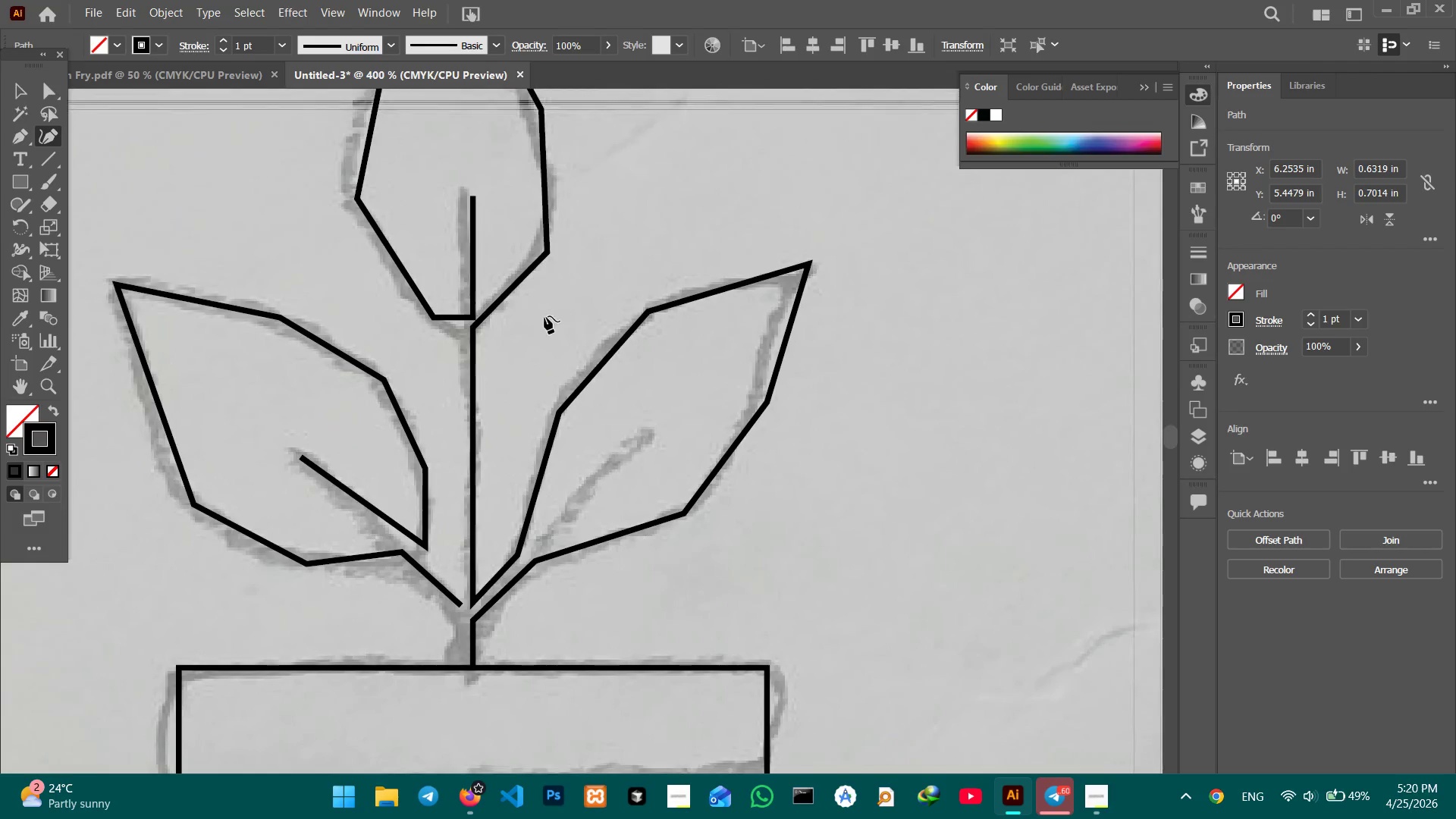 
key(Space)
 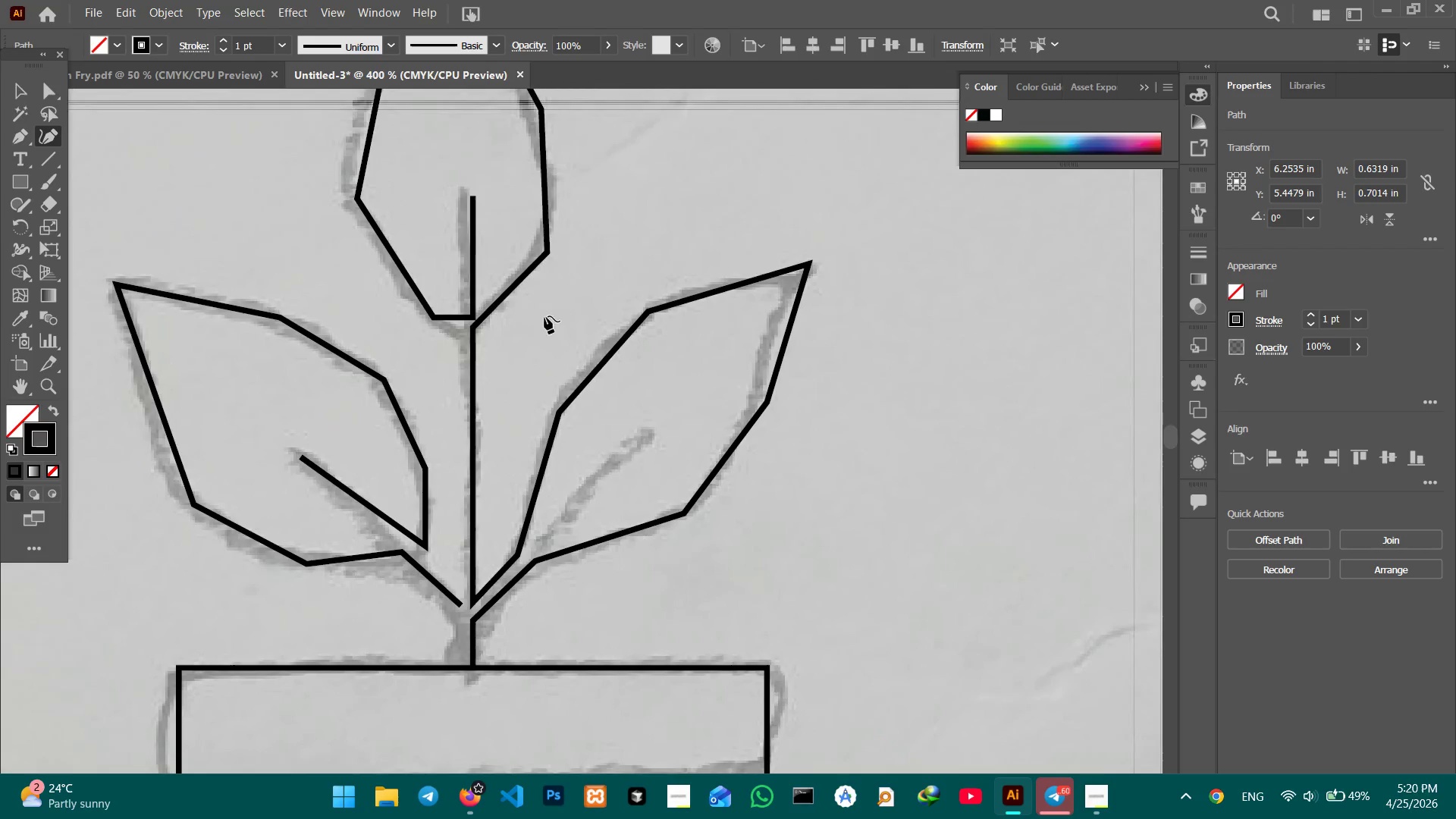 
key(Space)
 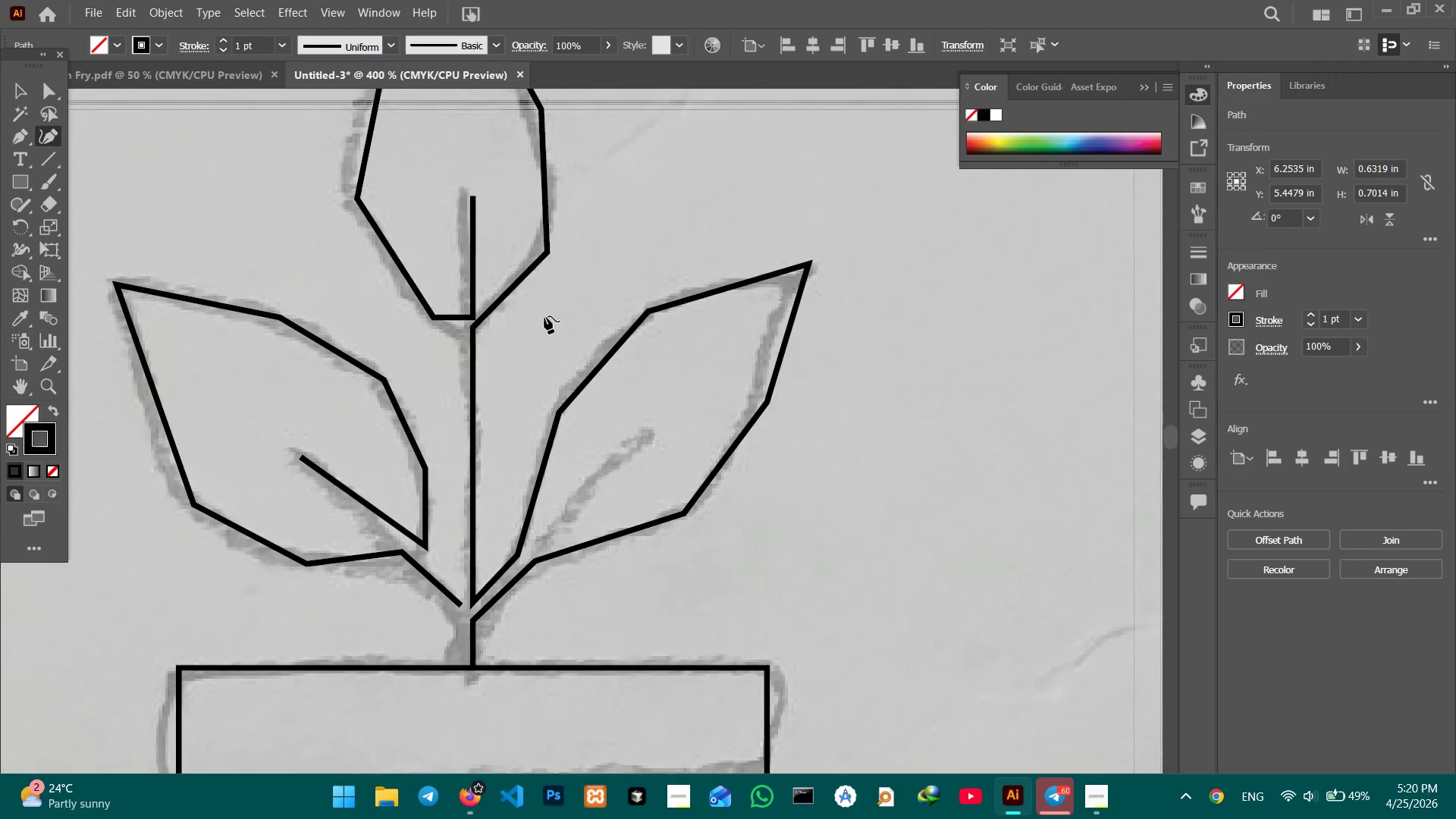 
key(Space)
 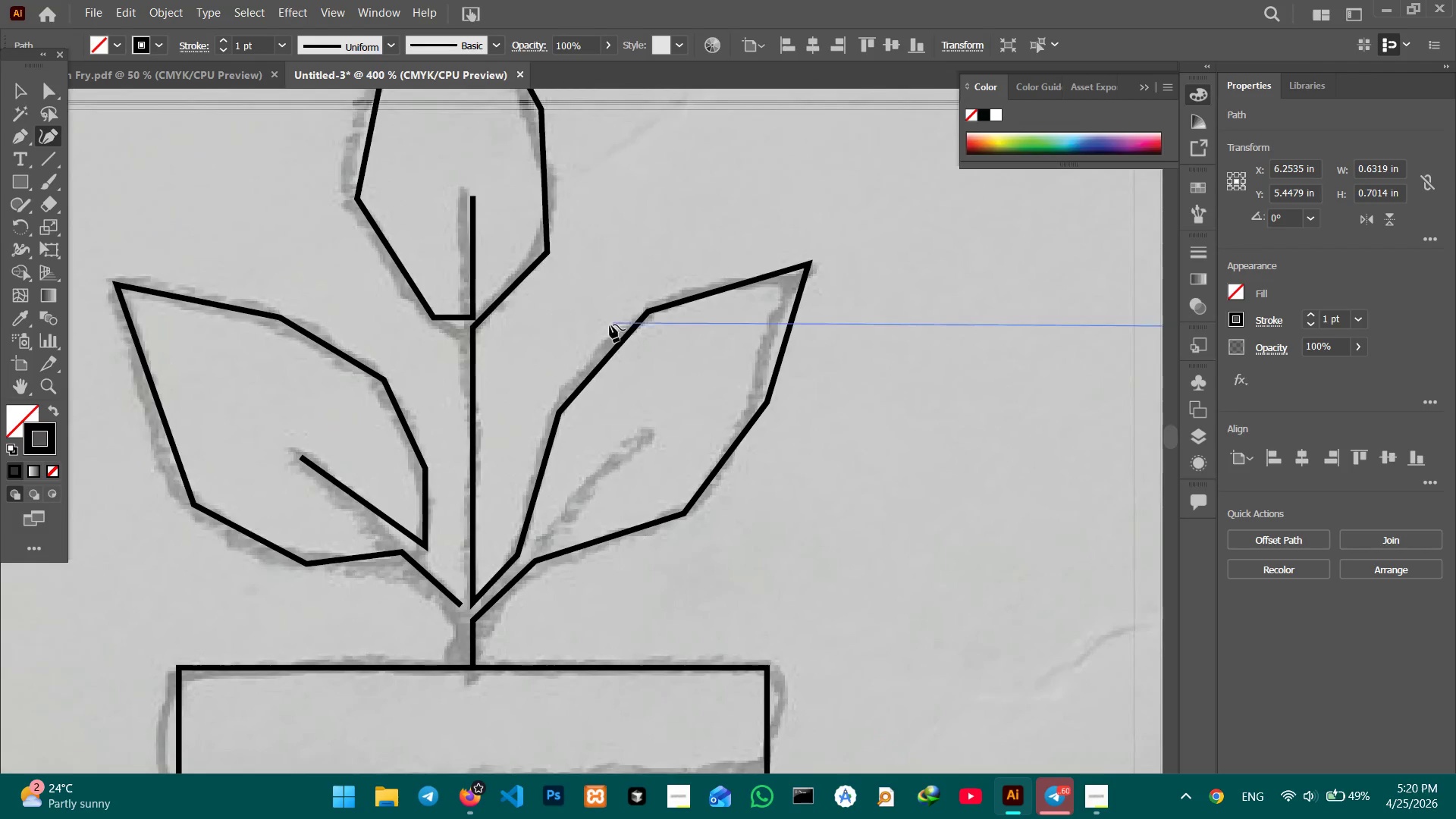 
key(Space)
 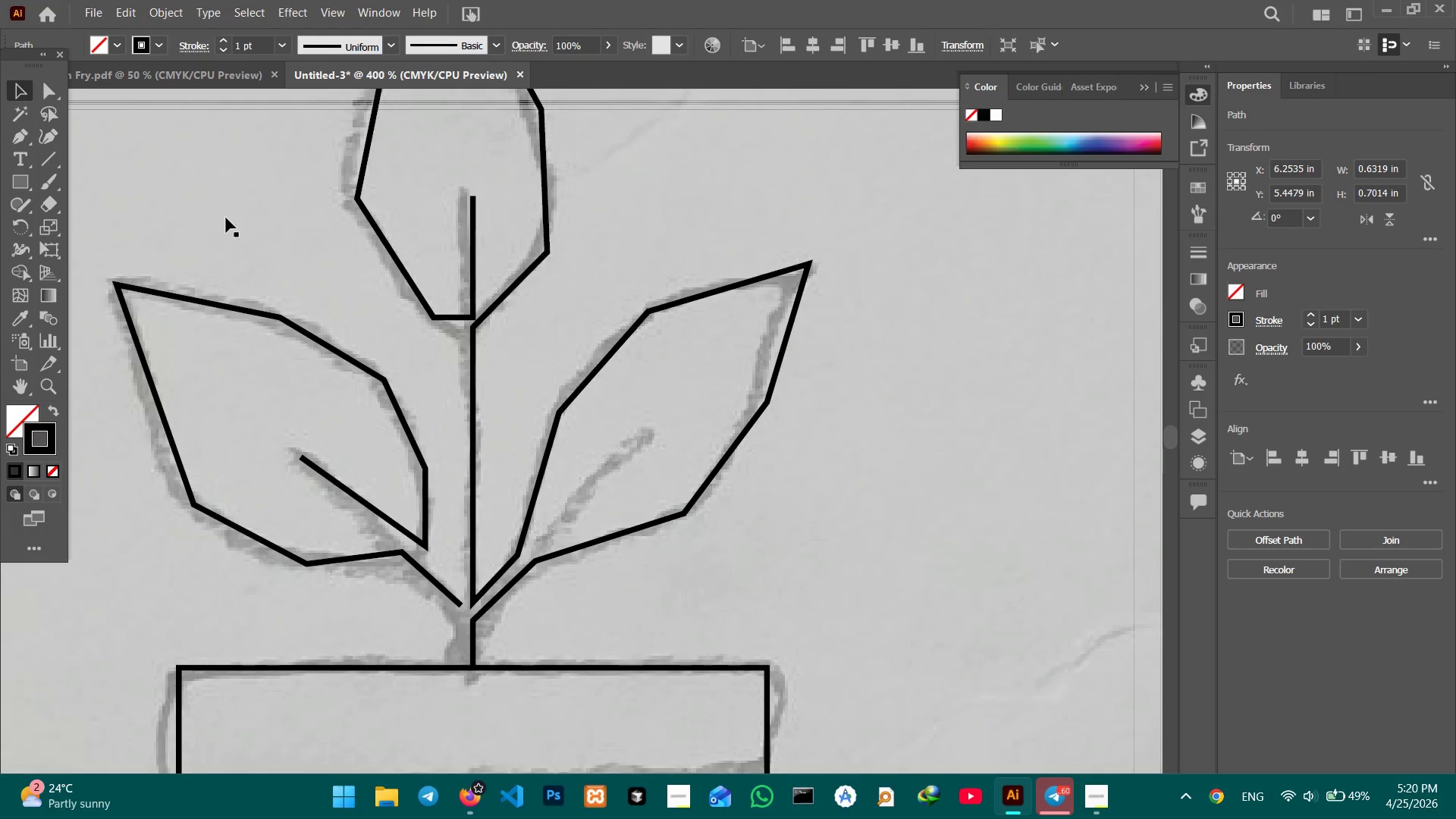 
key(Control+Minus)
 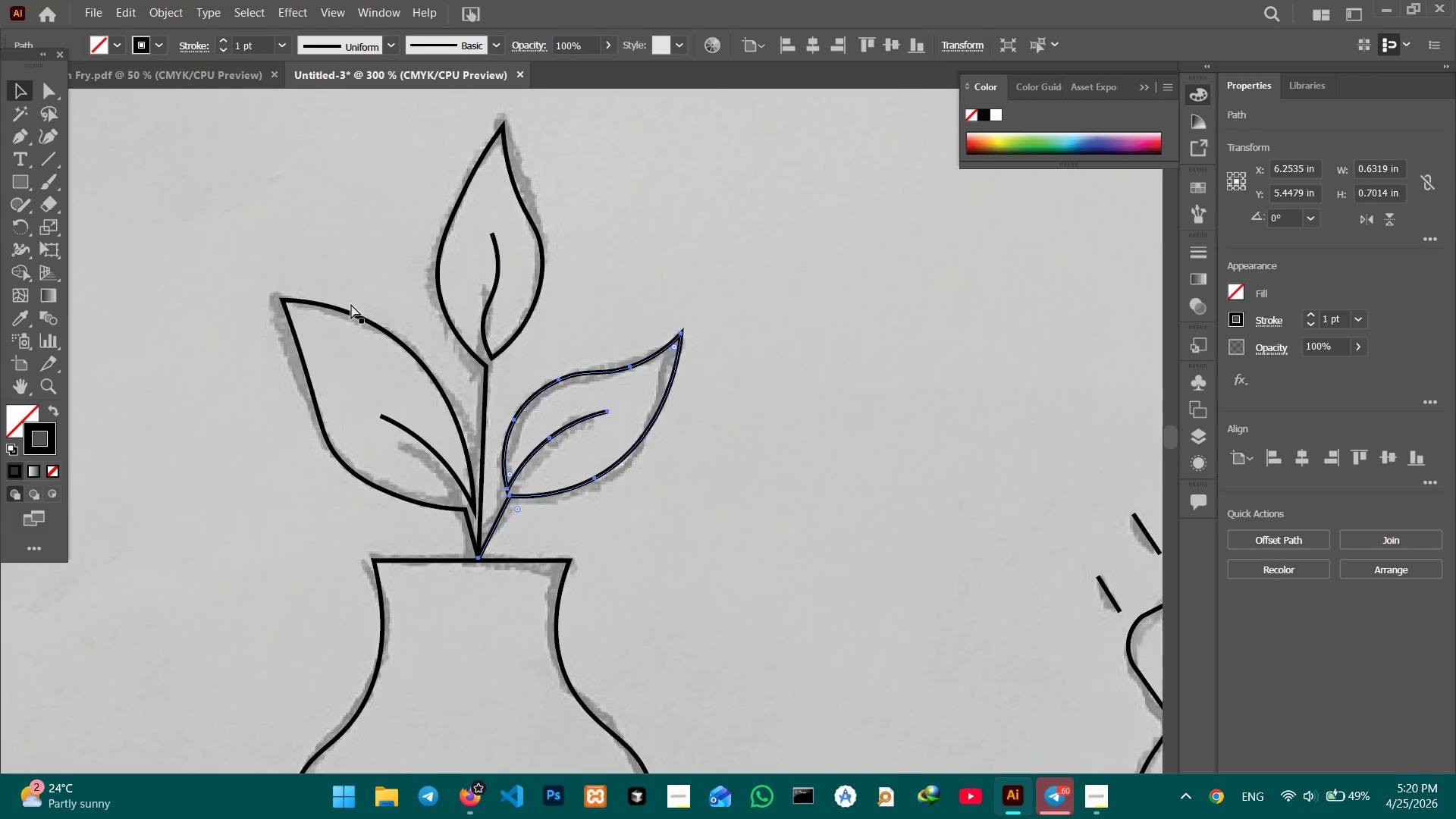 
key(Control+Minus)
 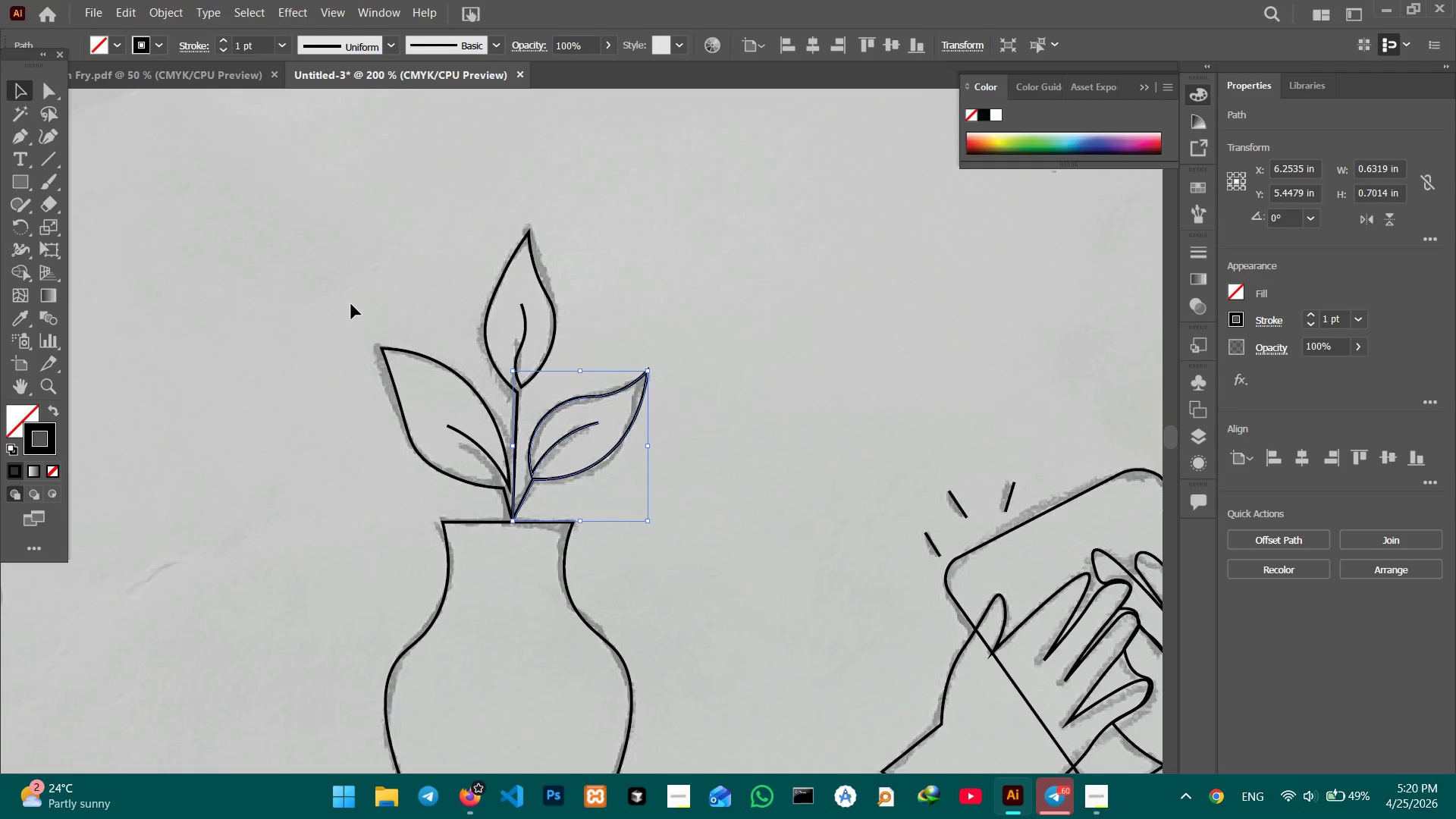 
hold_key(key=Space, duration=1.5)
 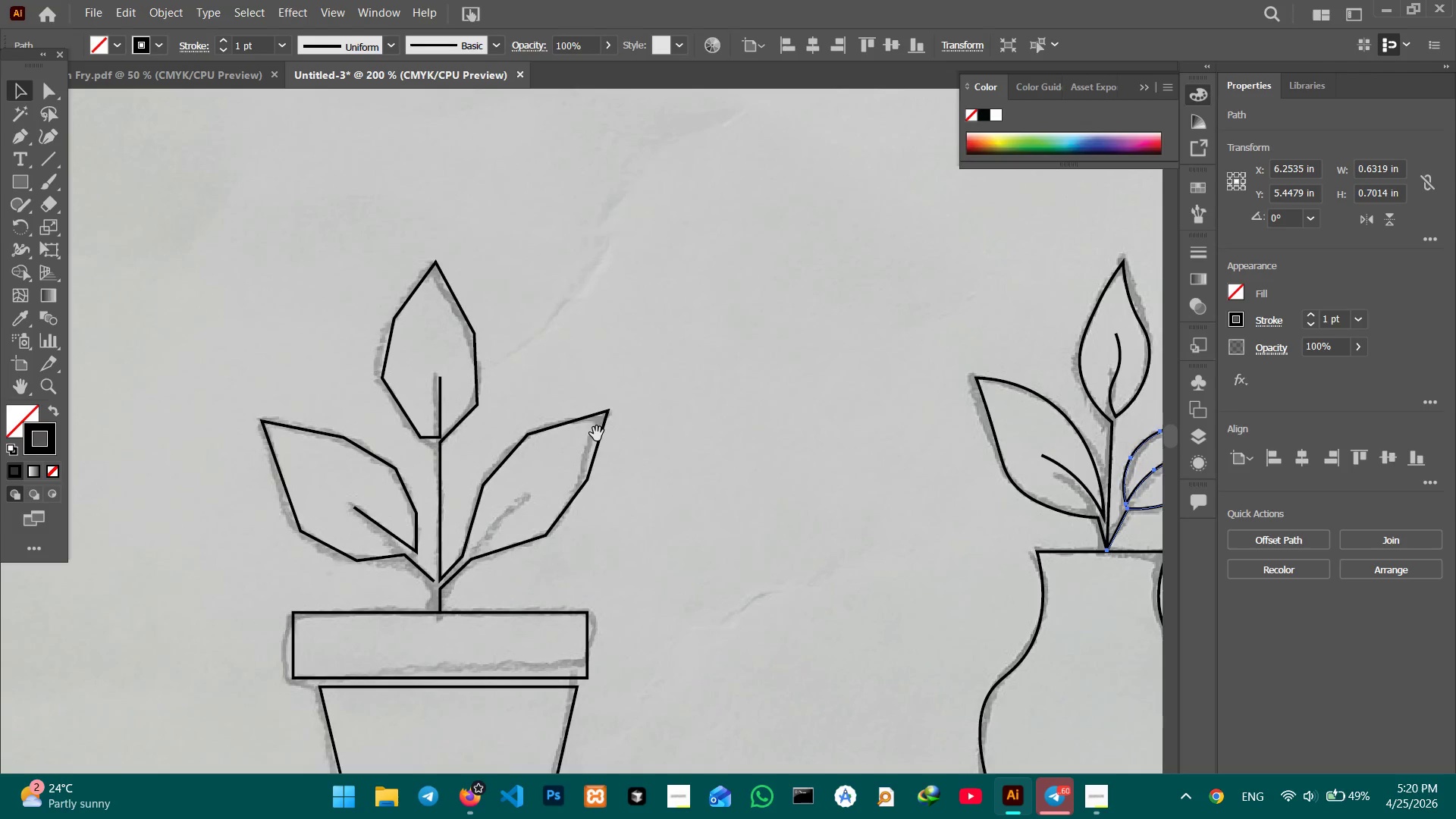 
left_click_drag(start_coordinate=[360, 400], to_coordinate=[628, 435])
 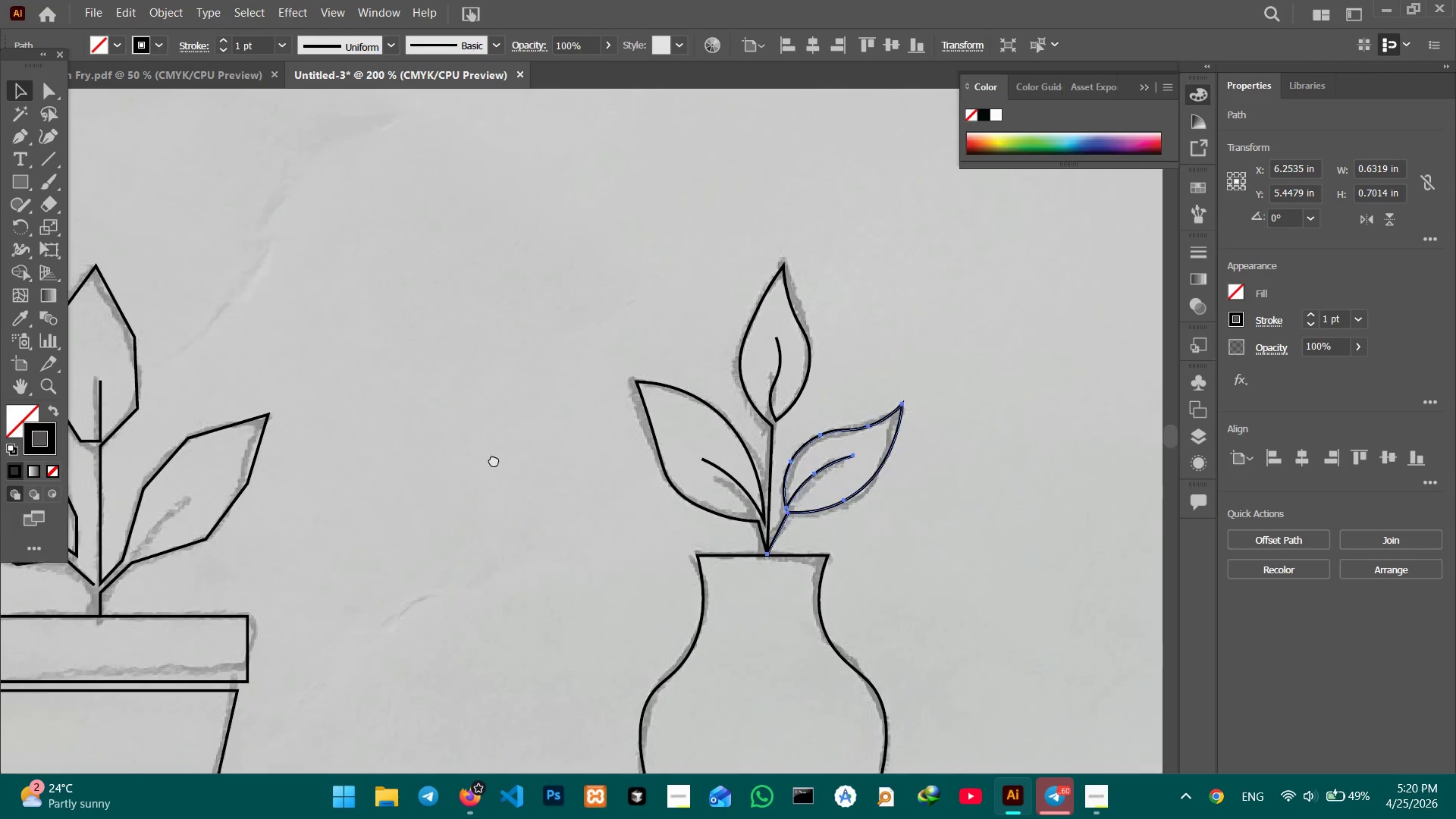 
left_click_drag(start_coordinate=[406, 447], to_coordinate=[750, 445])
 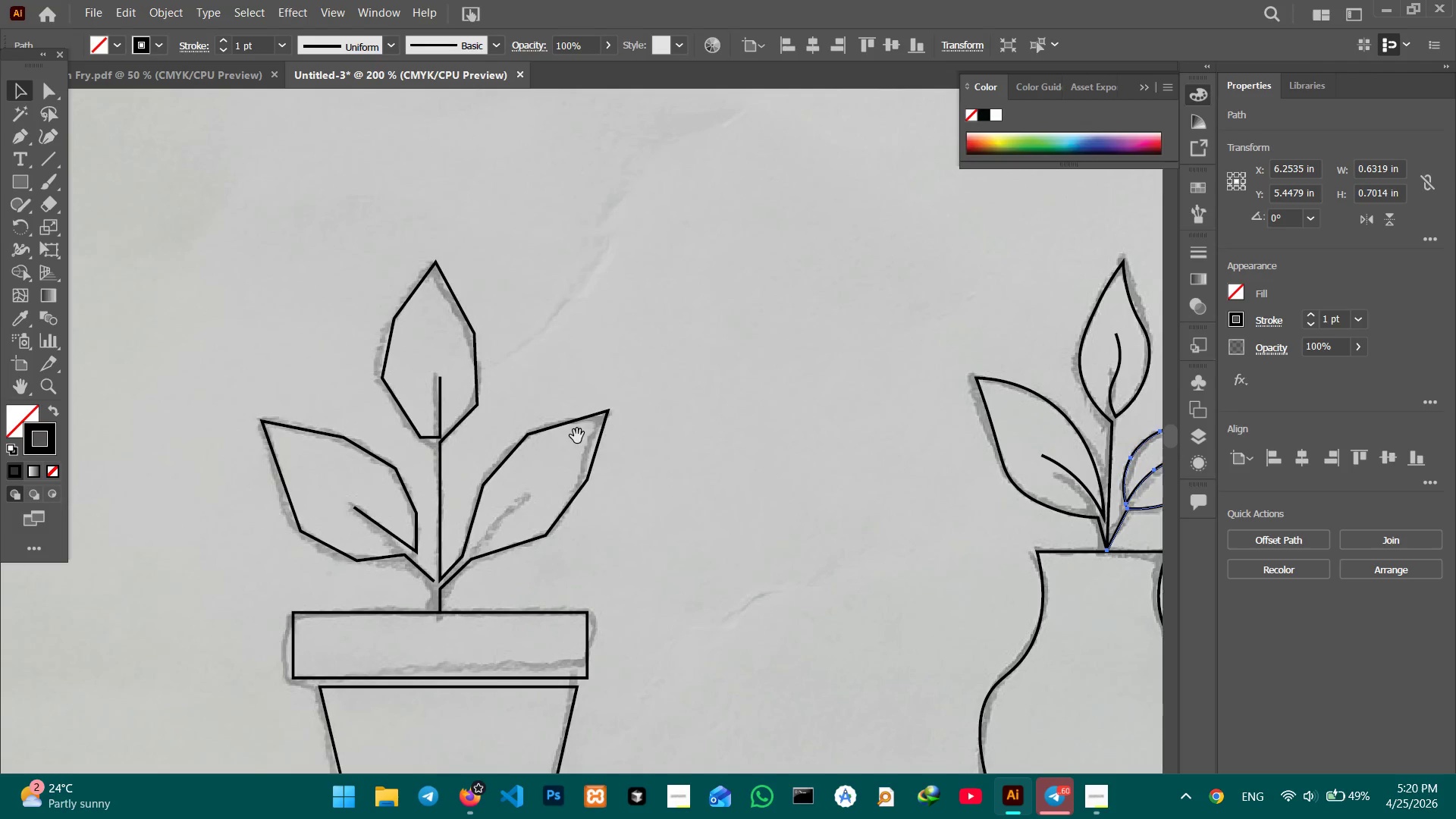 
hold_key(key=Space, duration=1.5)
 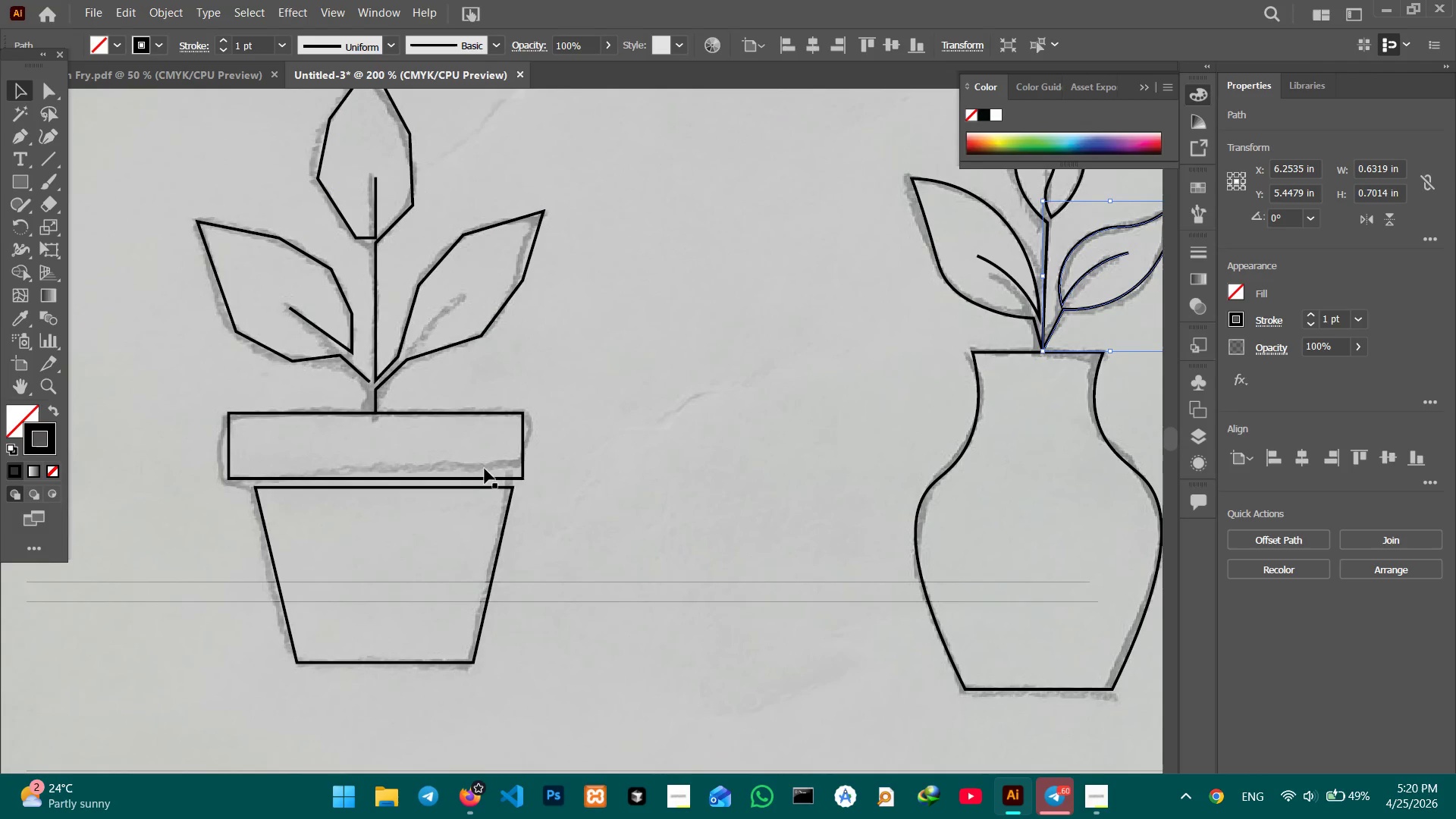 
left_click_drag(start_coordinate=[691, 443], to_coordinate=[600, 272])
 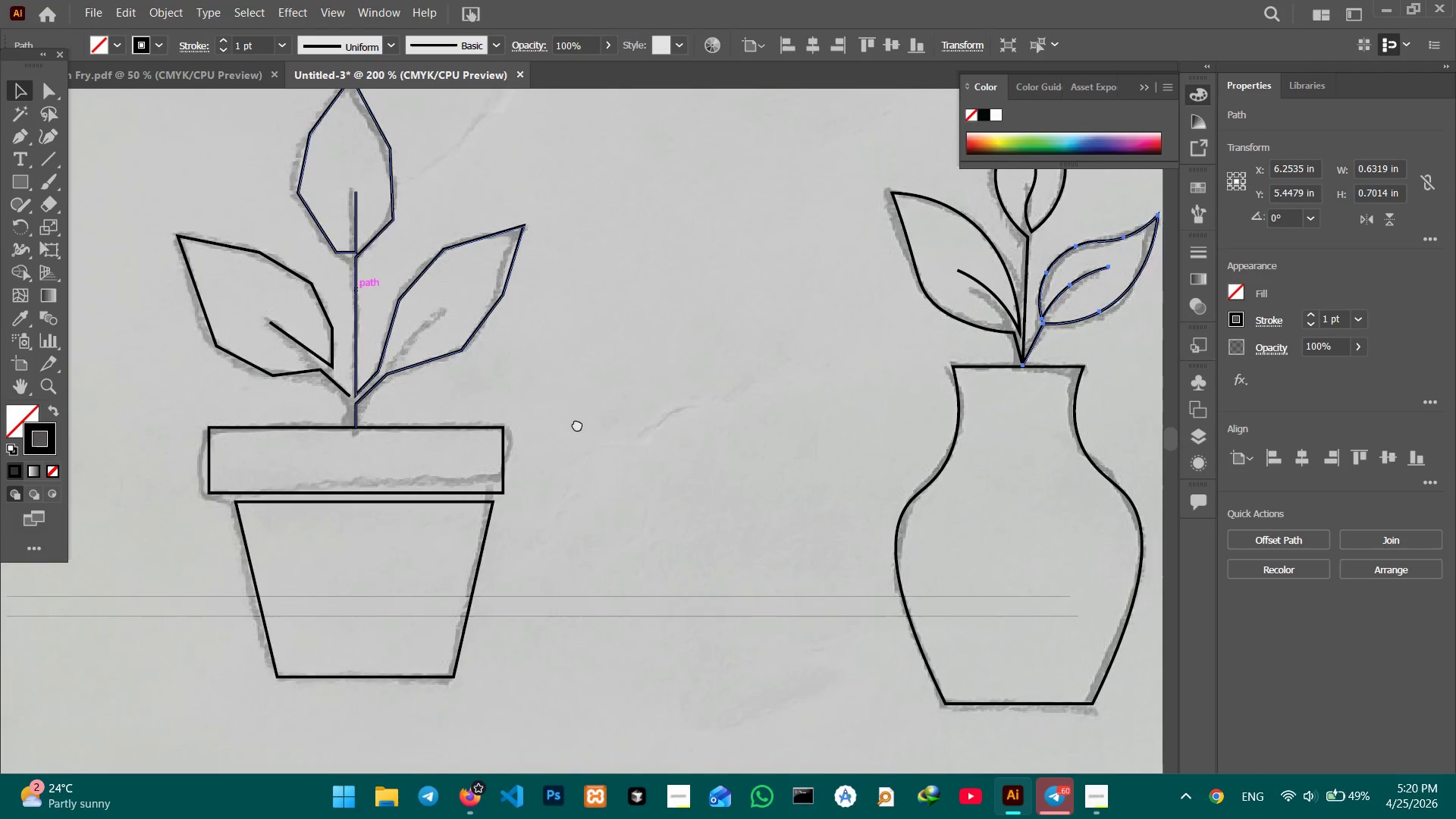 
hold_key(key=Space, duration=0.38)
 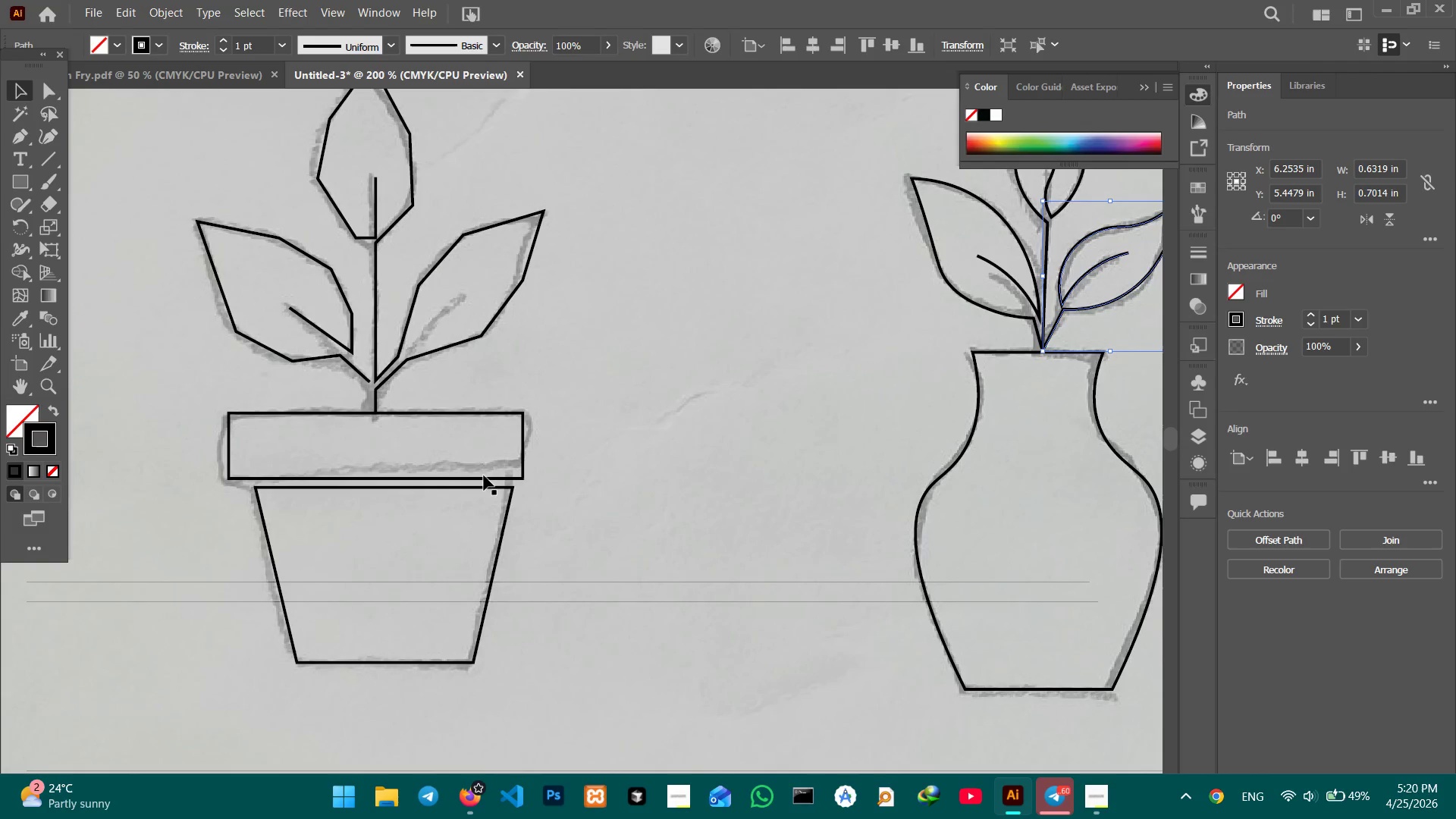 
left_click_drag(start_coordinate=[568, 449], to_coordinate=[594, 419])
 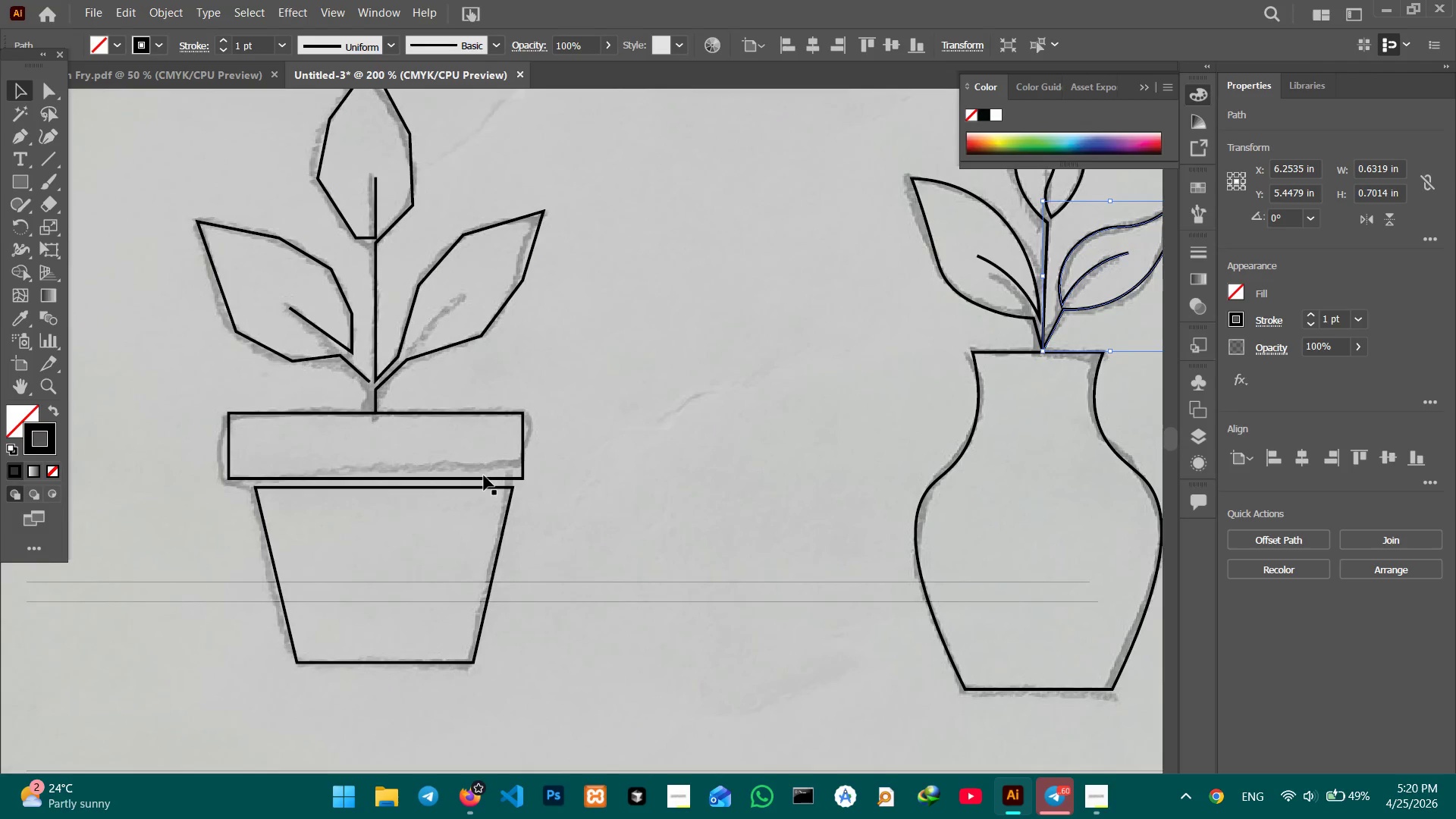 
left_click([484, 475])
 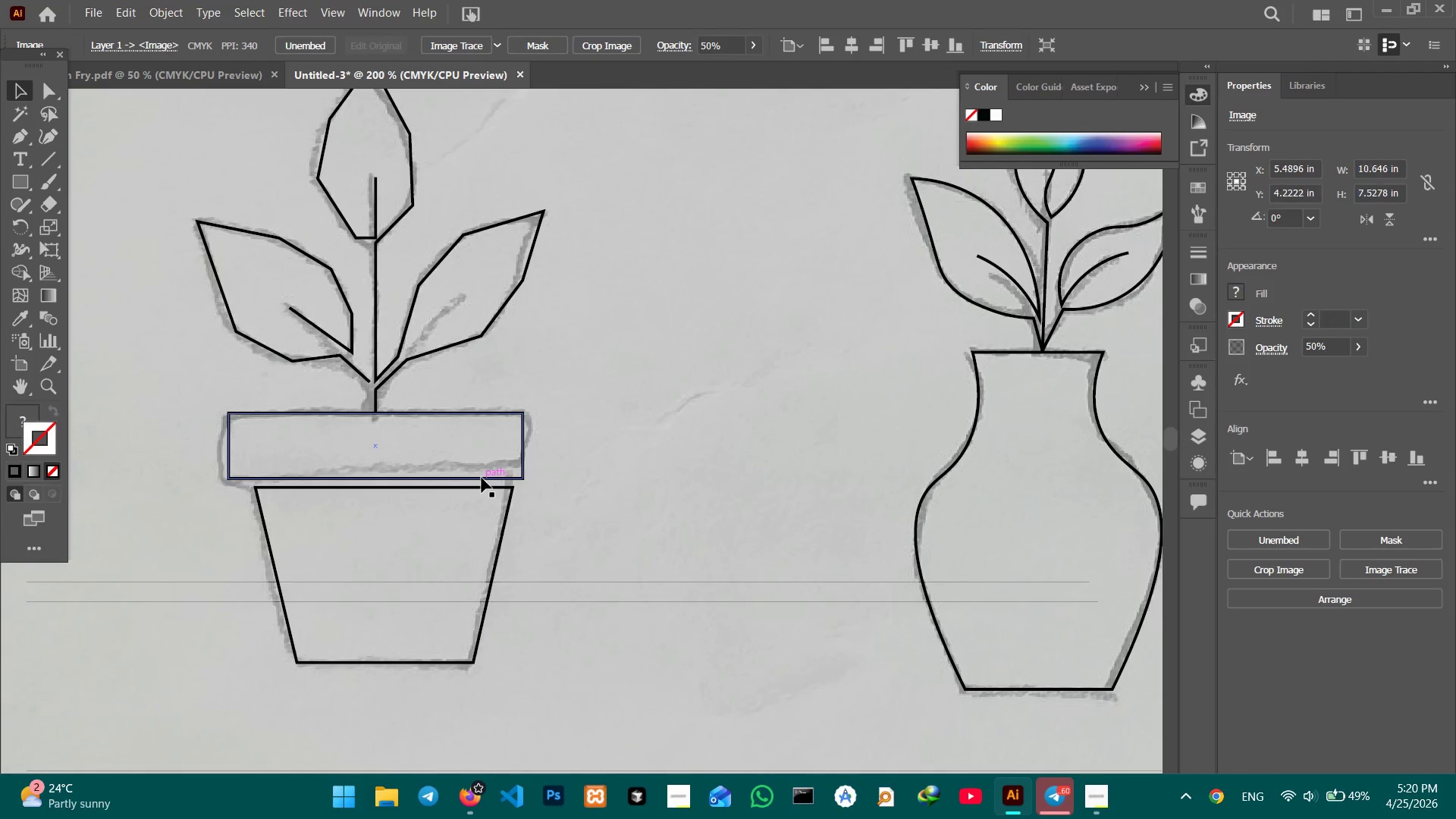 
double_click([482, 478])
 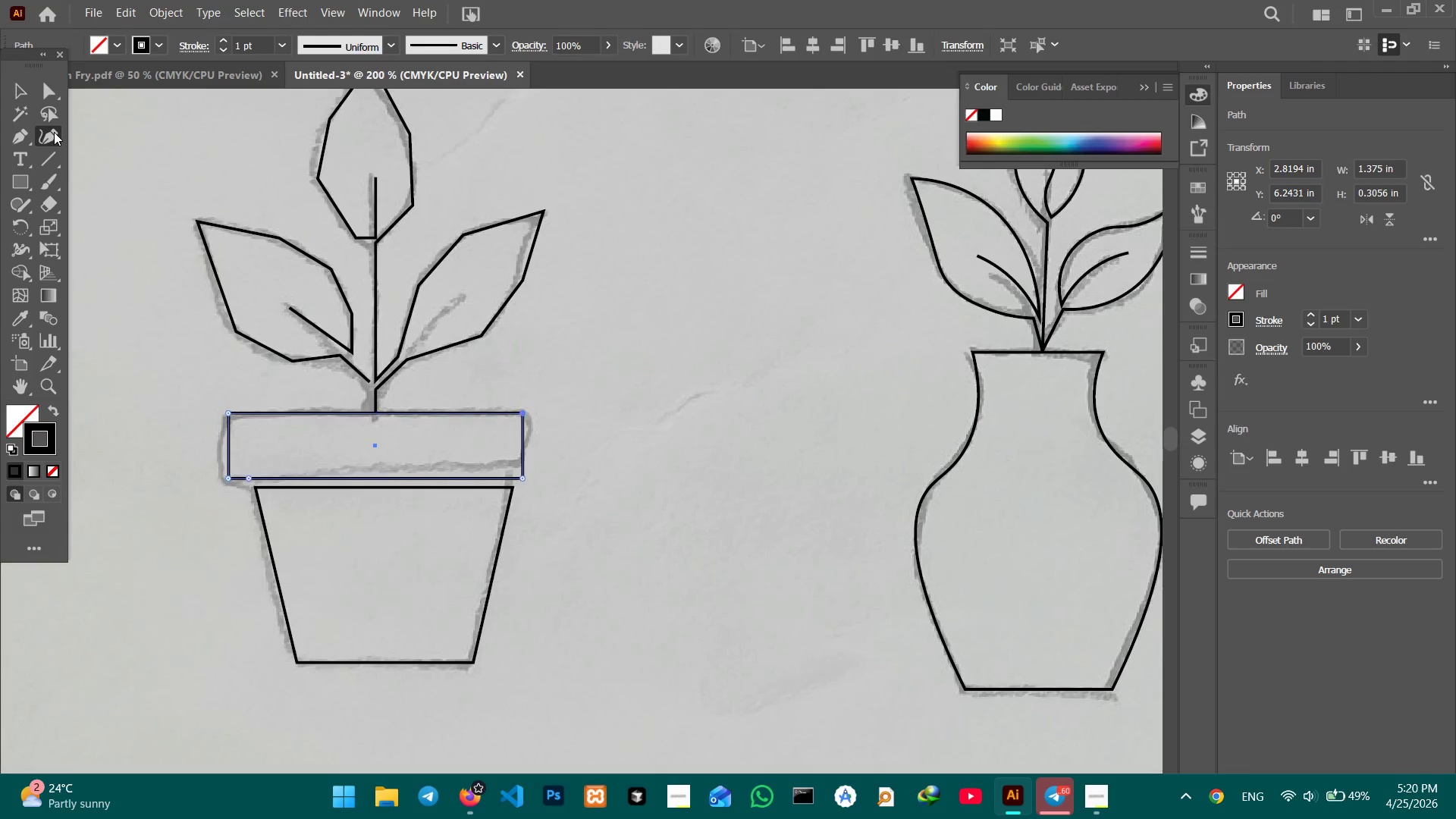 
double_click([61, 93])
 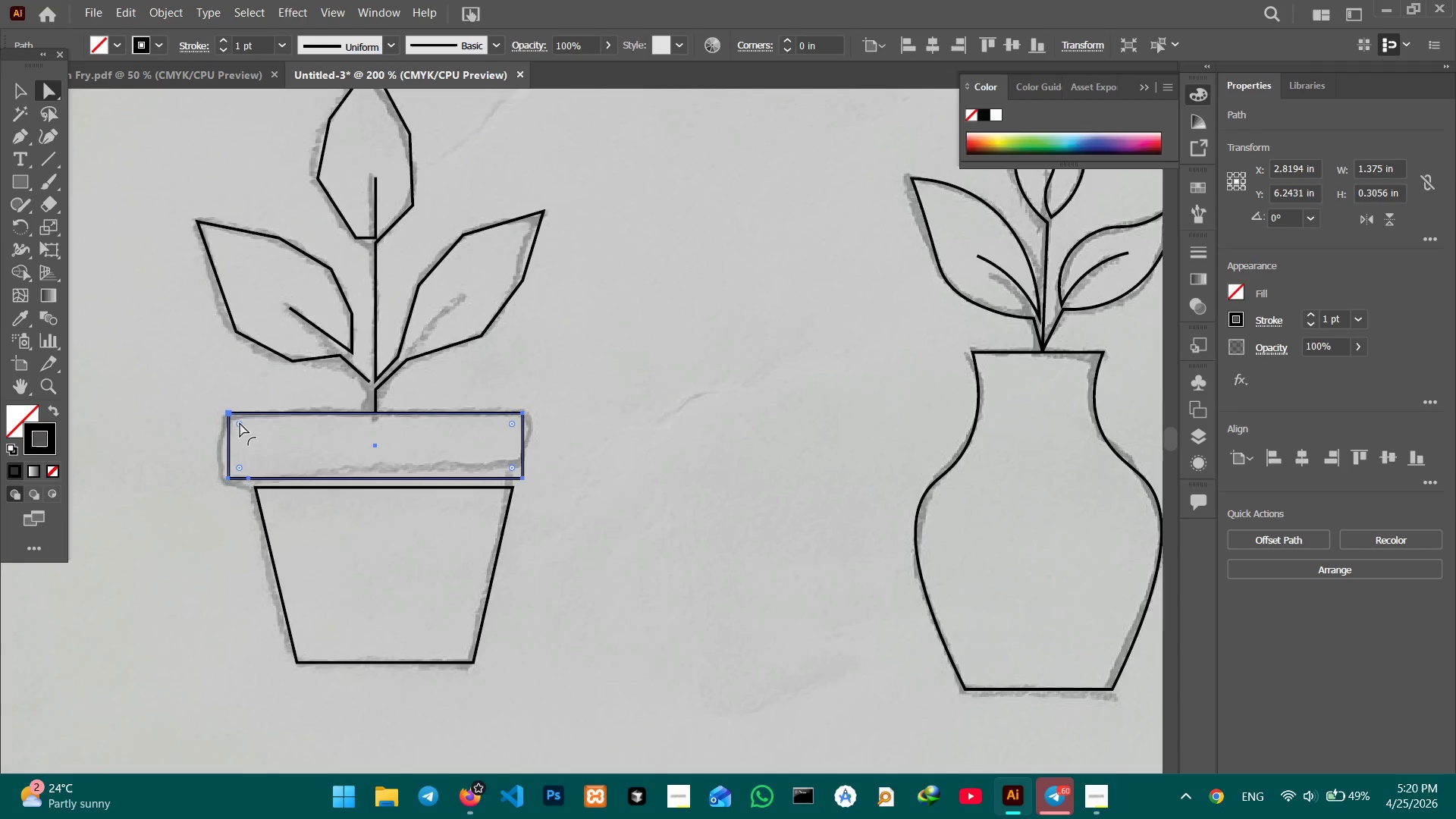 
left_click_drag(start_coordinate=[240, 422], to_coordinate=[250, 429])
 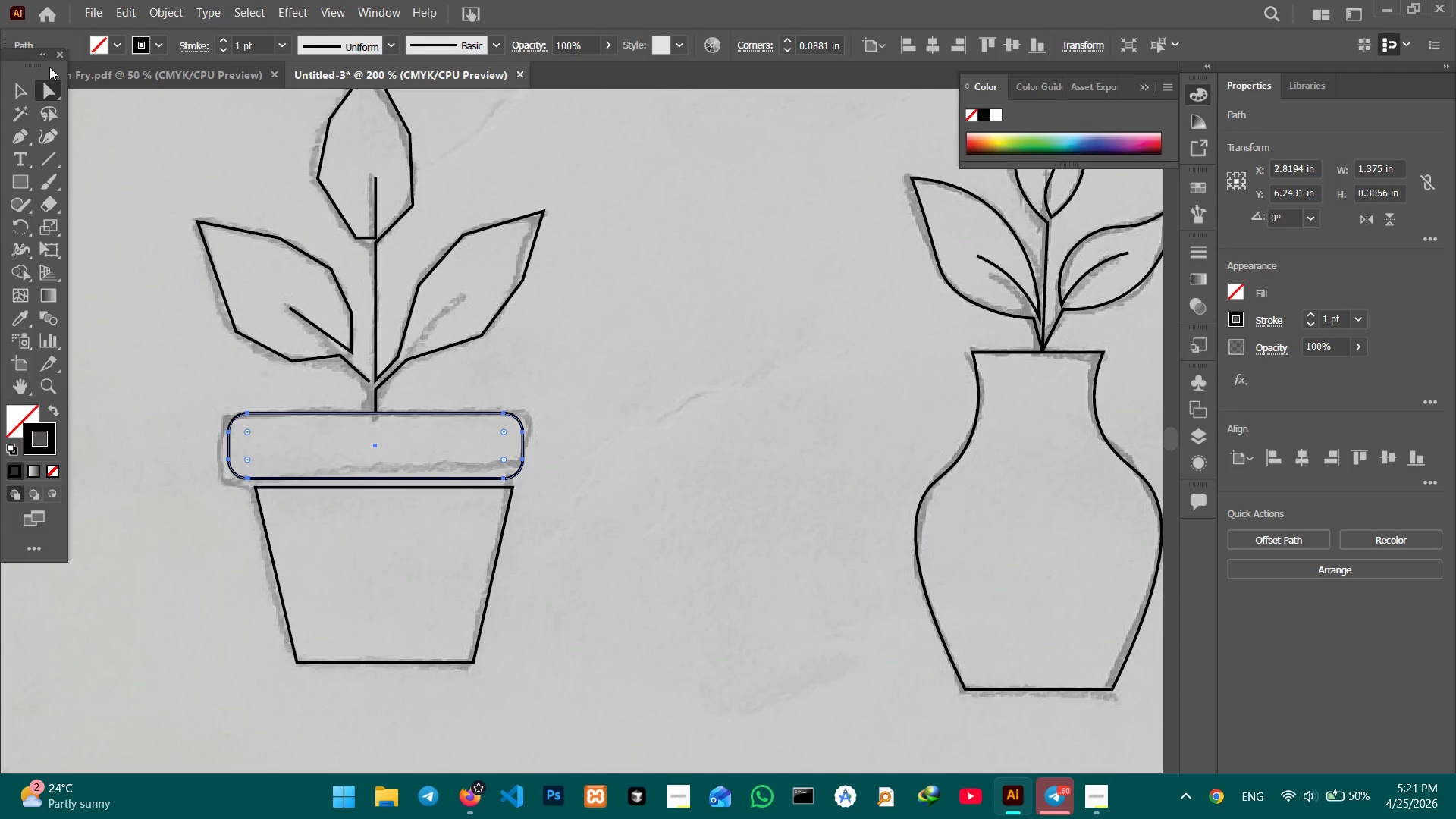 
left_click([15, 90])
 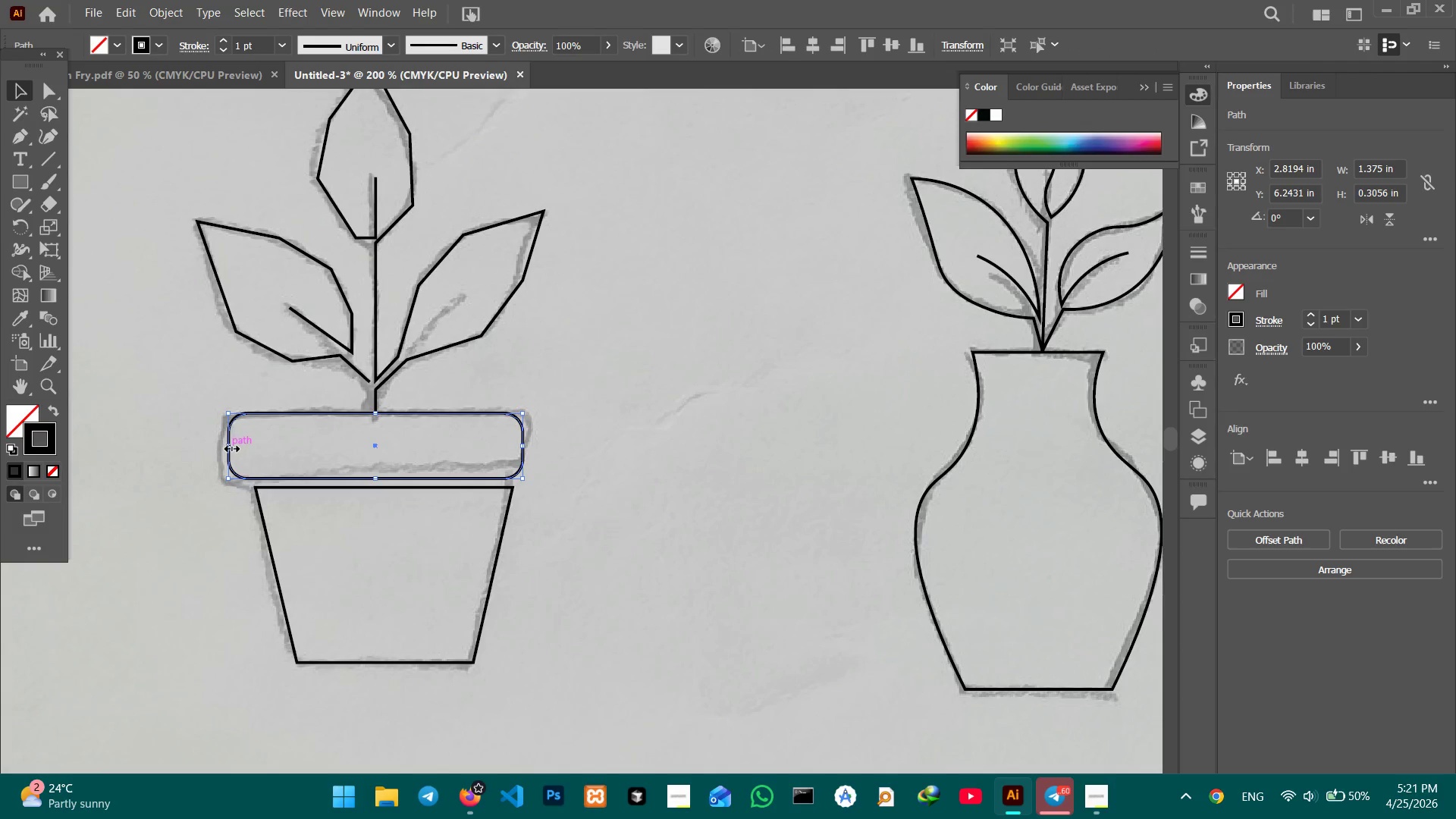 
left_click_drag(start_coordinate=[230, 447], to_coordinate=[219, 447])
 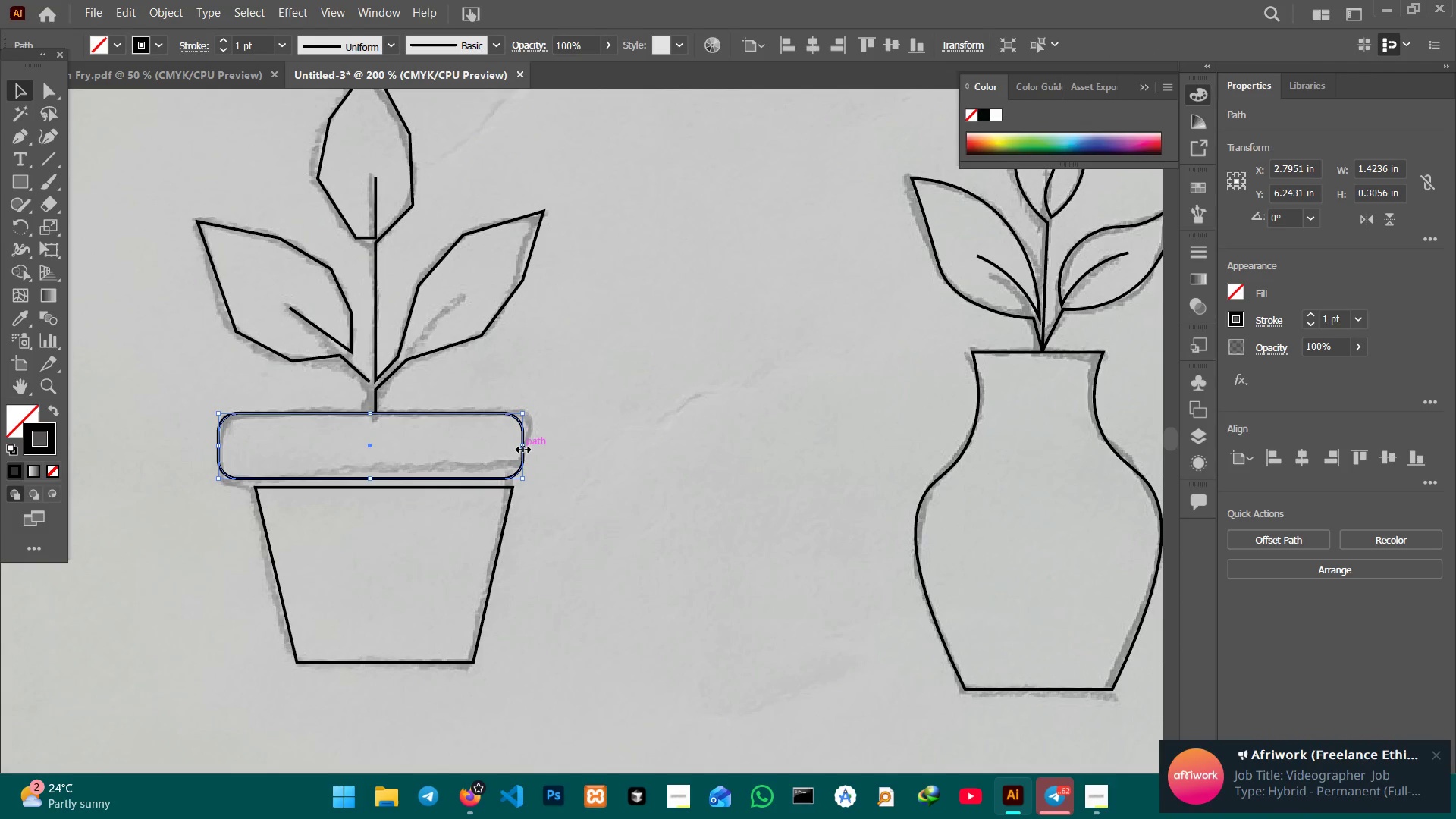 
left_click_drag(start_coordinate=[521, 447], to_coordinate=[527, 448])
 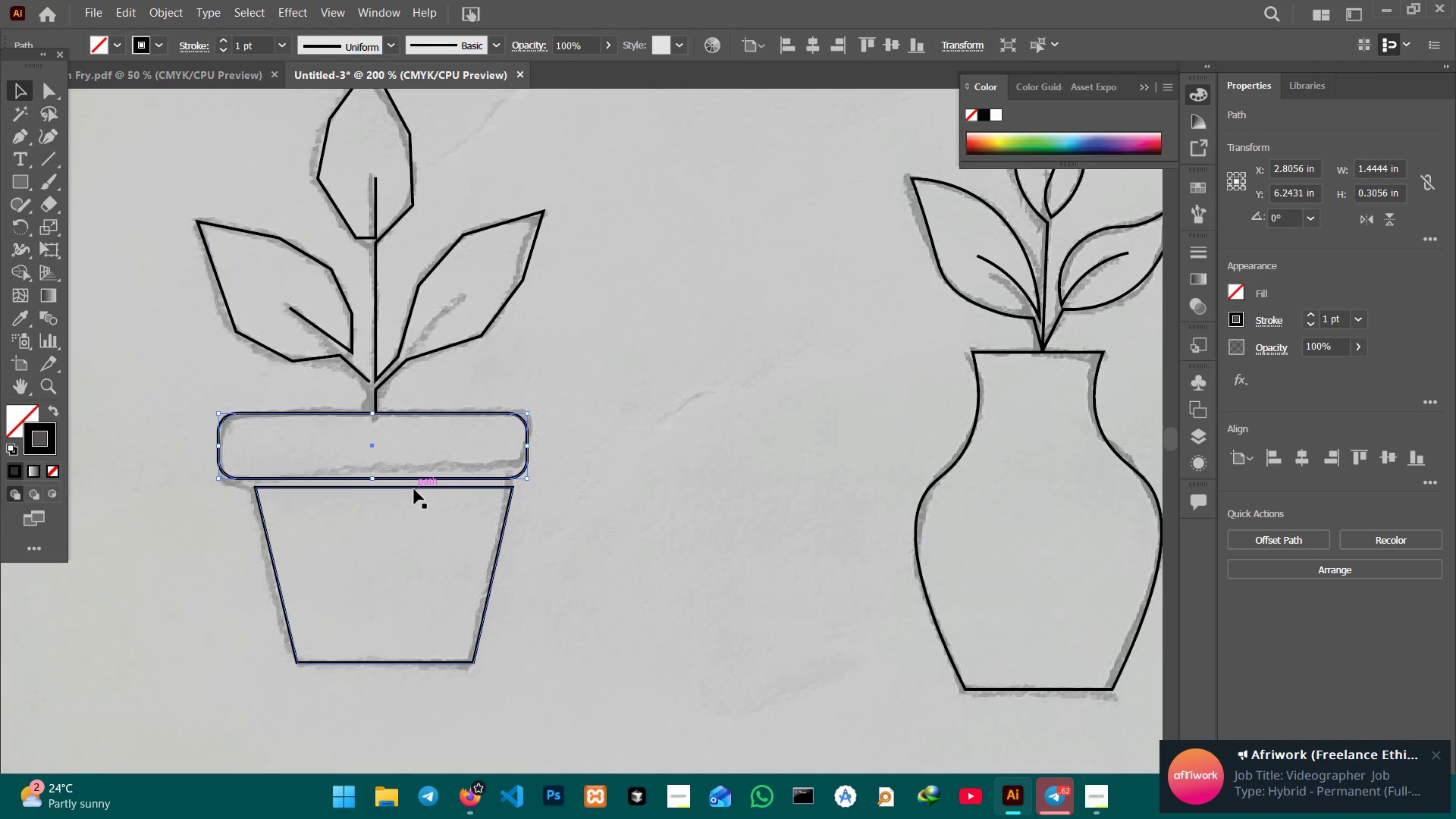 
left_click([414, 489])
 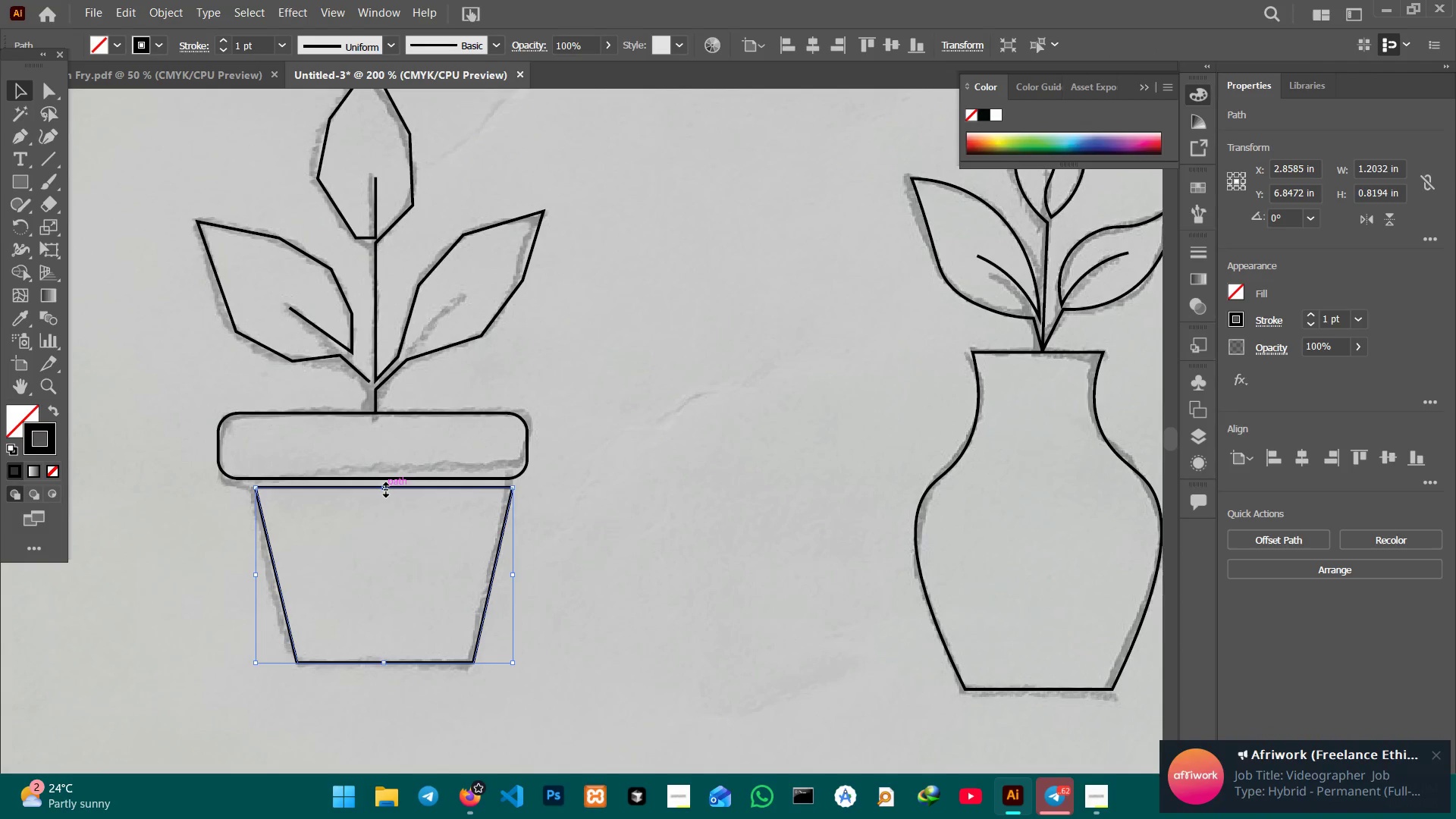 
left_click_drag(start_coordinate=[384, 488], to_coordinate=[384, 479])
 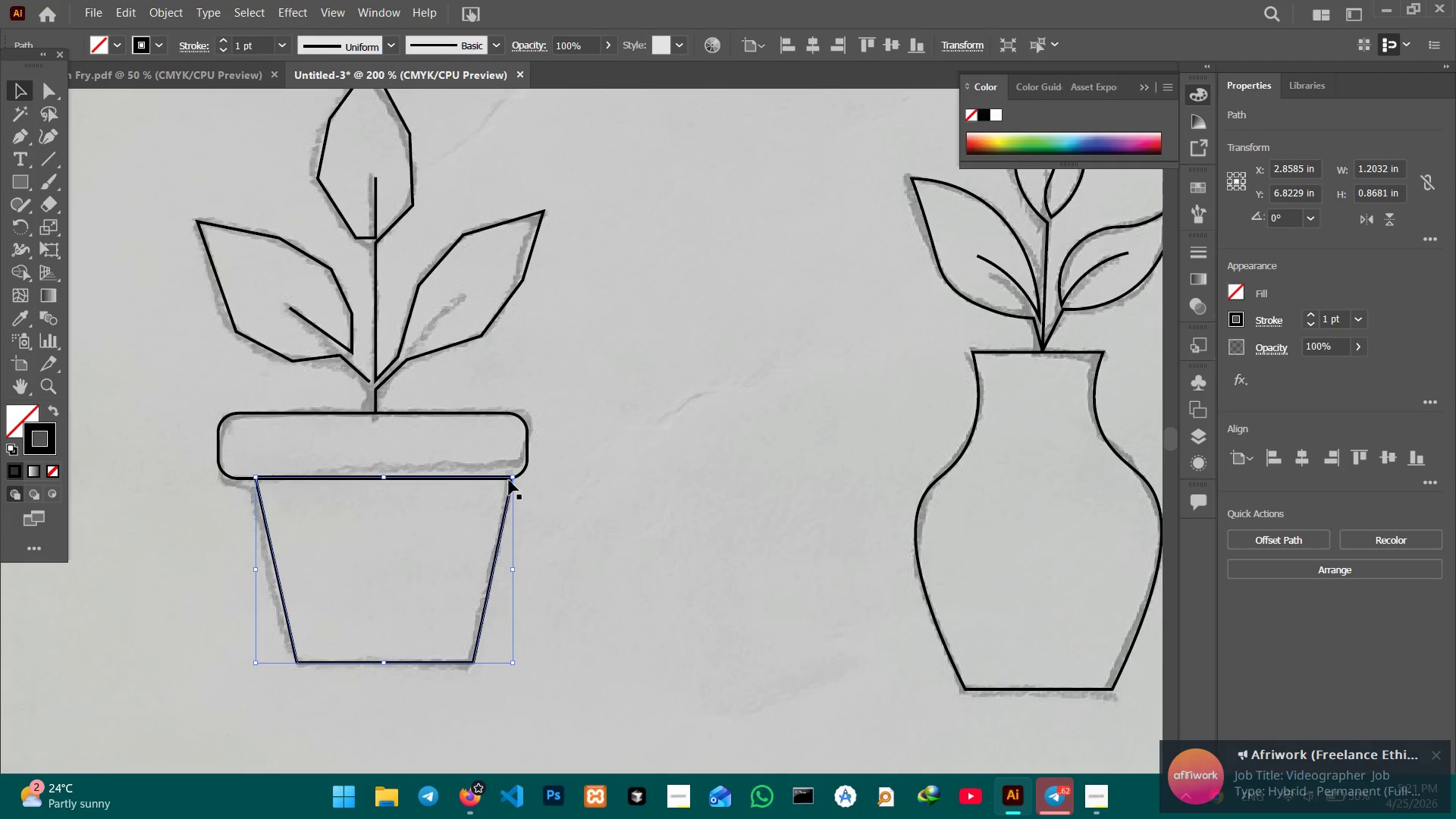 
hold_key(key=ShiftLeft, duration=1.23)
left_click([524, 468])
 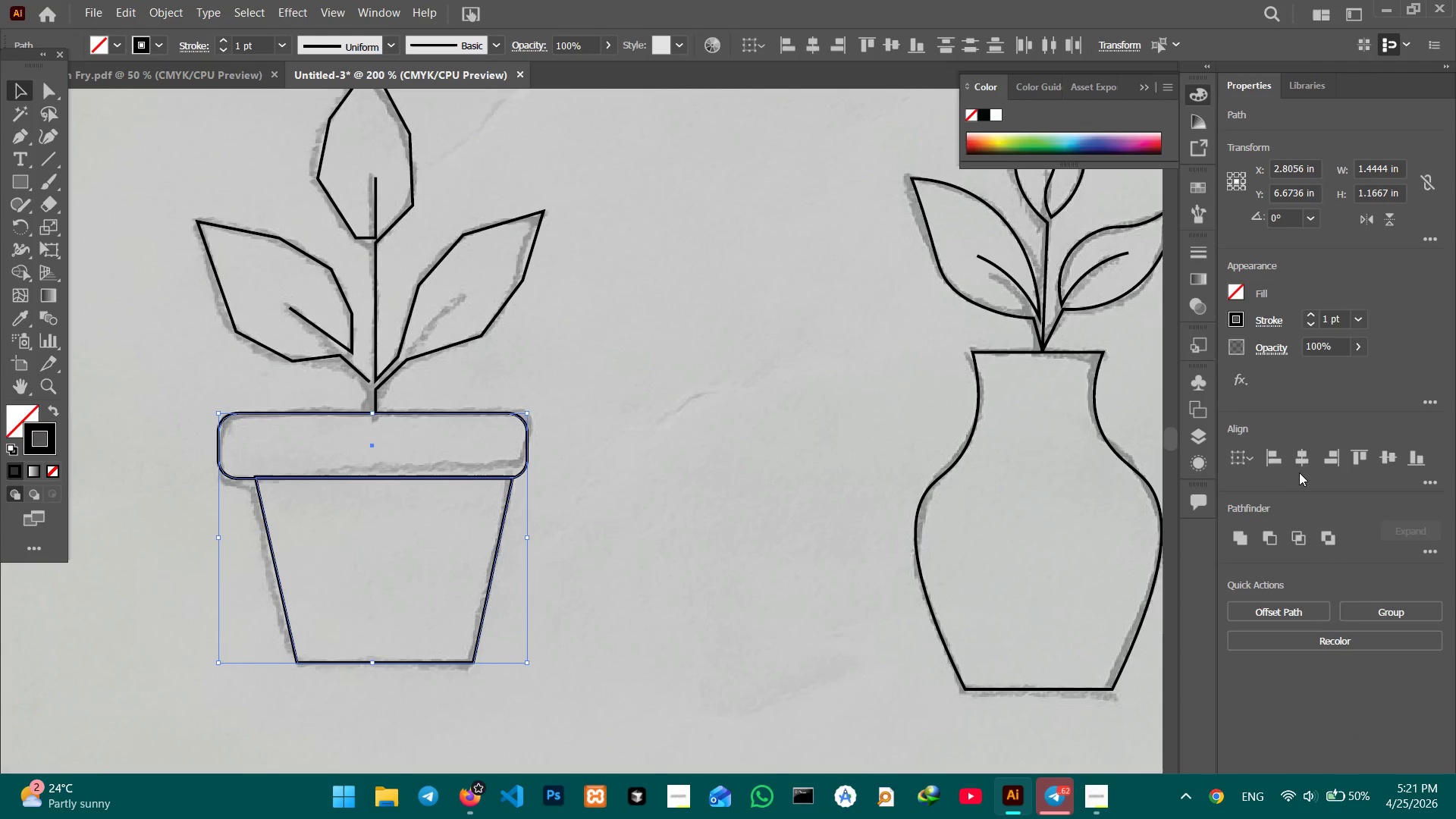 
left_click([1304, 464])
 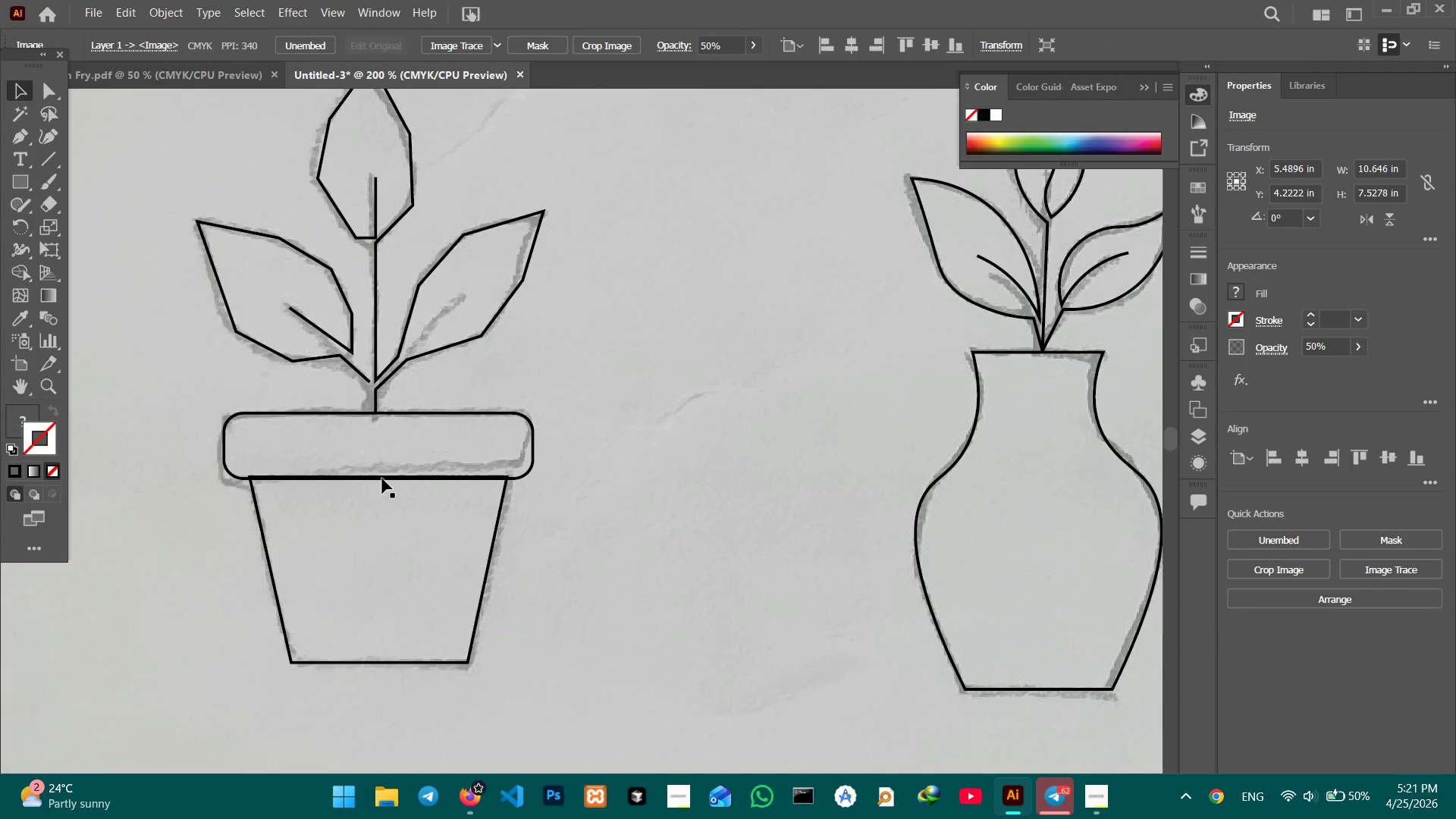 
left_click([384, 477])
 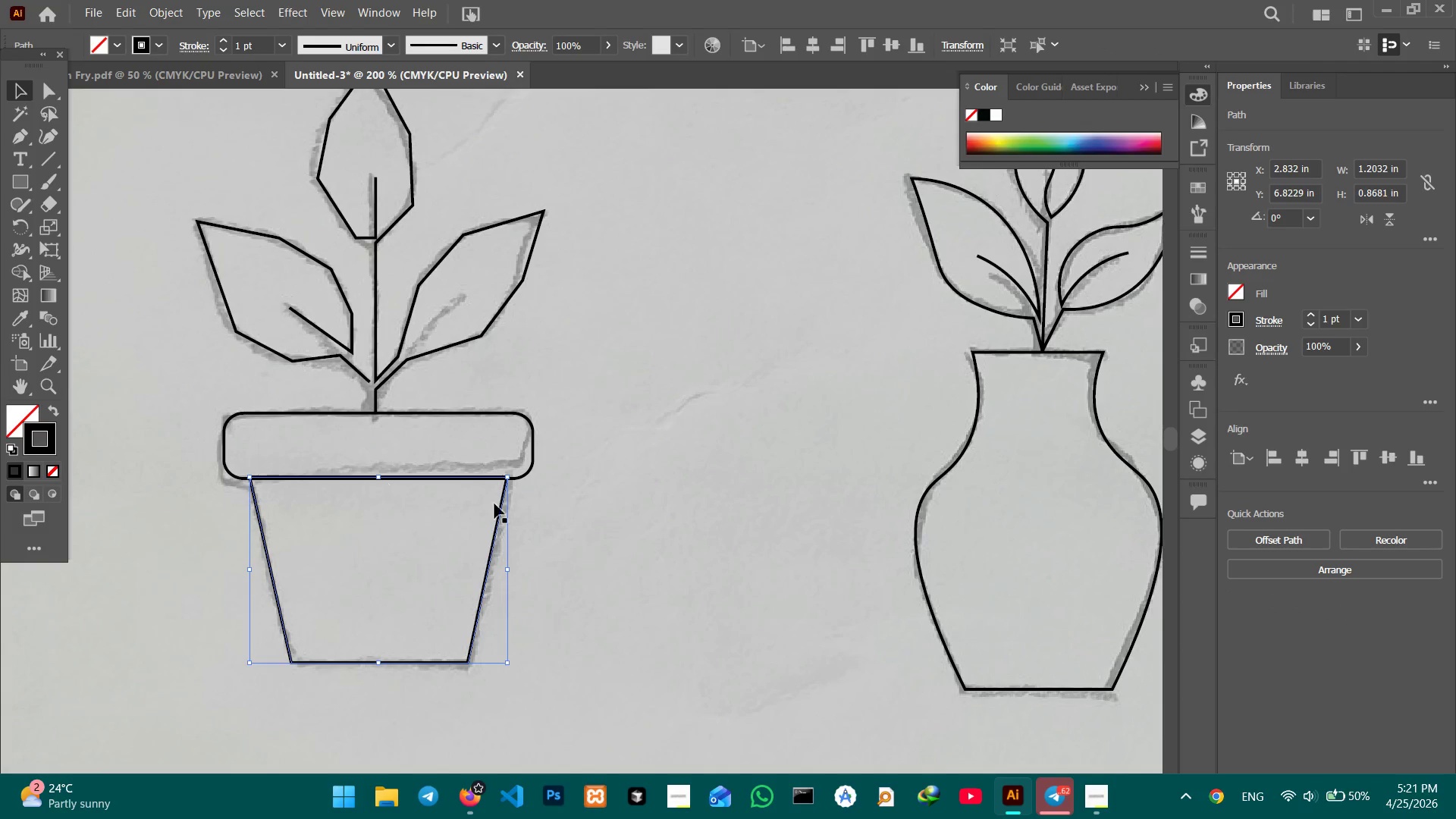 
left_click([587, 515])
 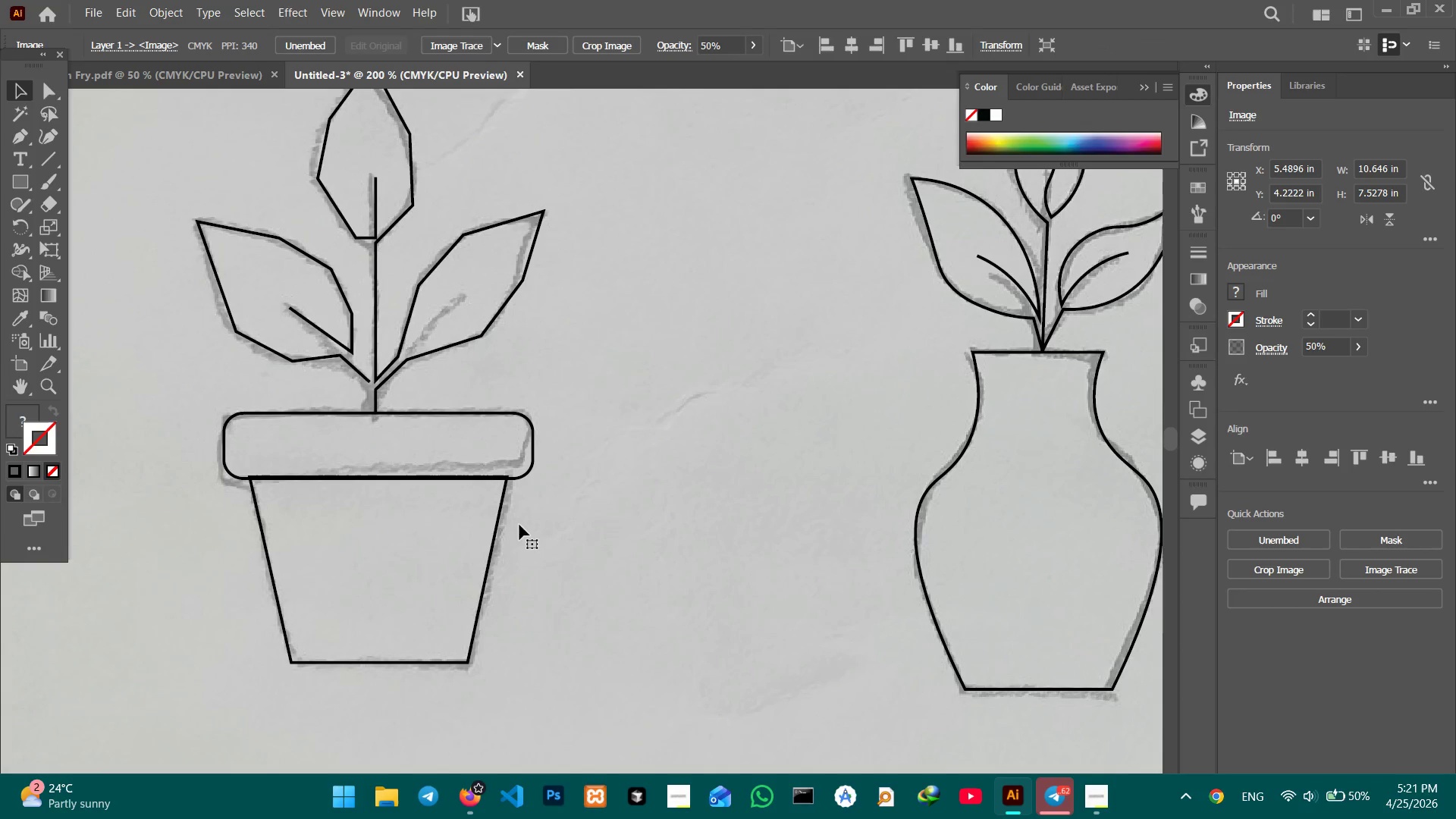 
scroll: coordinate [520, 528], scroll_direction: up, amount: 7.0
 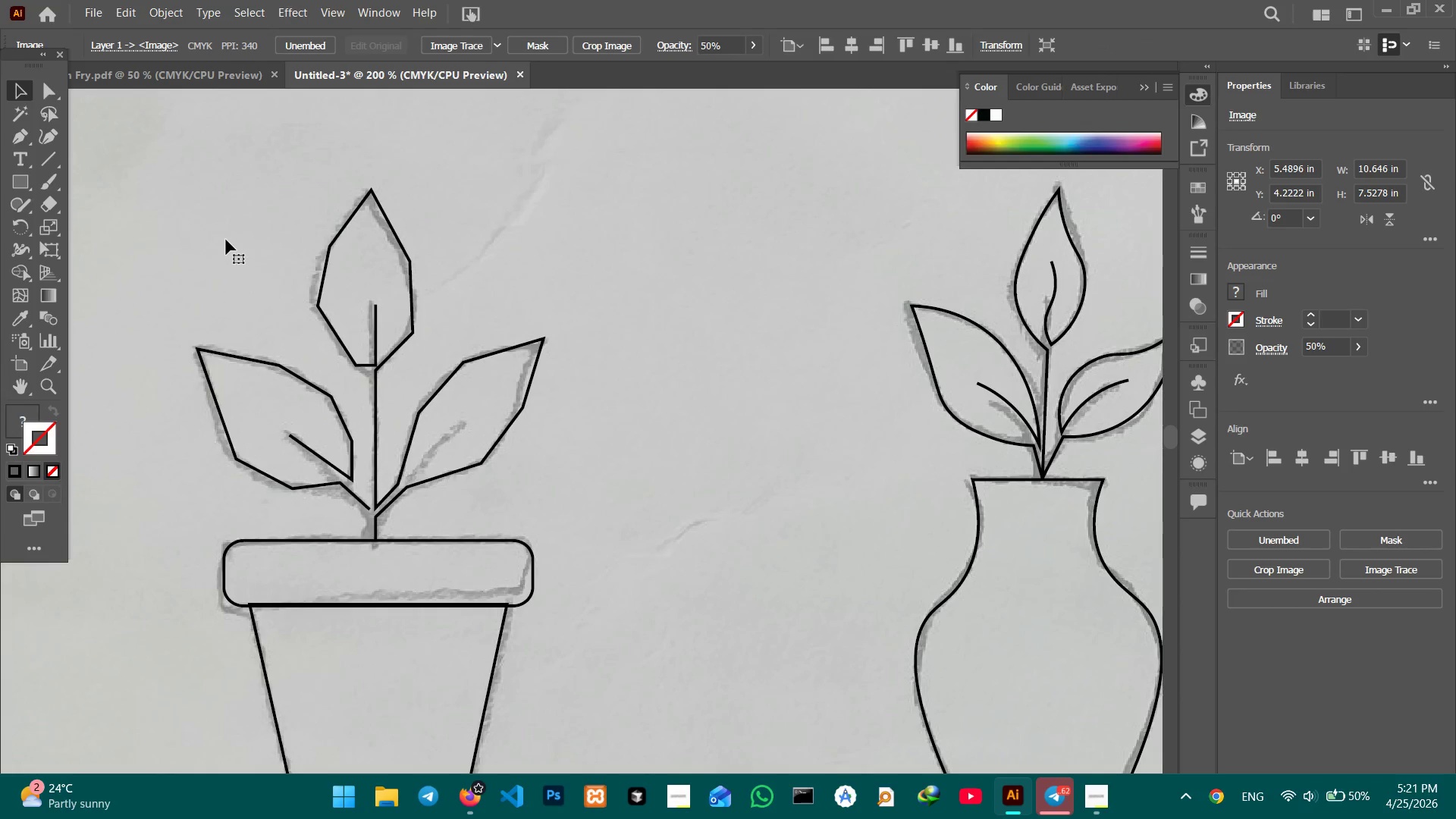 
left_click_drag(start_coordinate=[226, 240], to_coordinate=[229, 243])
 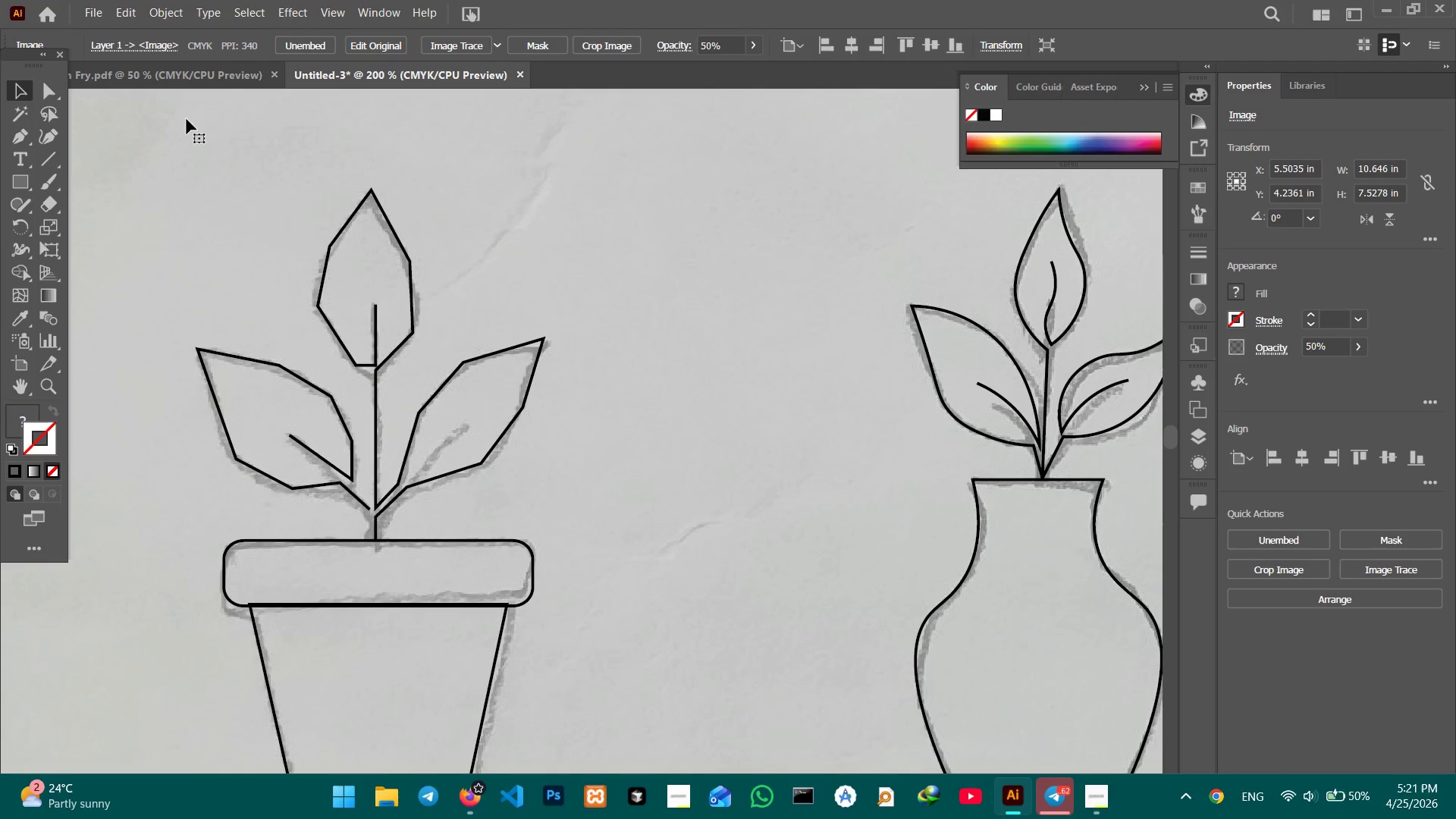 
key(Control+Z)
 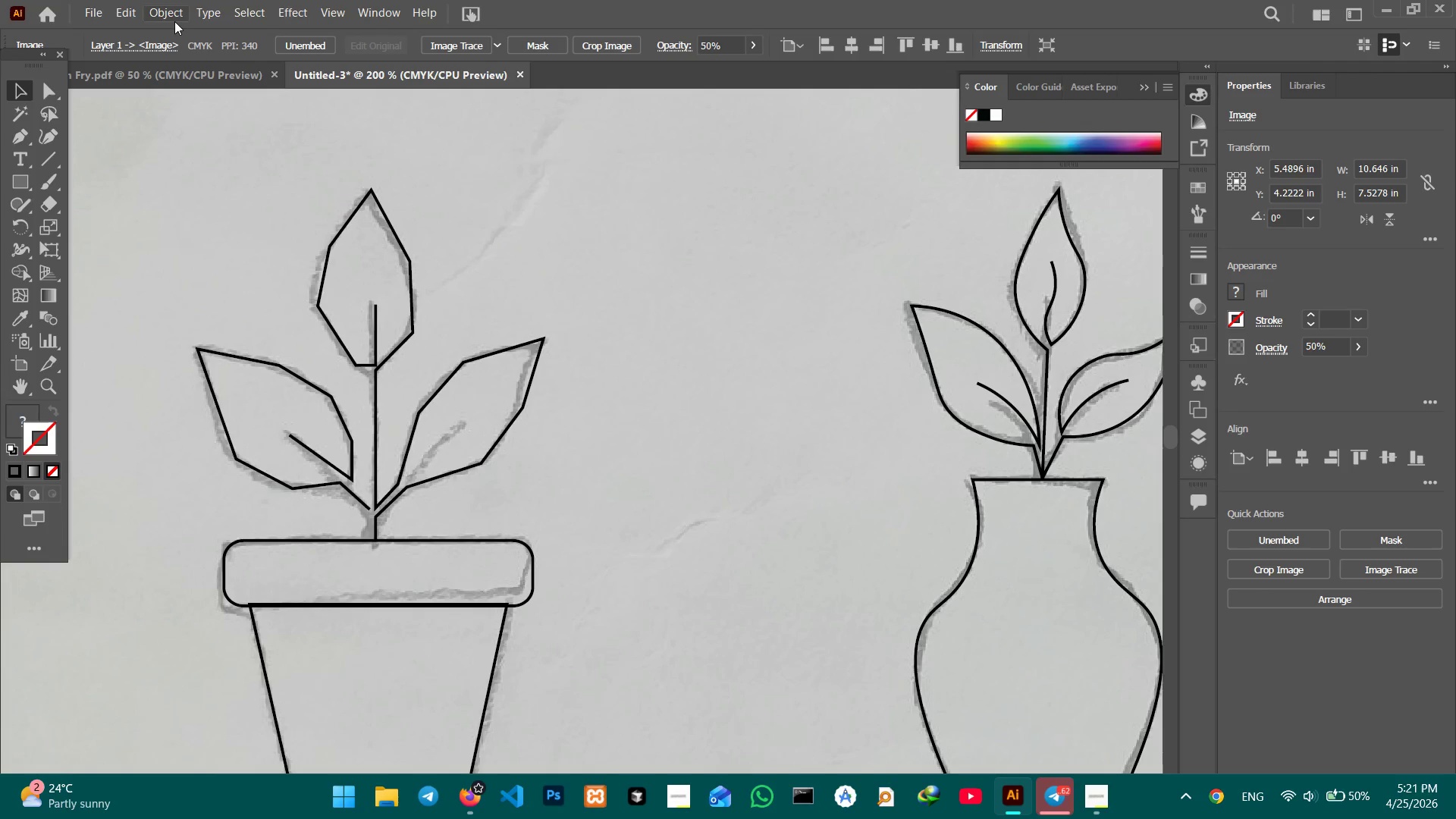 
left_click([174, 17])
 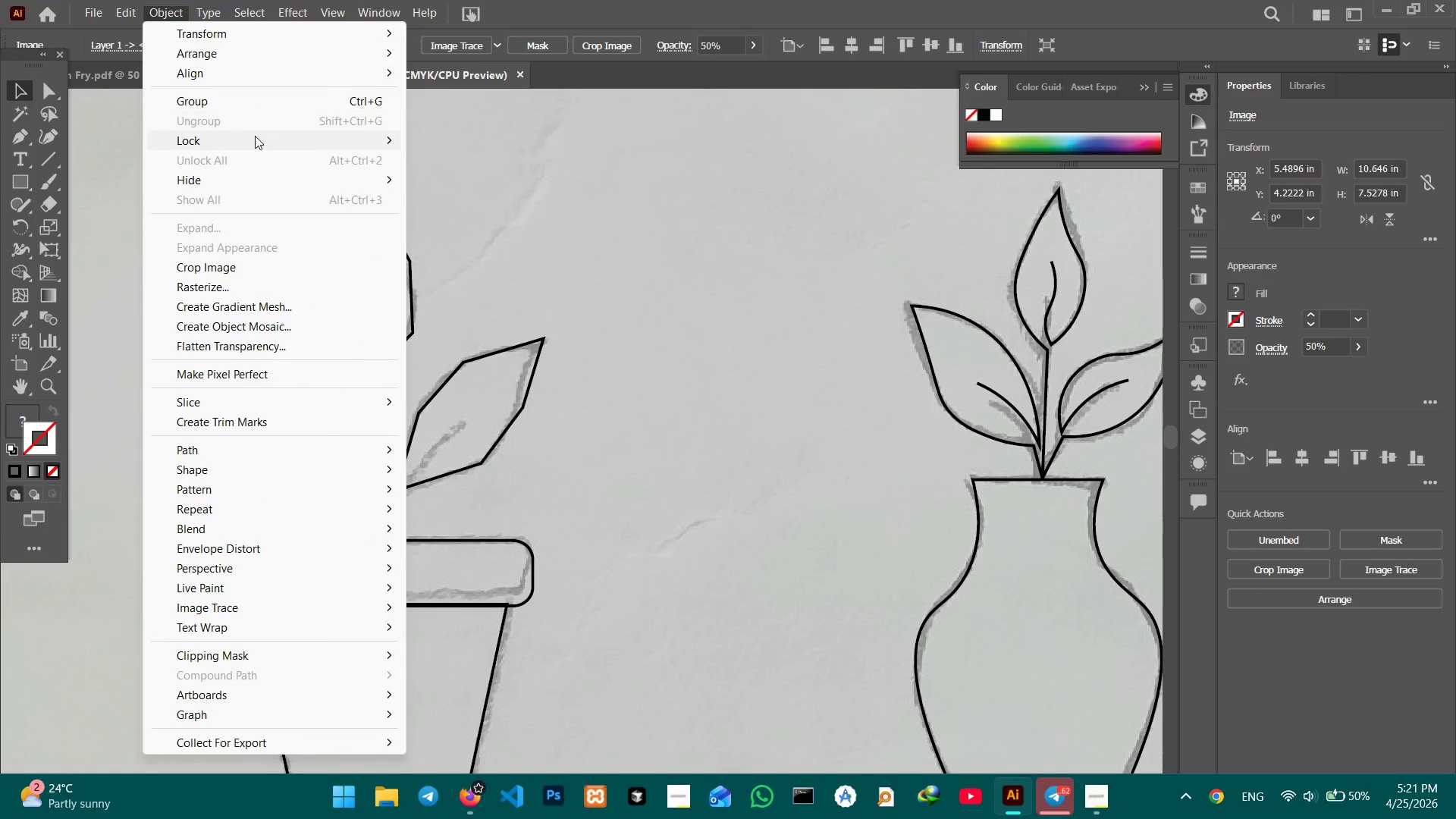 
left_click([255, 136])
 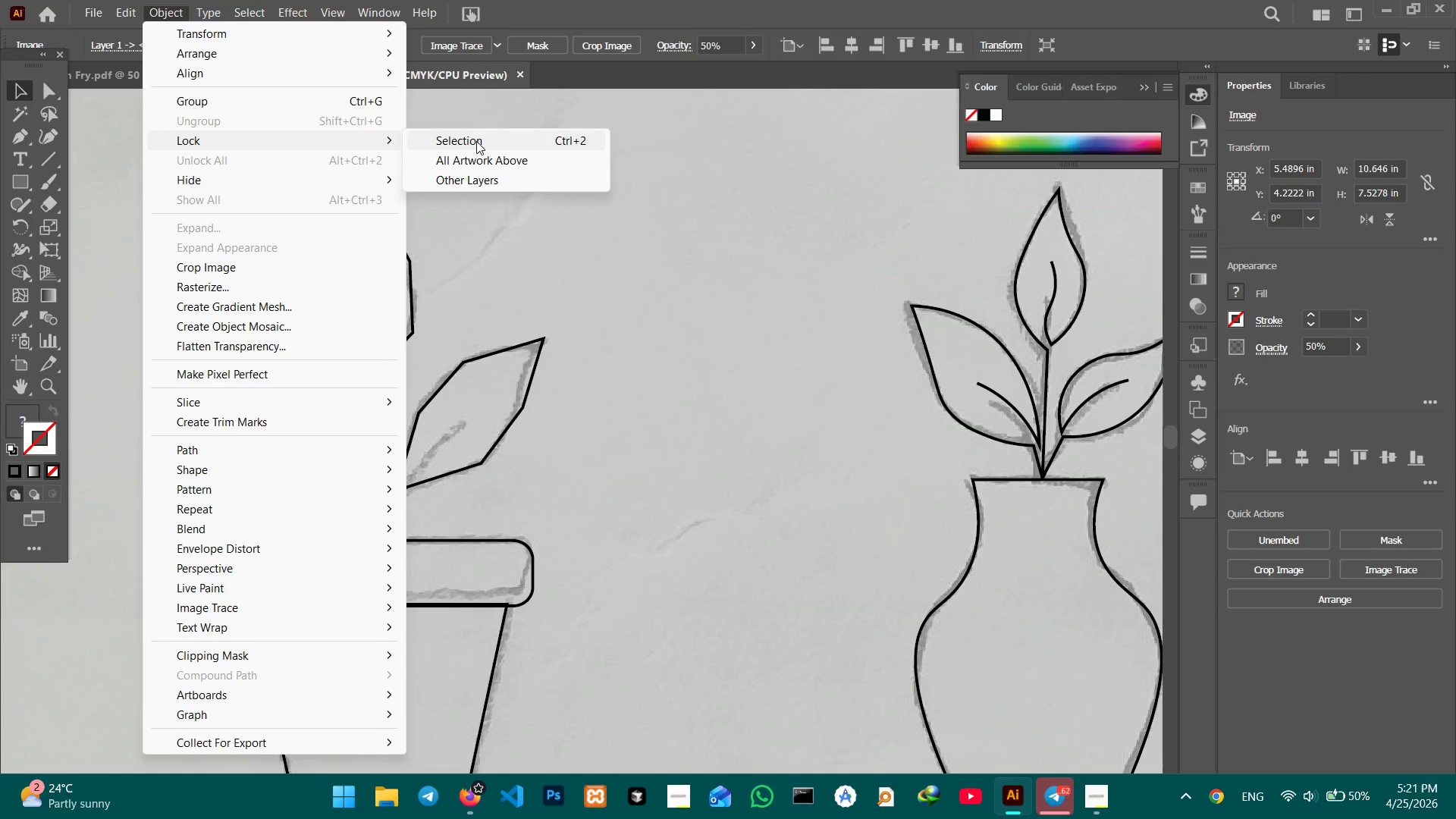 
left_click([476, 141])
 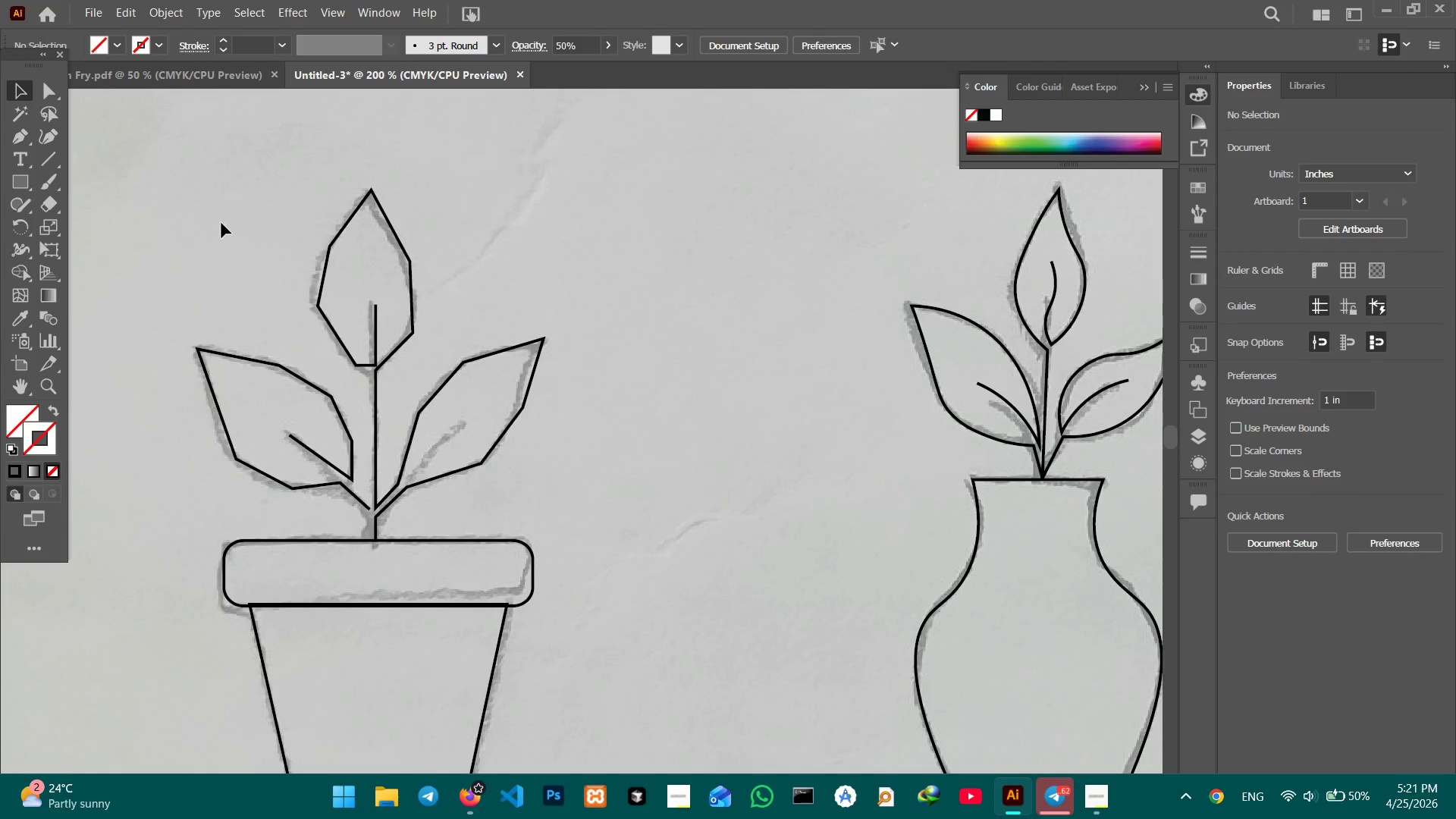 
left_click_drag(start_coordinate=[221, 222], to_coordinate=[526, 467])
 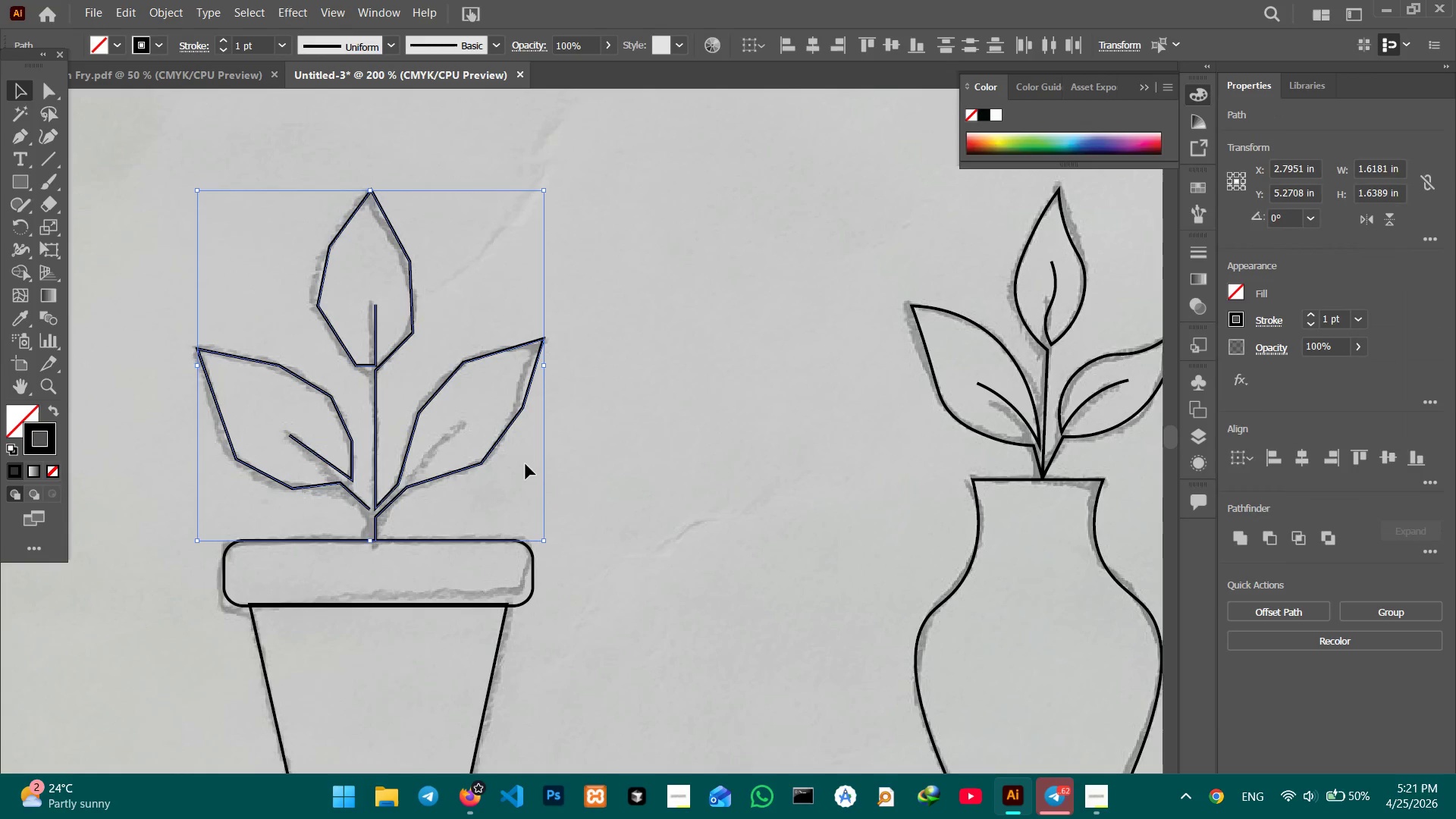 
key(Backspace)
 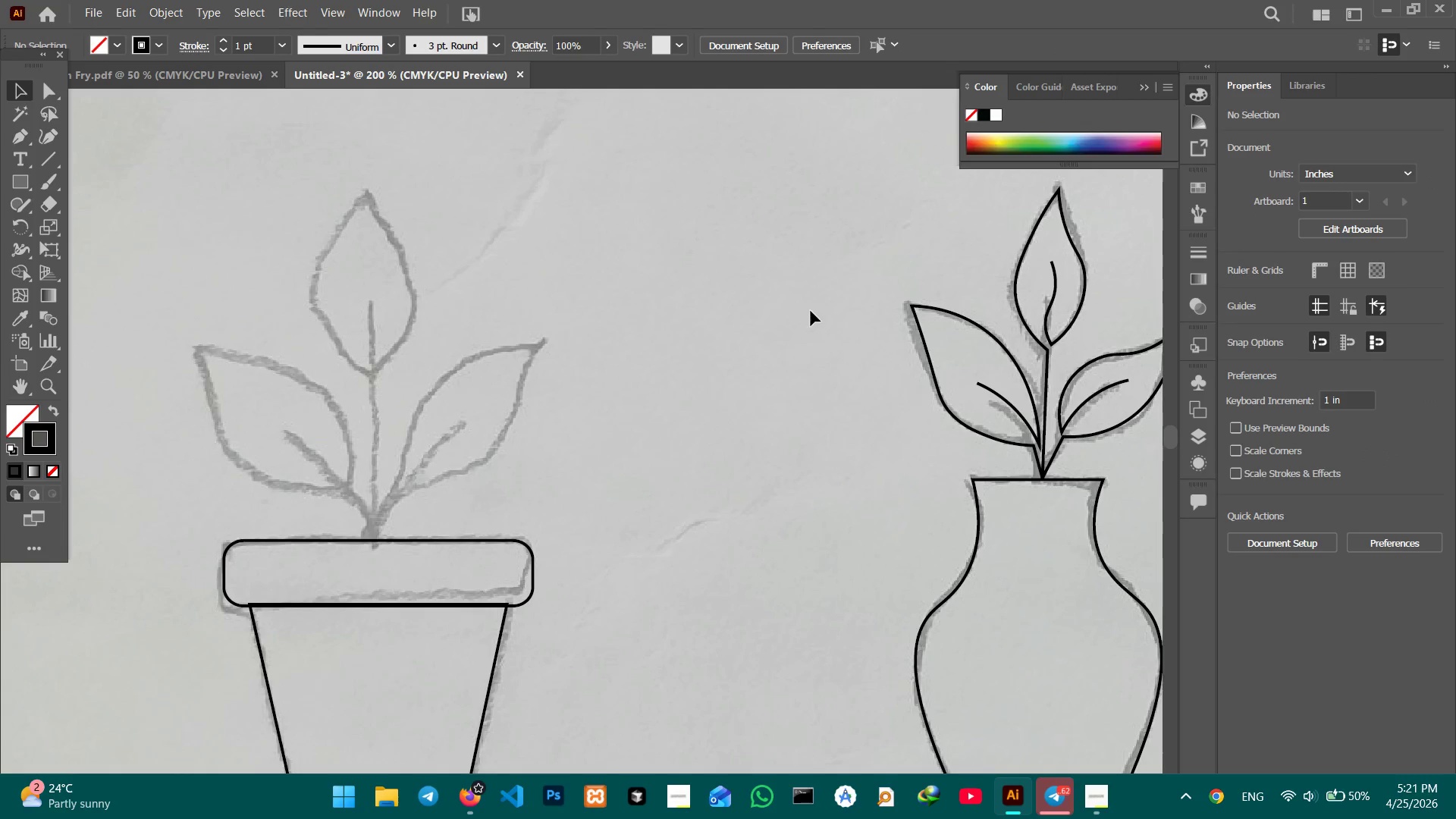 
left_click_drag(start_coordinate=[873, 231], to_coordinate=[819, 415])
 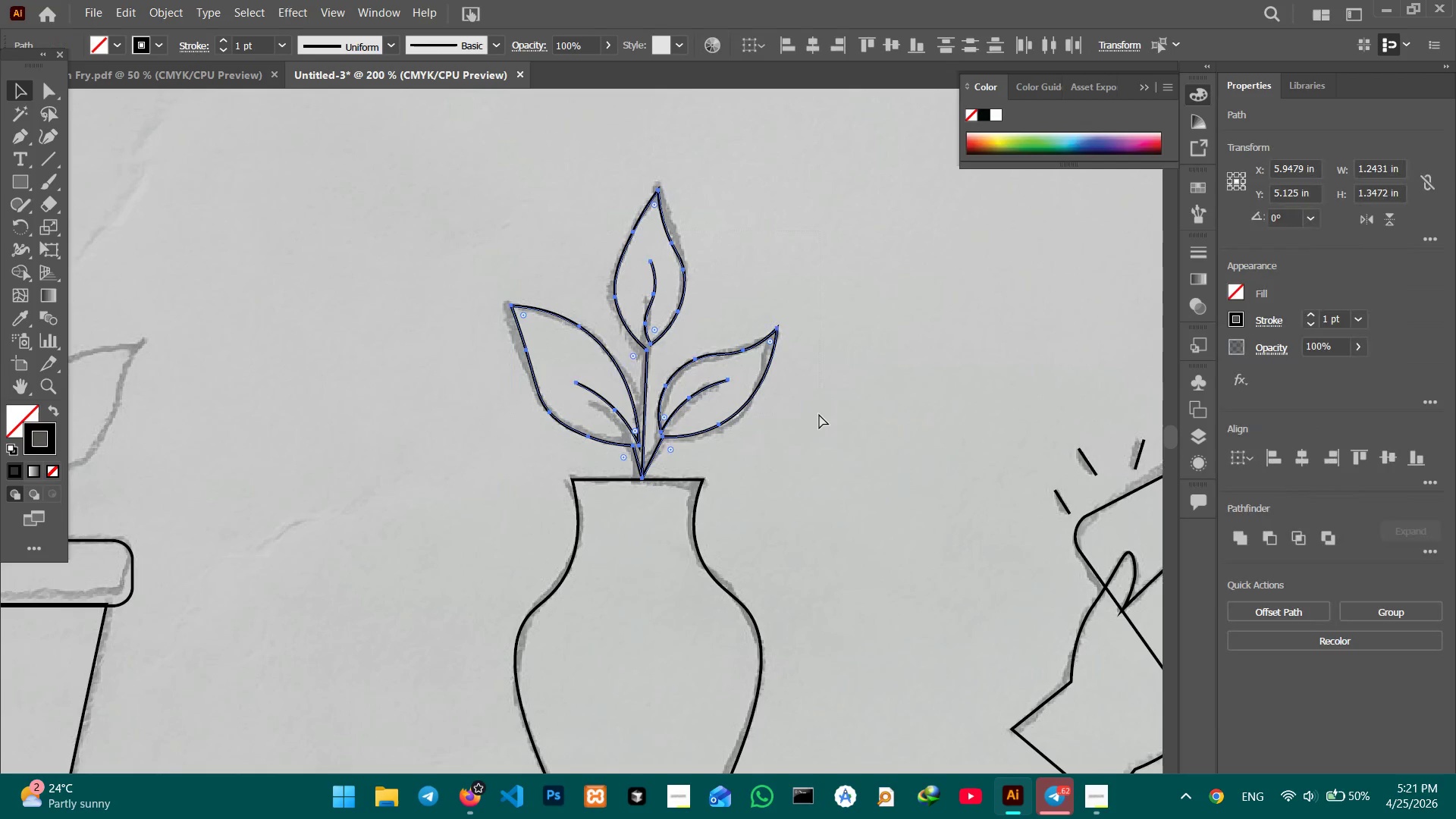 
key(Control+C)
 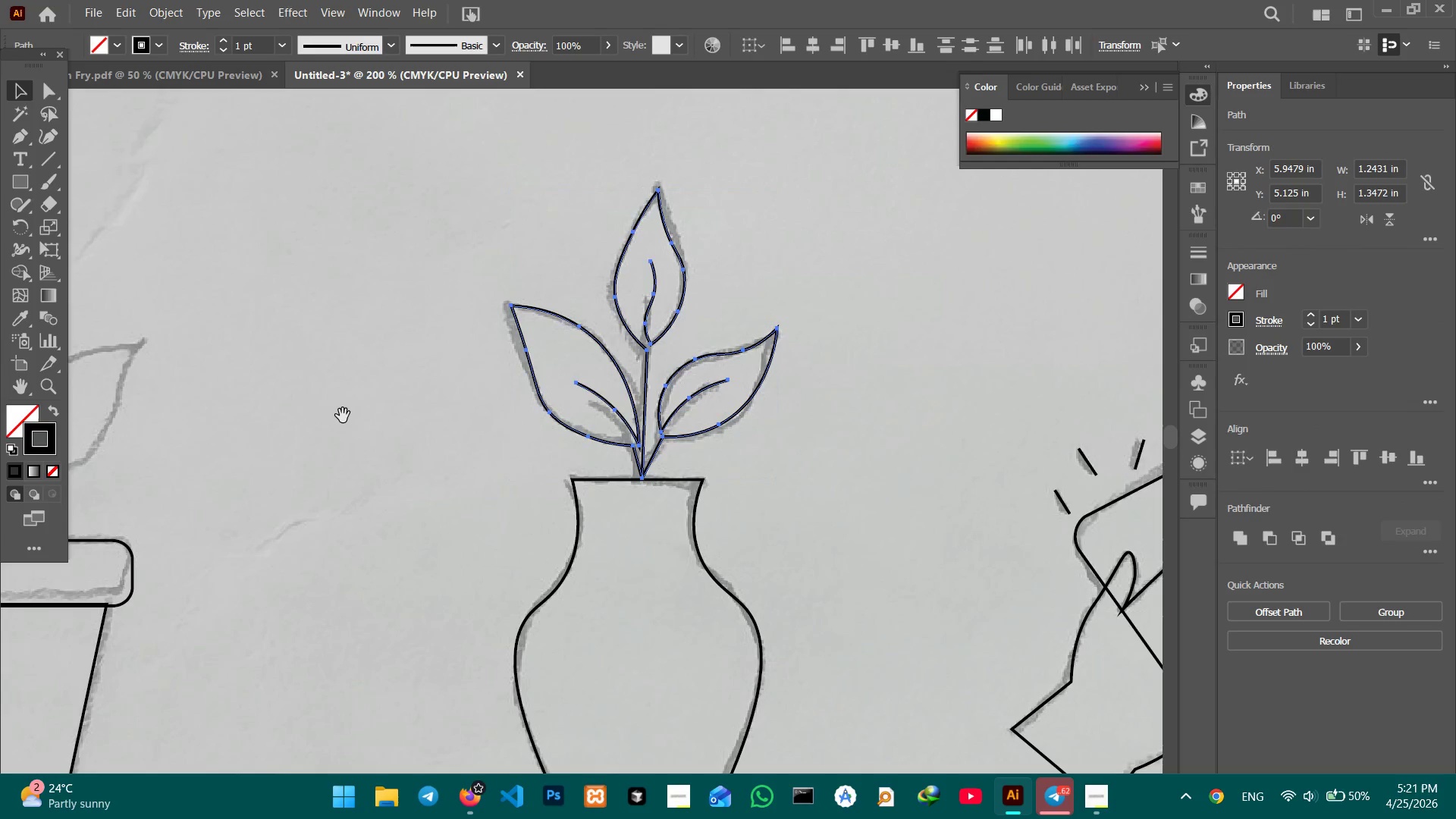 
hold_key(key=Space, duration=0.78)
 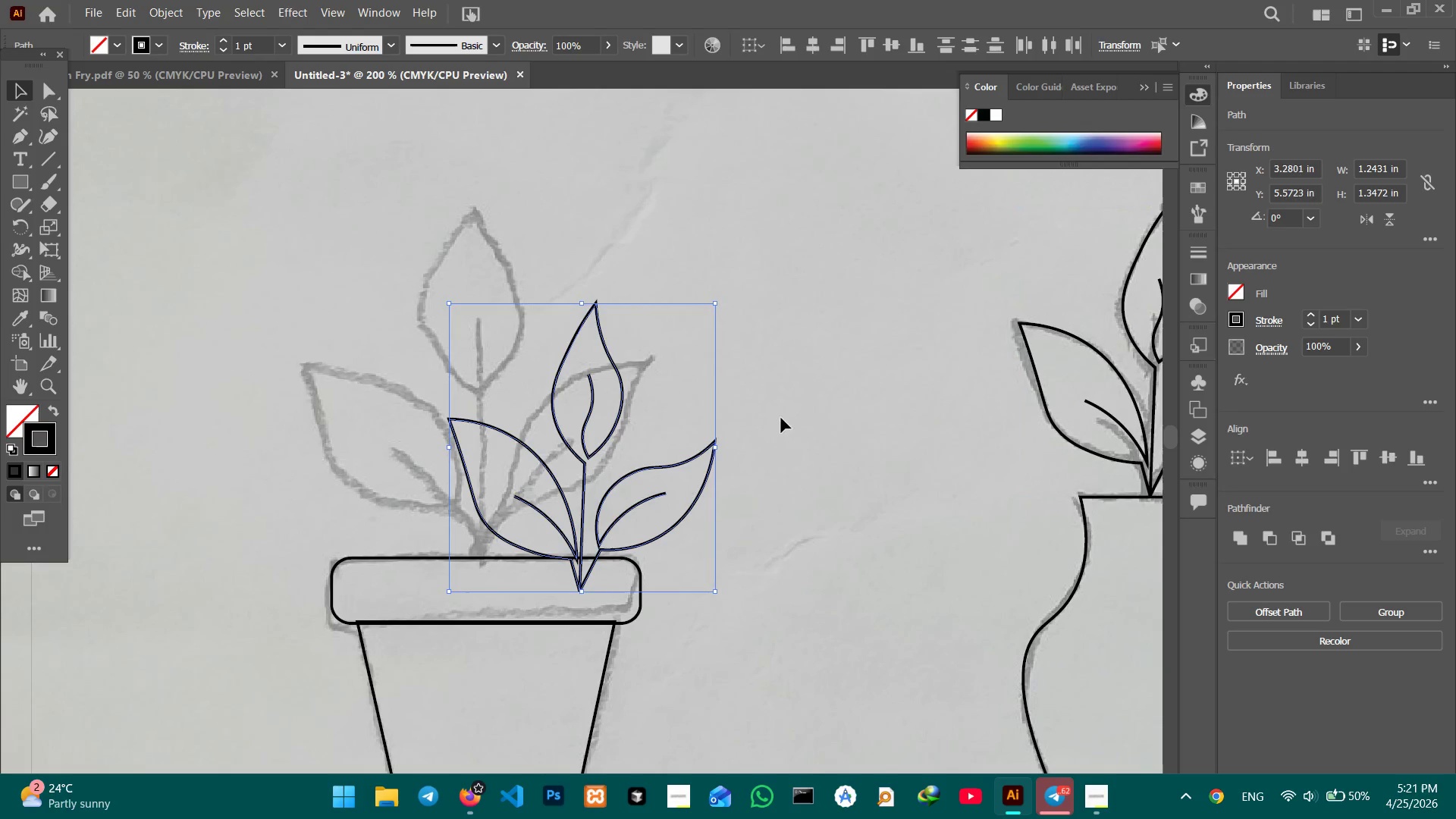 
left_click_drag(start_coordinate=[333, 415], to_coordinate=[841, 431])
 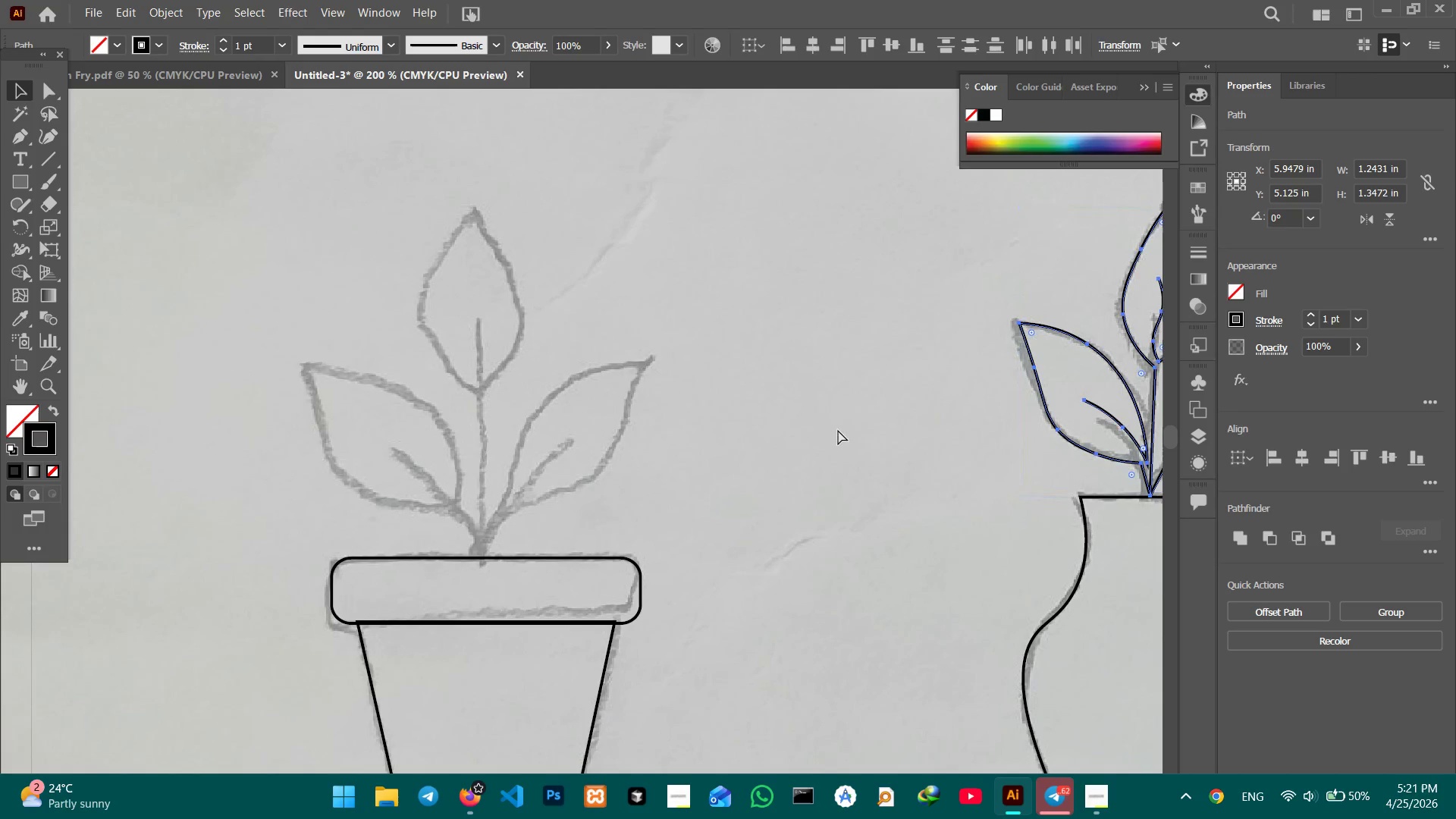 
key(Control+V)
 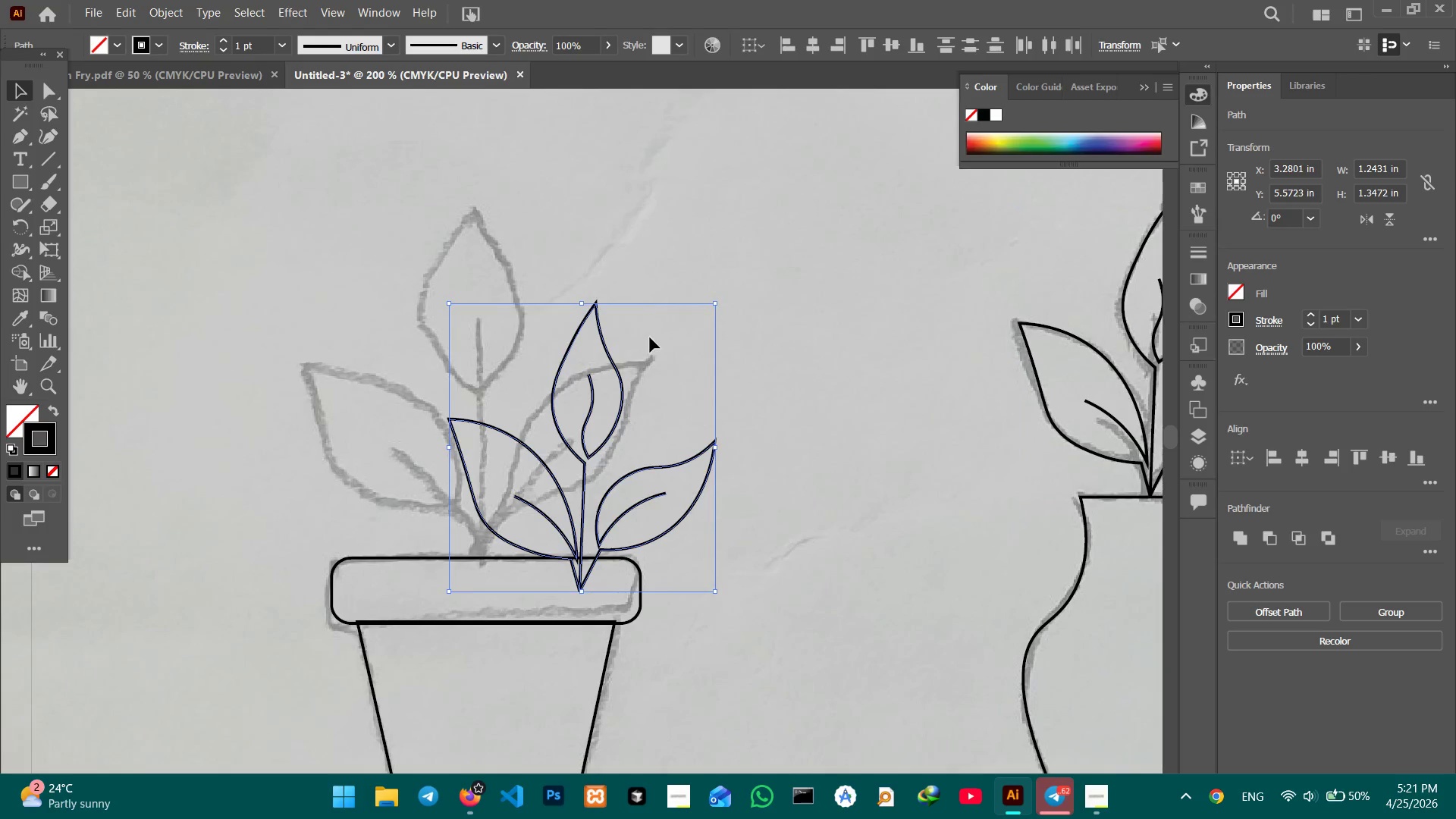 
hold_key(key=ShiftLeft, duration=2.23)
left_click_drag(start_coordinate=[584, 303], to_coordinate=[573, 243])
 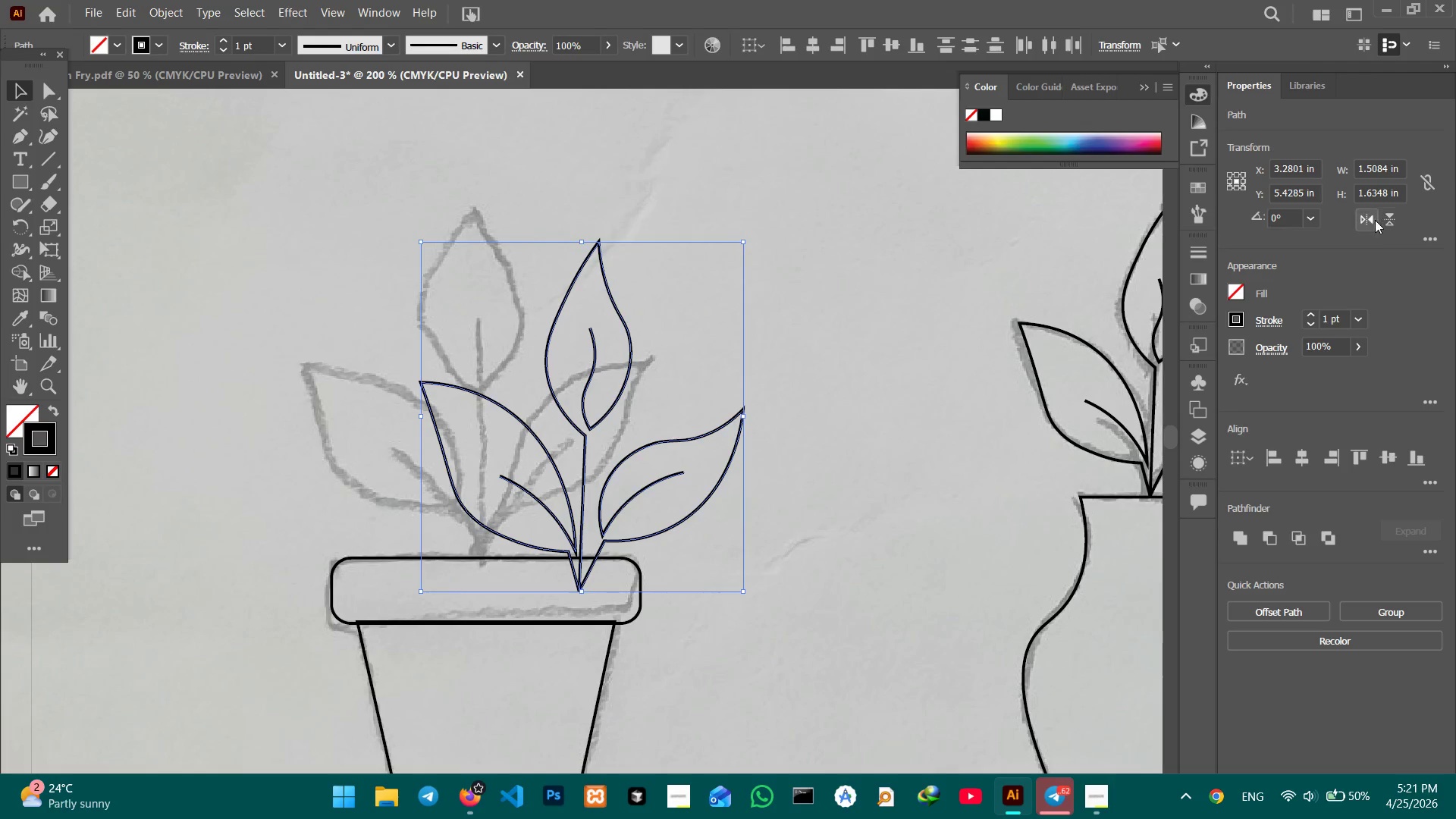 
left_click([1373, 220])
 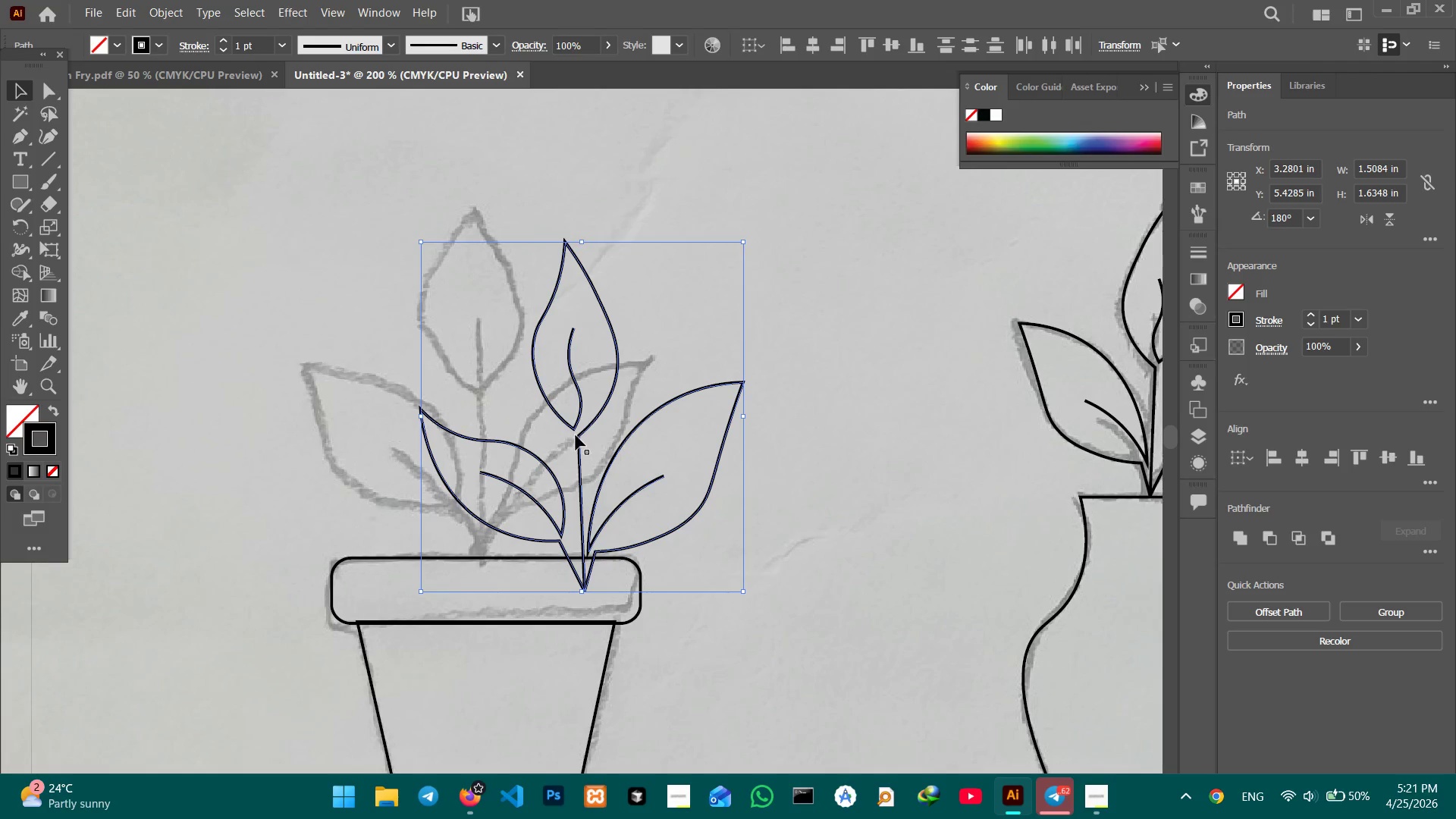 
left_click_drag(start_coordinate=[578, 435], to_coordinate=[485, 402])
 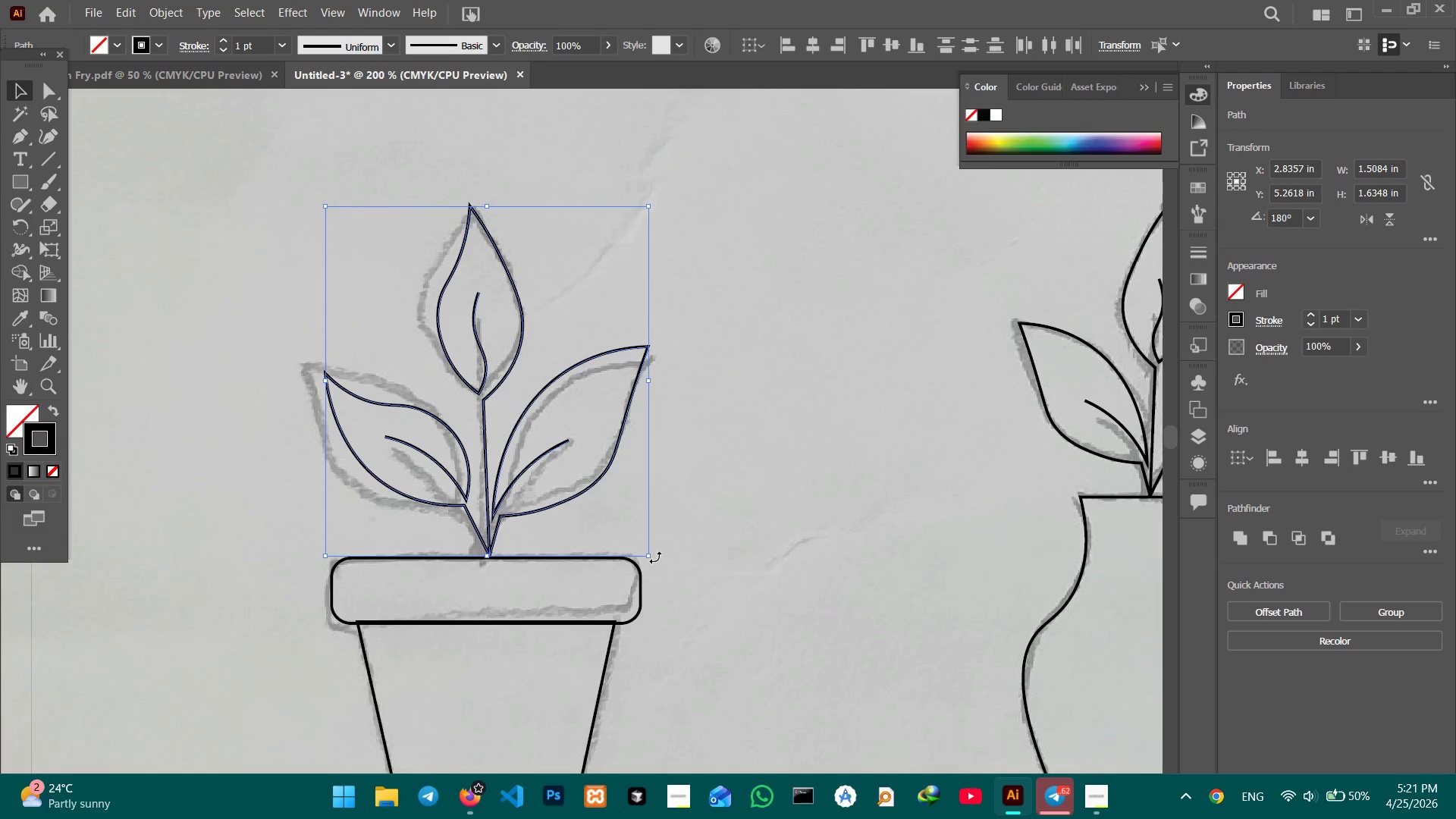 
left_click_drag(start_coordinate=[655, 557], to_coordinate=[651, 563])
 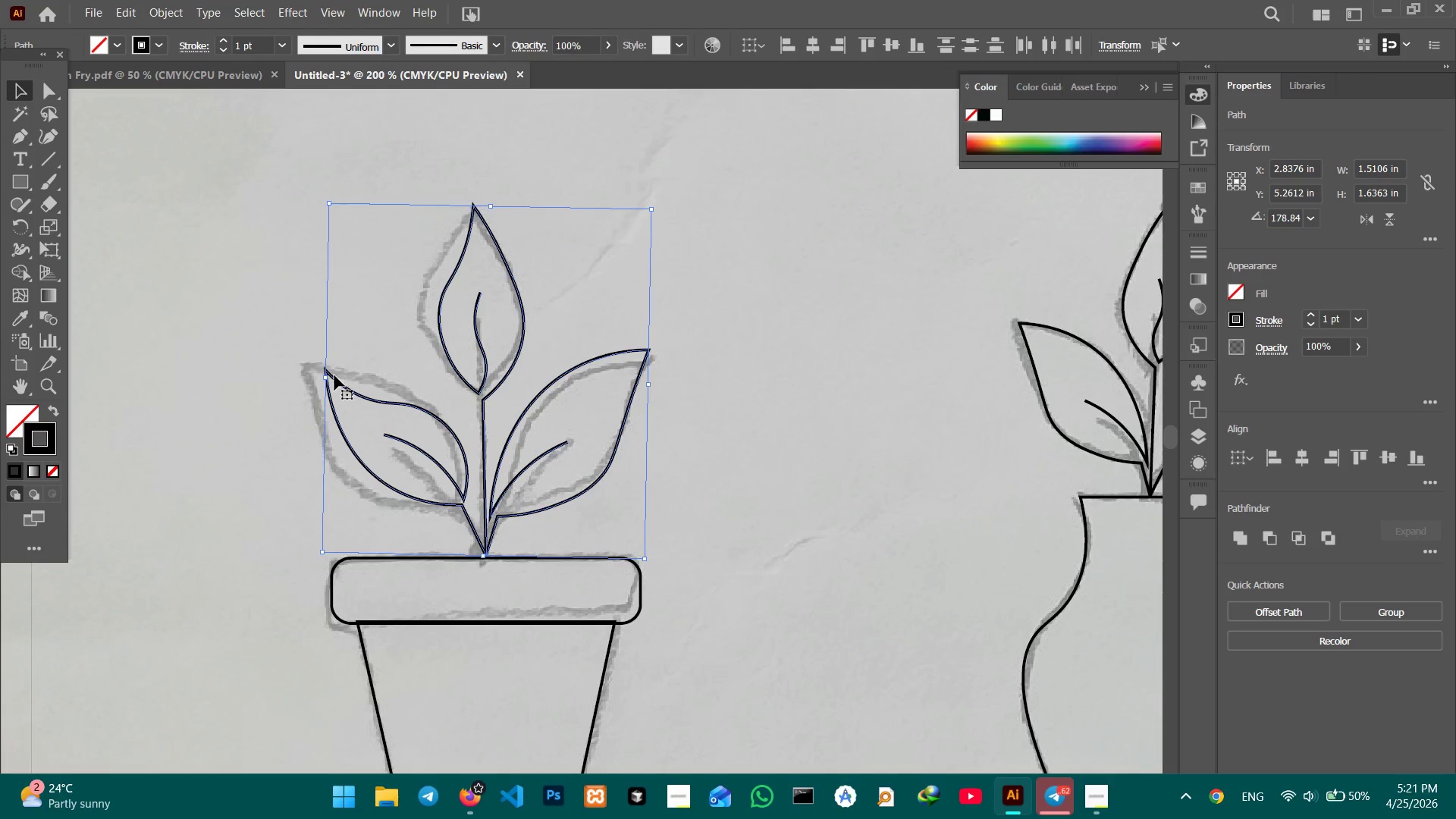 
left_click_drag(start_coordinate=[327, 379], to_coordinate=[303, 375])
 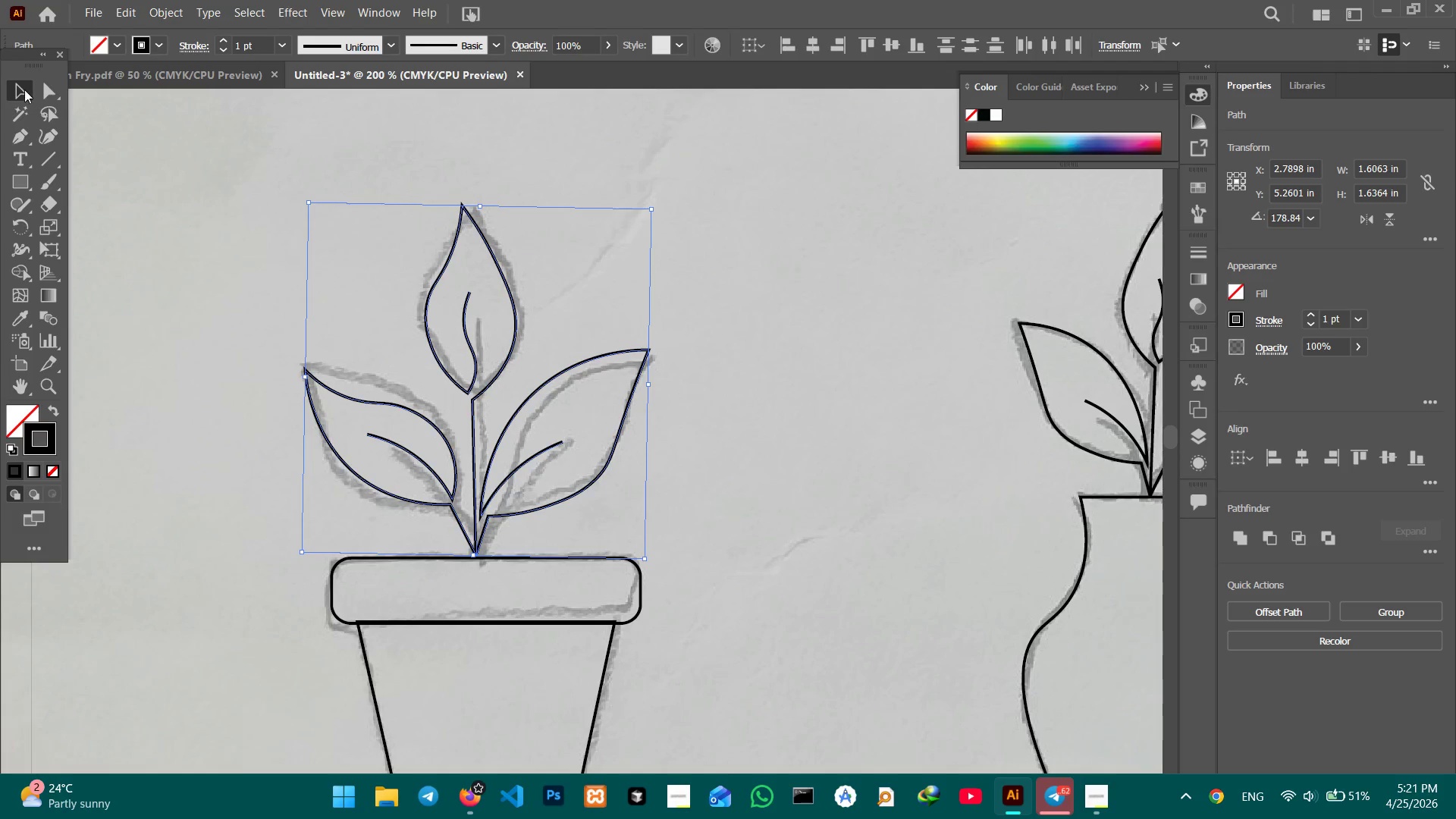 
double_click([221, 119])
 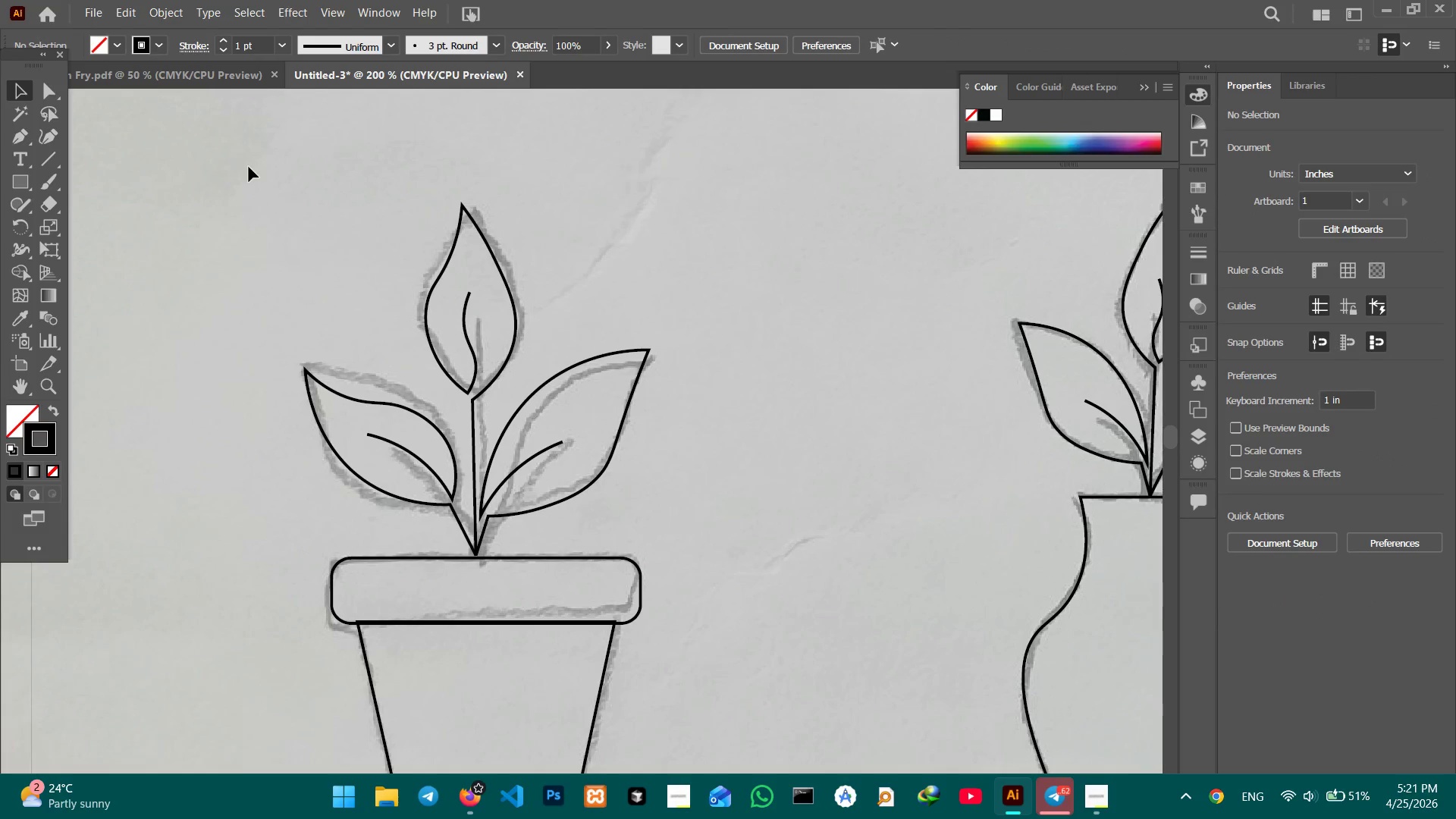 
key(Control+Minus)
 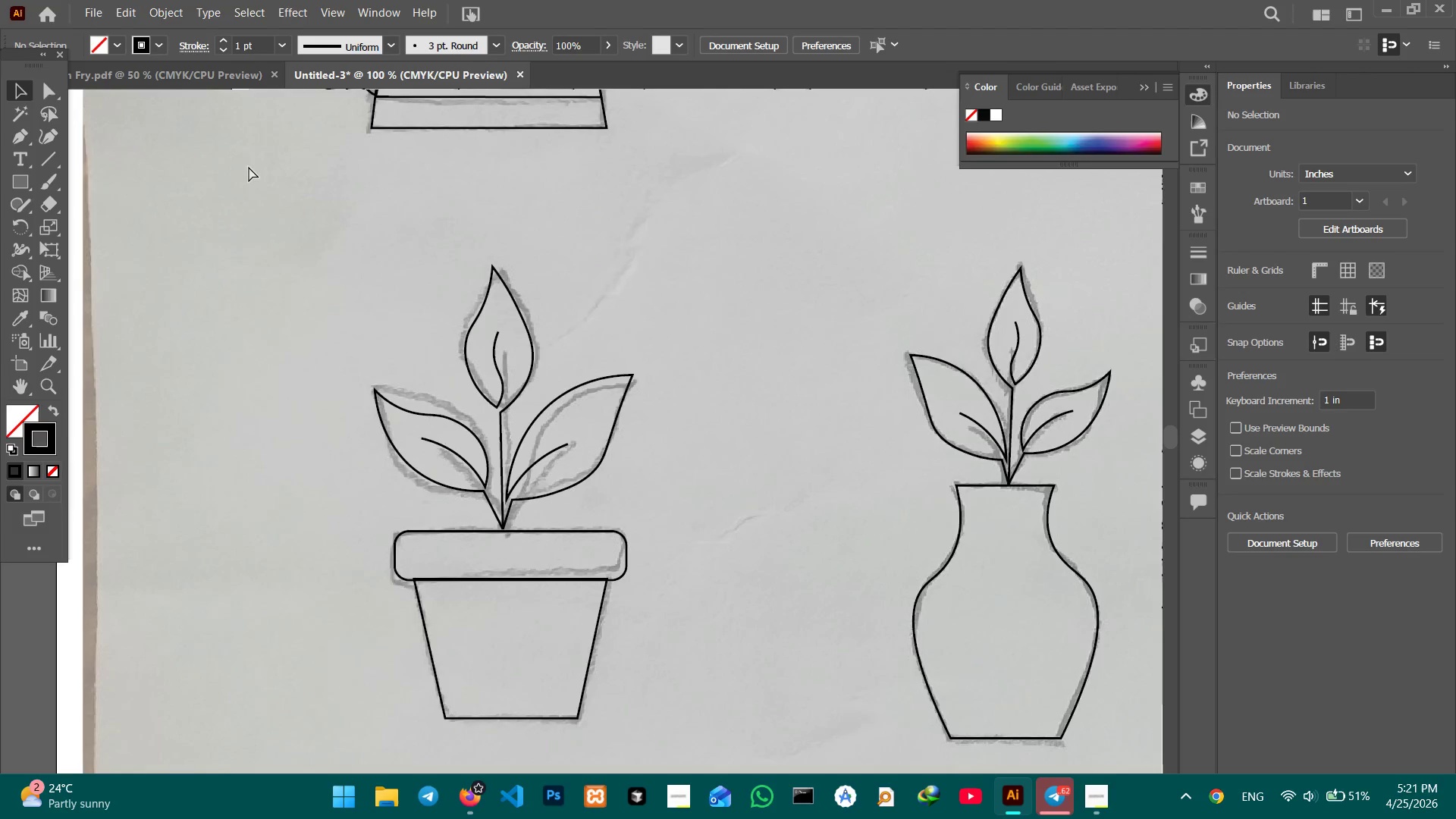 
key(Control+Minus)
 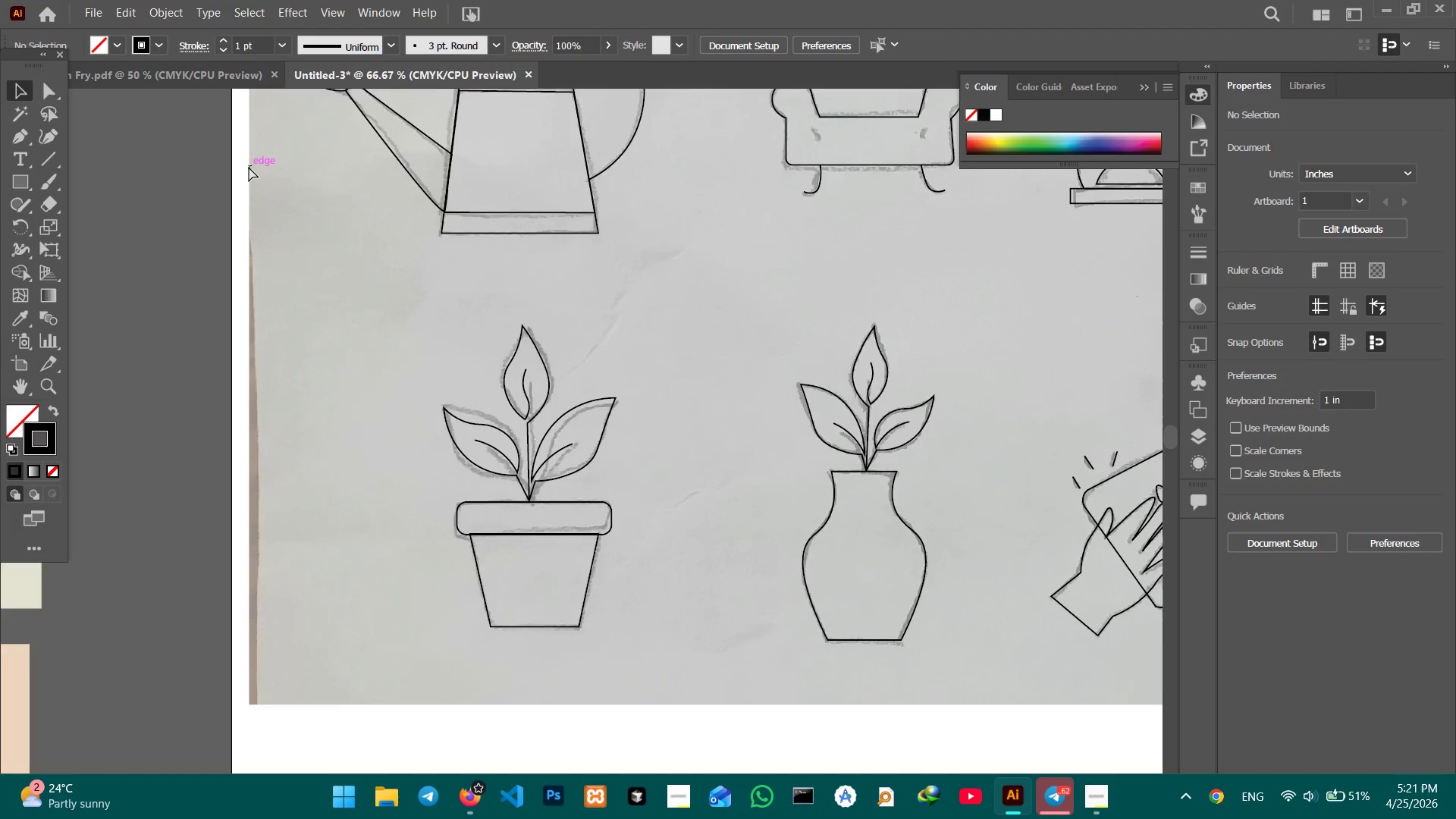 
key(Control+Minus)
 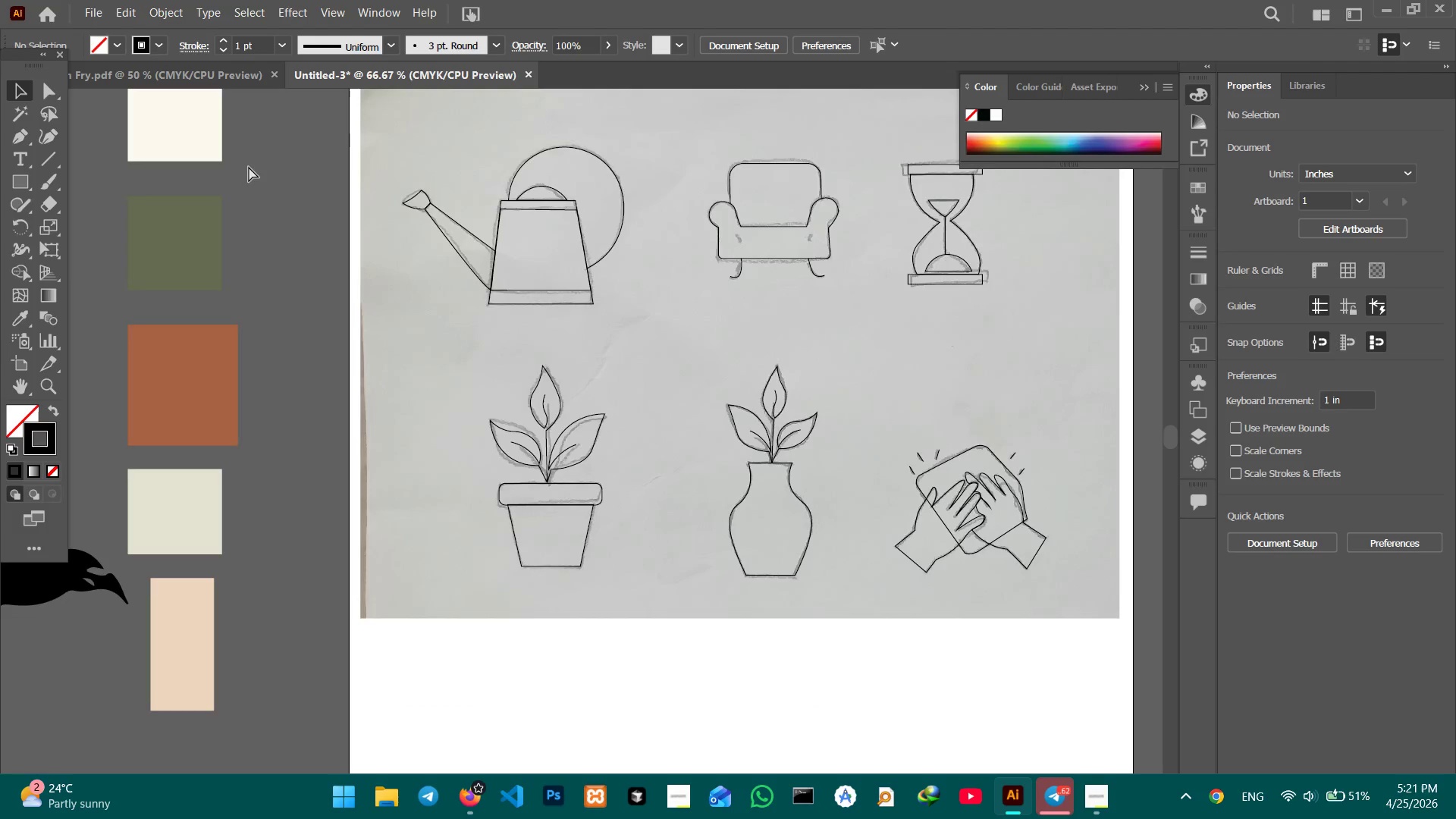 
key(Control+Minus)
 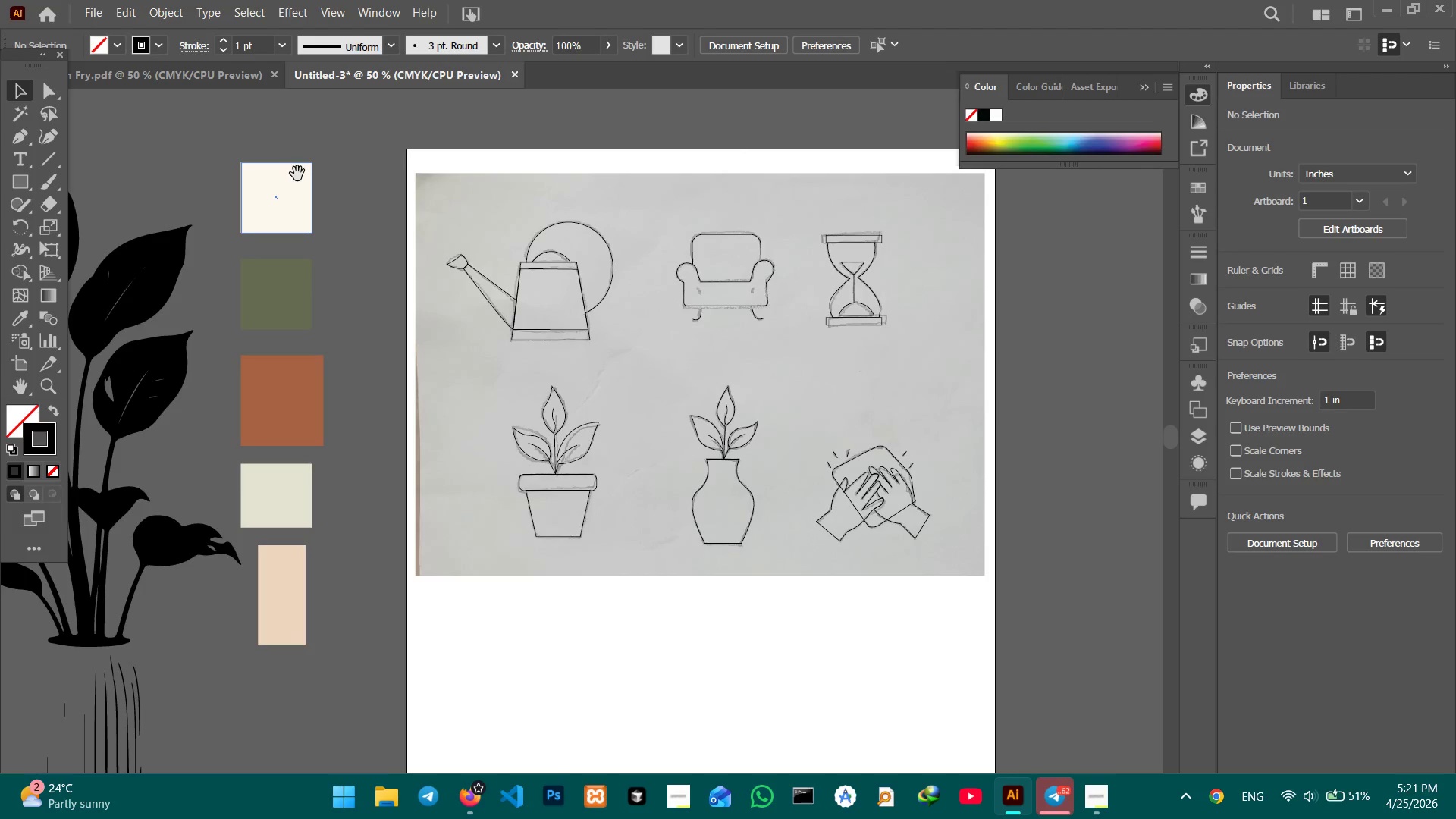 
hold_key(key=Space, duration=0.61)
 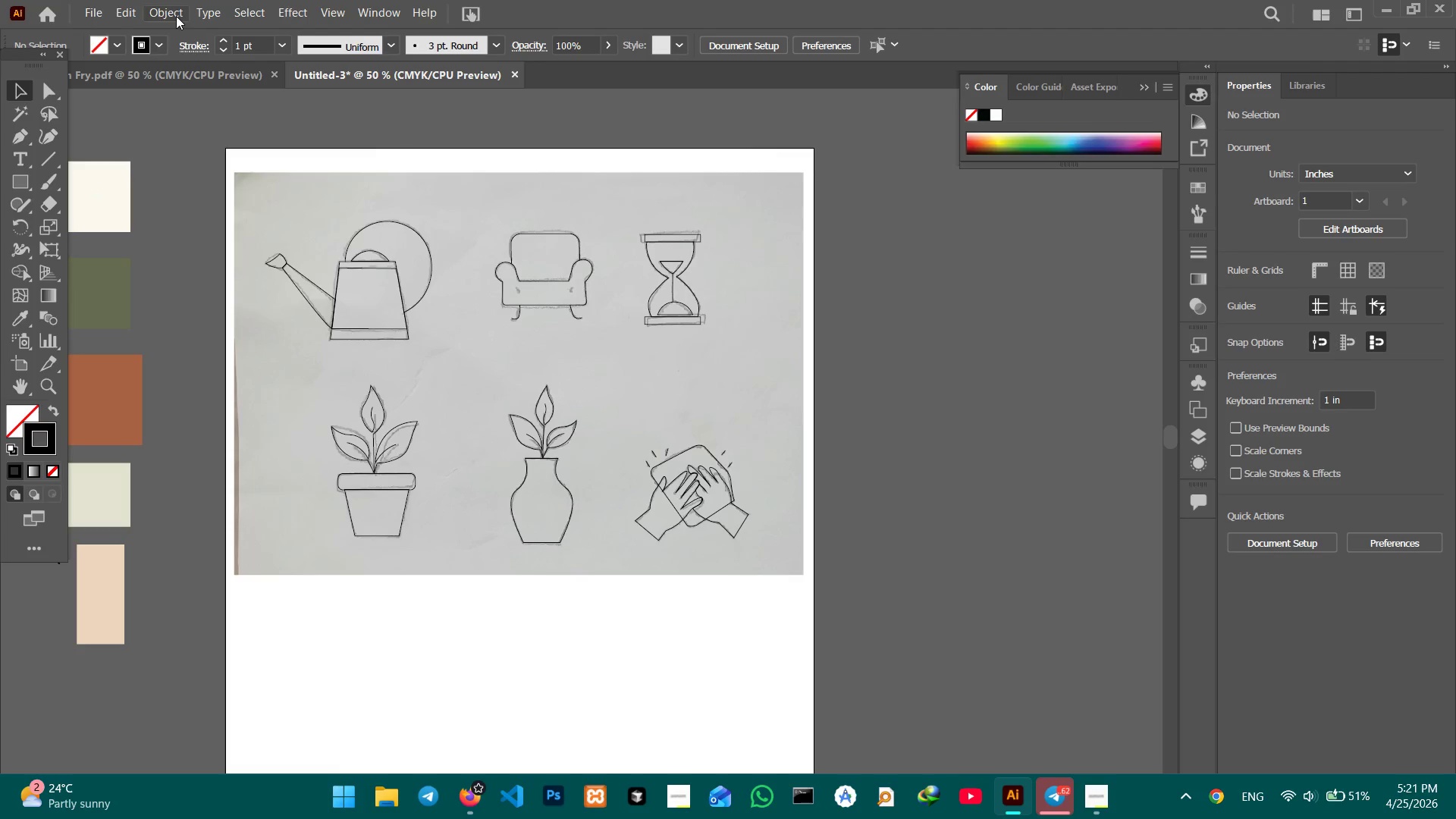 
left_click_drag(start_coordinate=[560, 251], to_coordinate=[374, 250])
 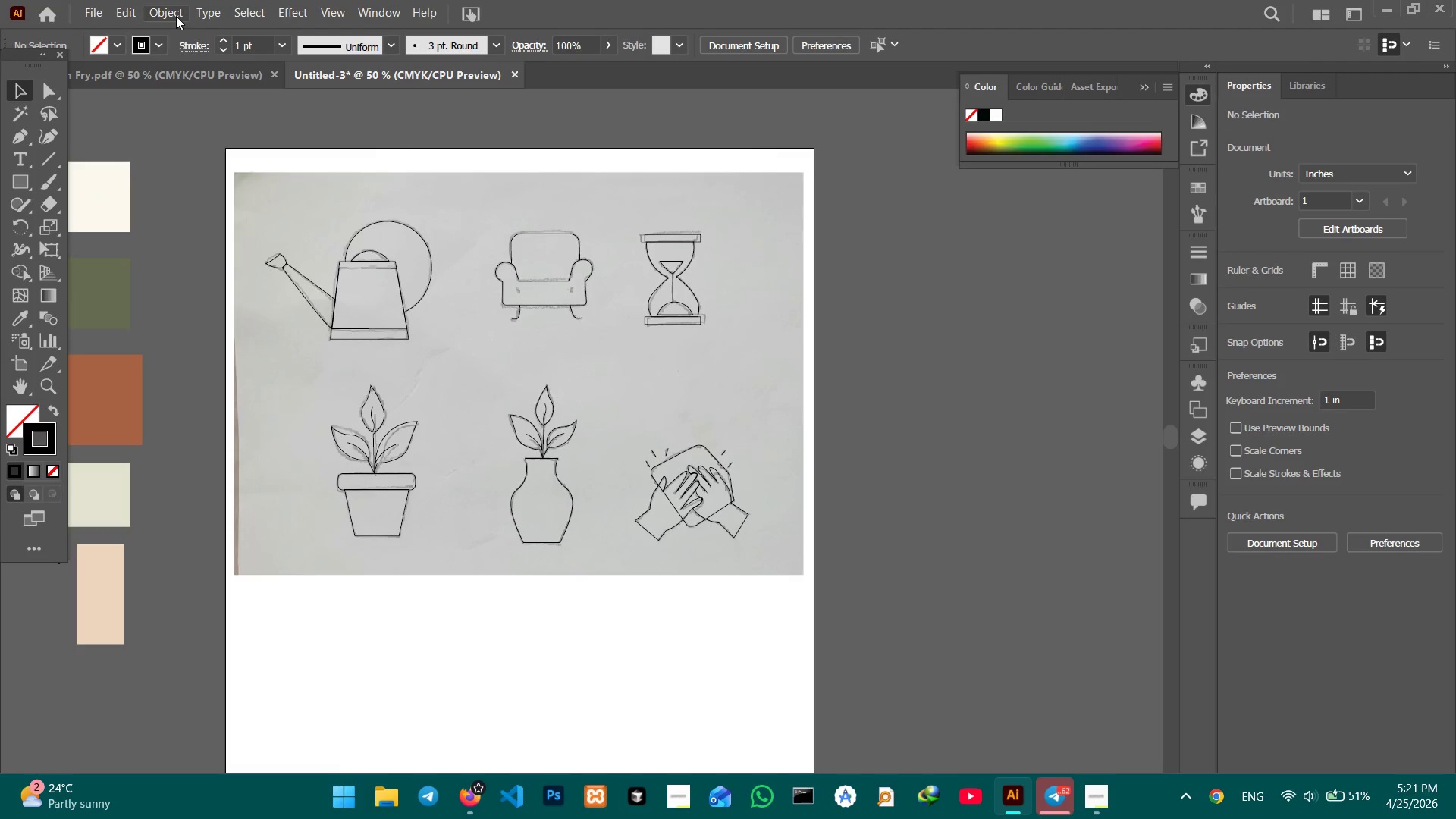 
left_click([169, 11])
 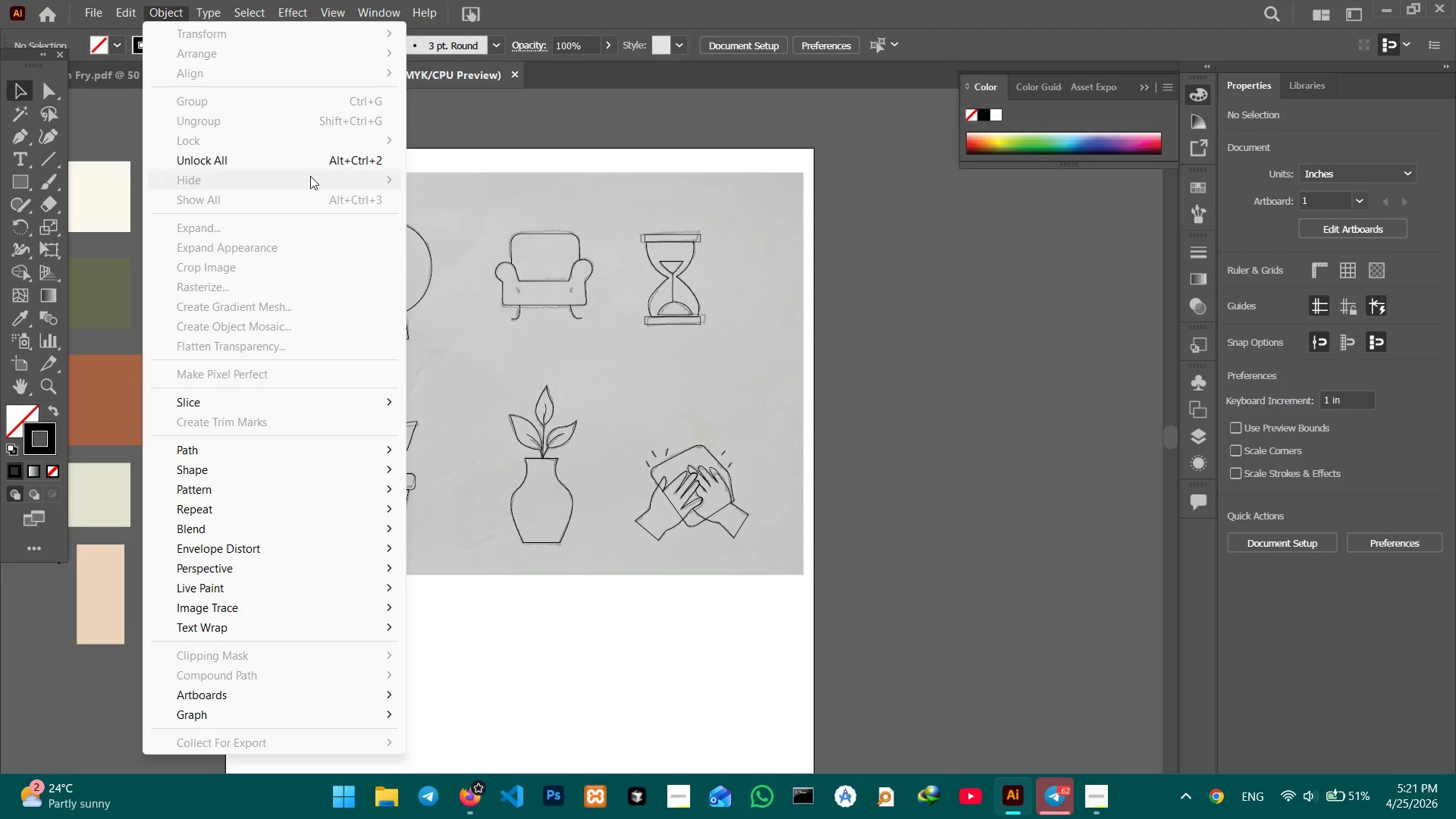 
left_click([315, 152])
 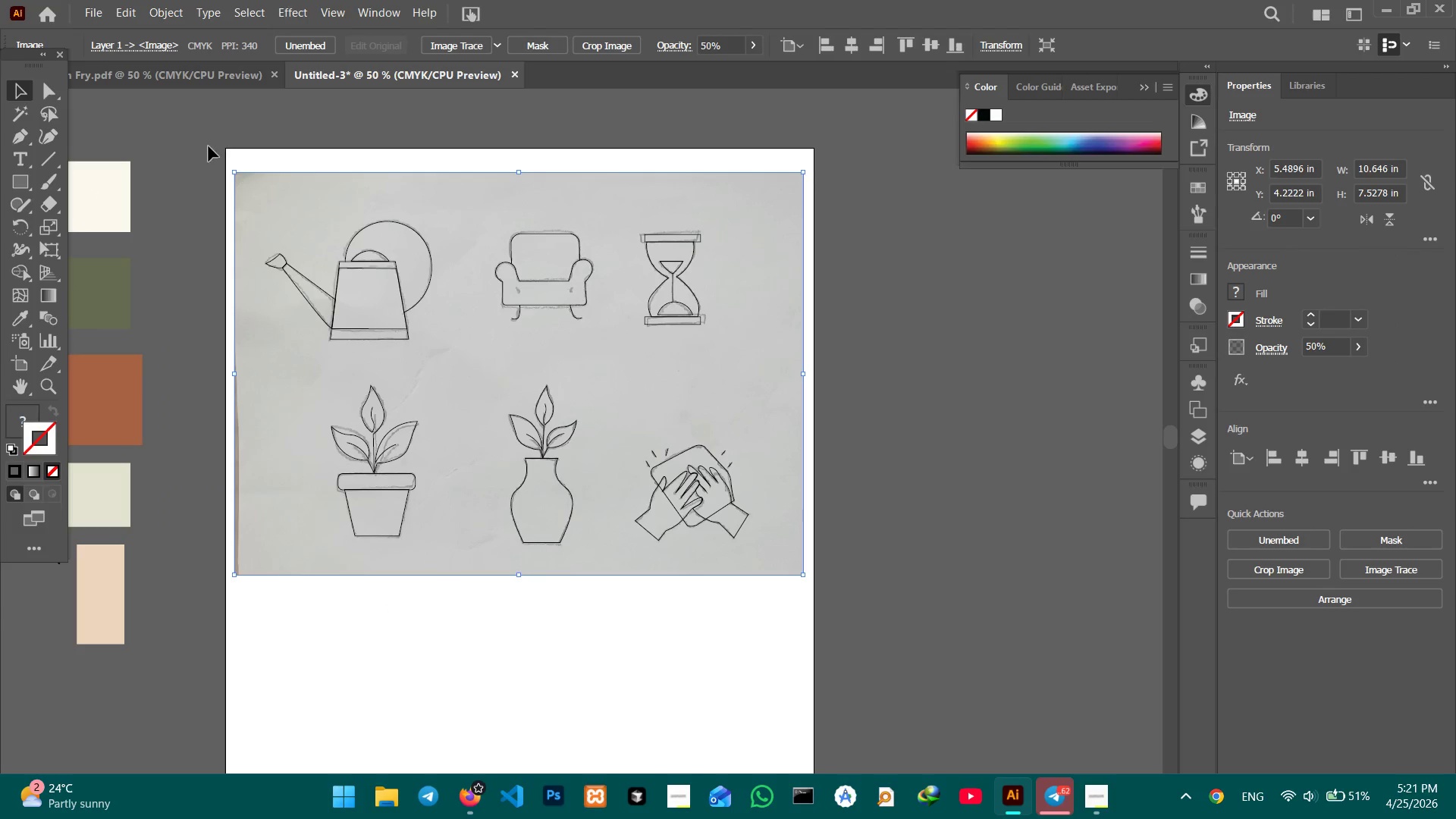 
left_click_drag(start_coordinate=[209, 146], to_coordinate=[849, 635])
 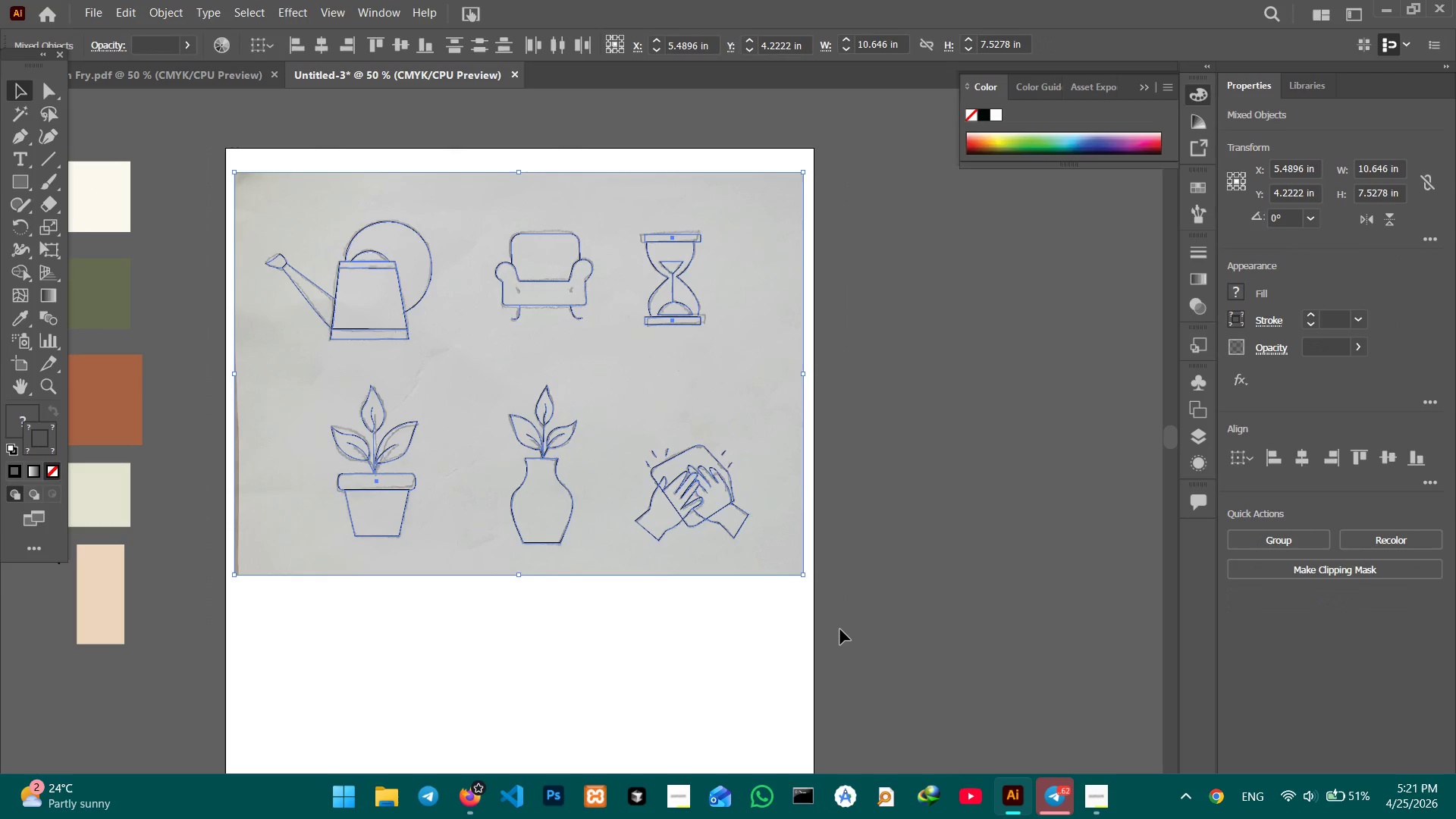 
key(Control+C)
 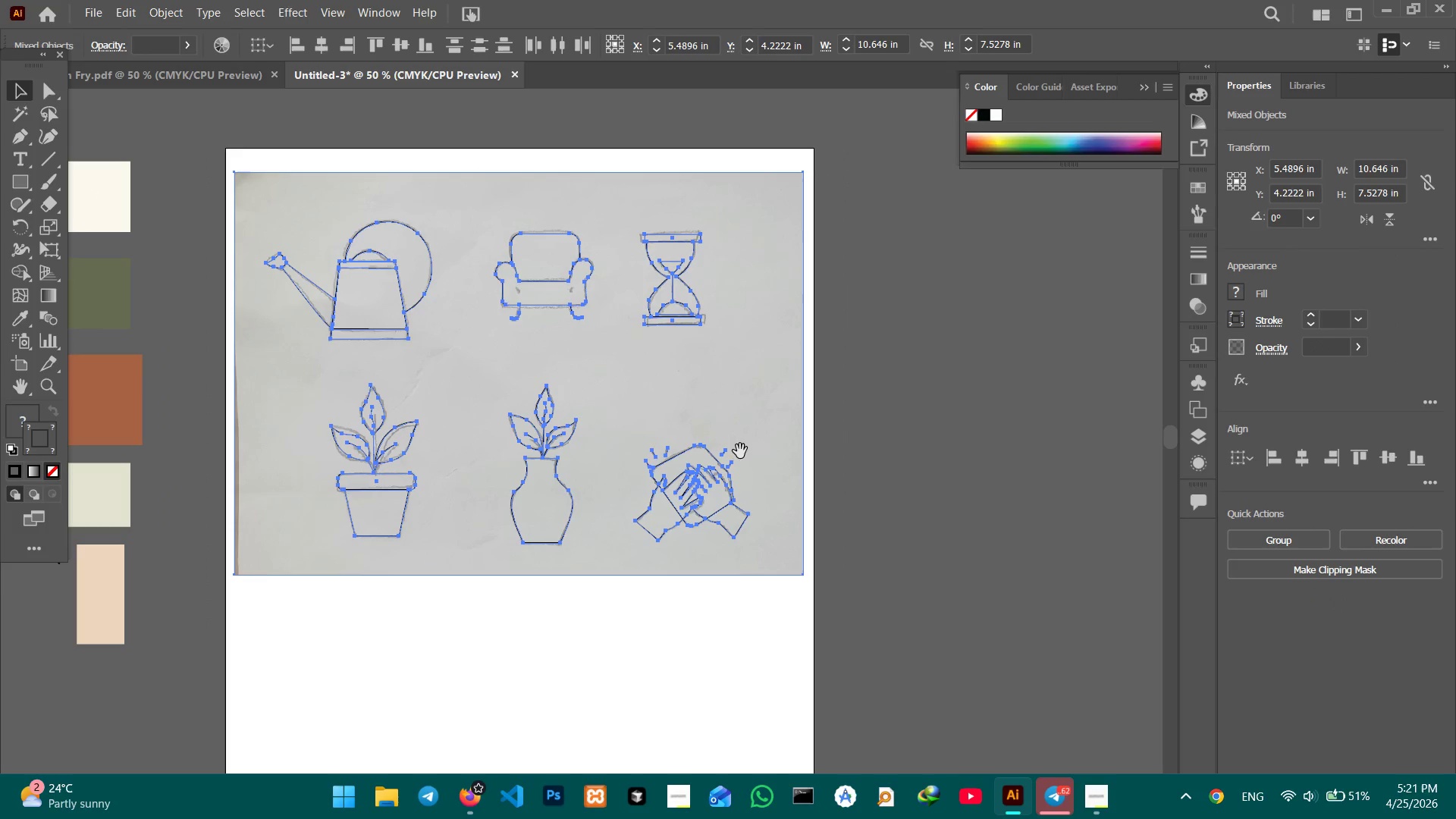 
hold_key(key=Space, duration=0.94)
 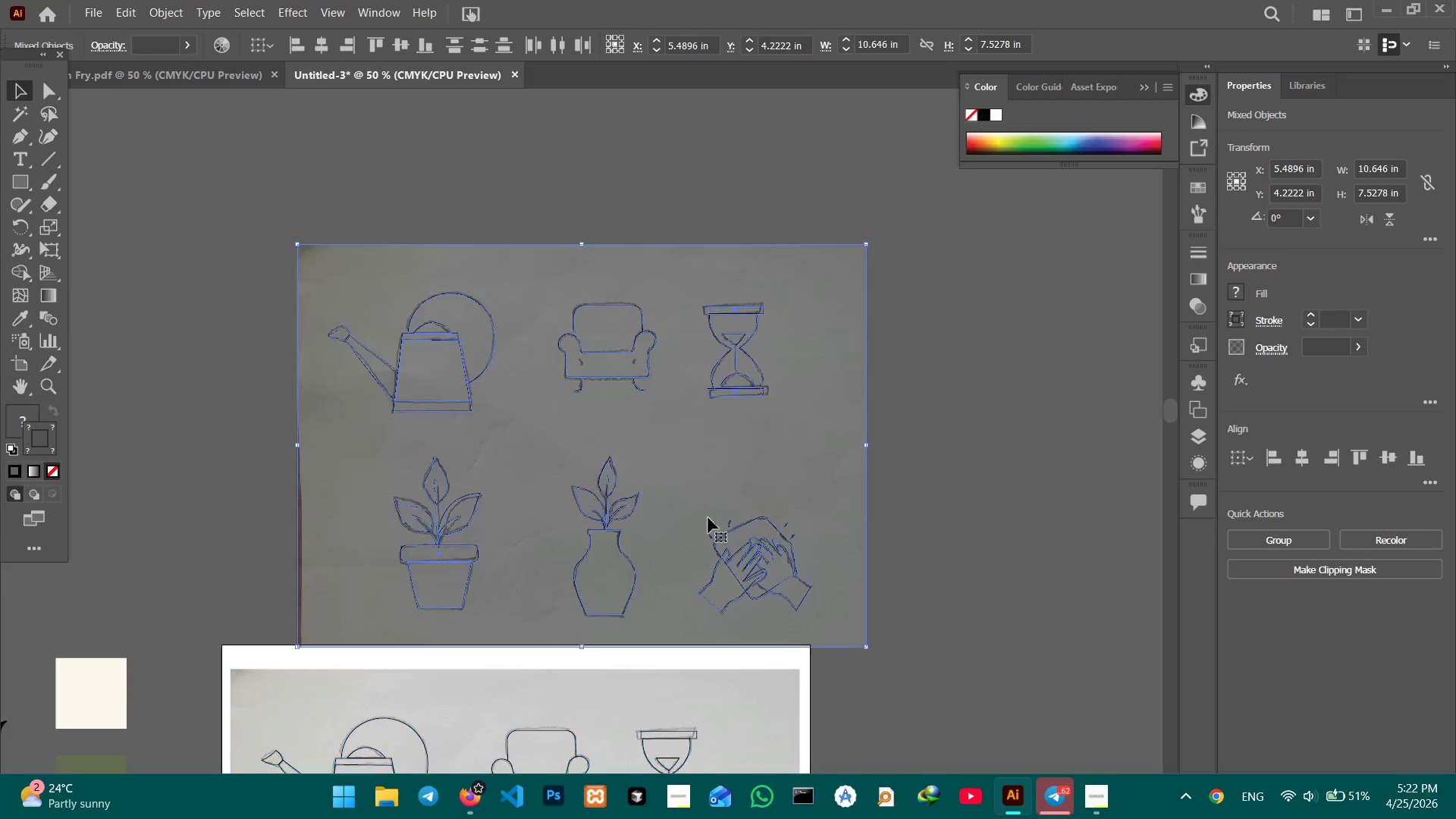 
left_click_drag(start_coordinate=[720, 333], to_coordinate=[711, 745])
 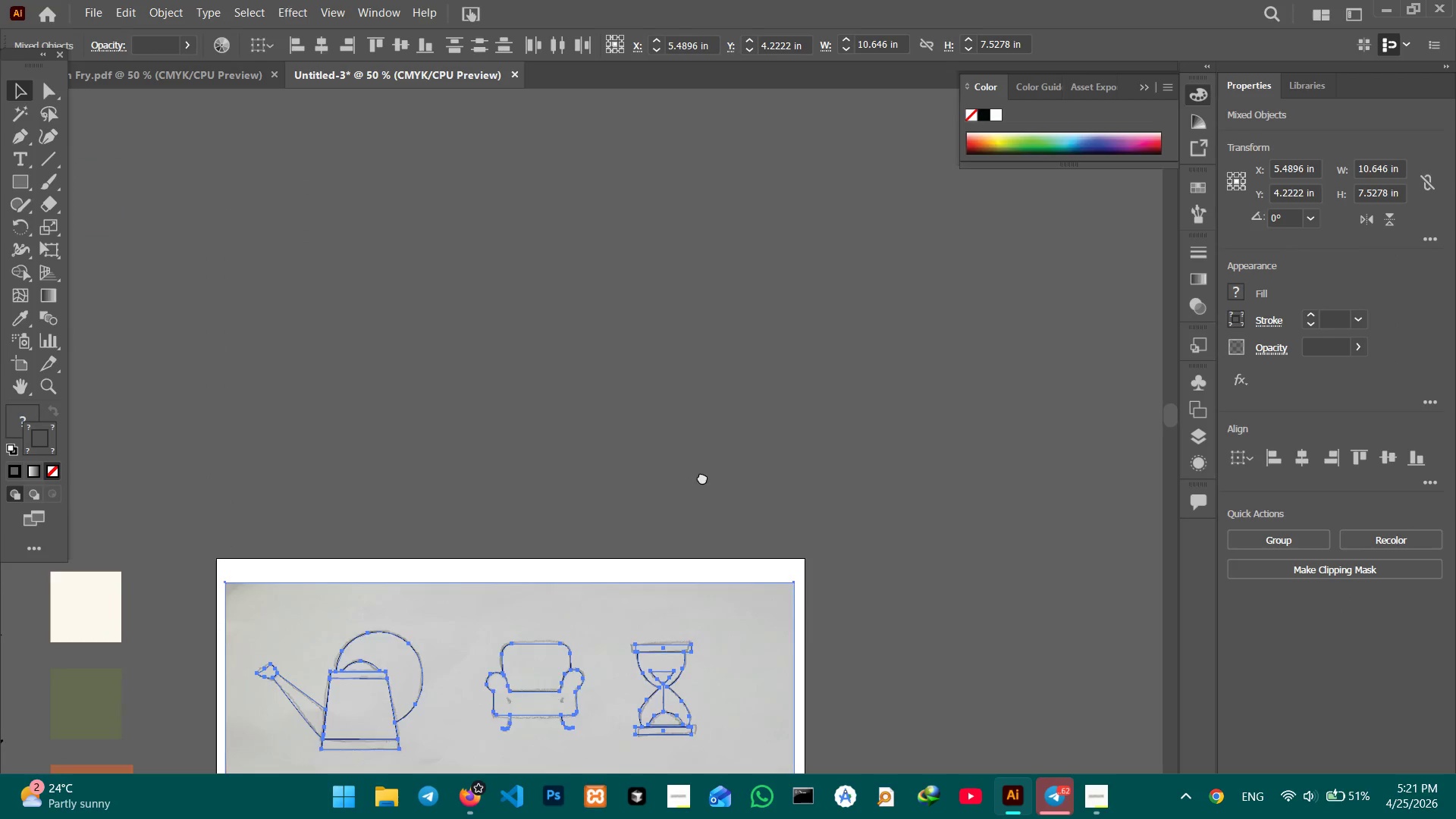 
left_click_drag(start_coordinate=[701, 444], to_coordinate=[706, 530])
 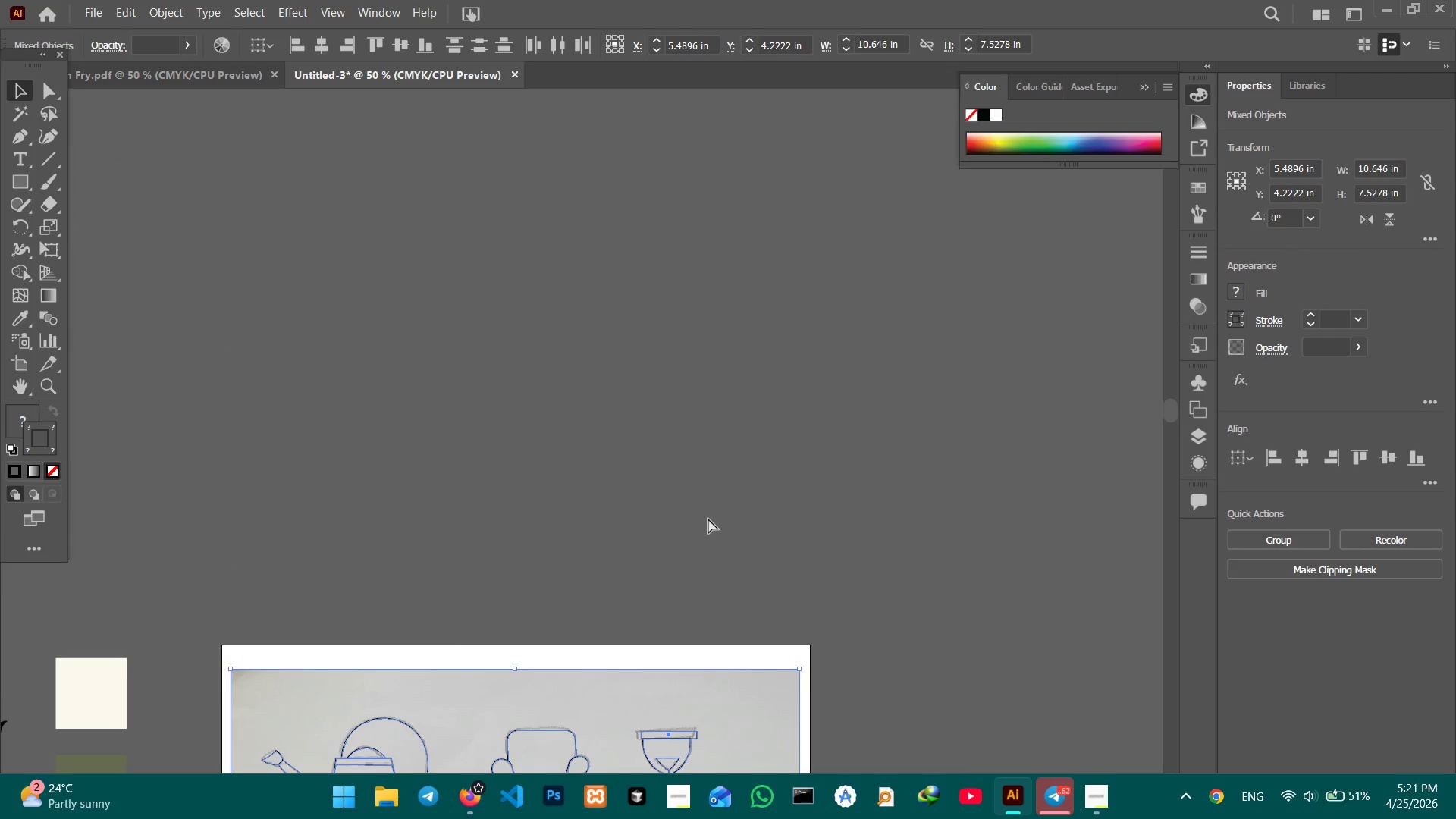 
key(Control+V)
 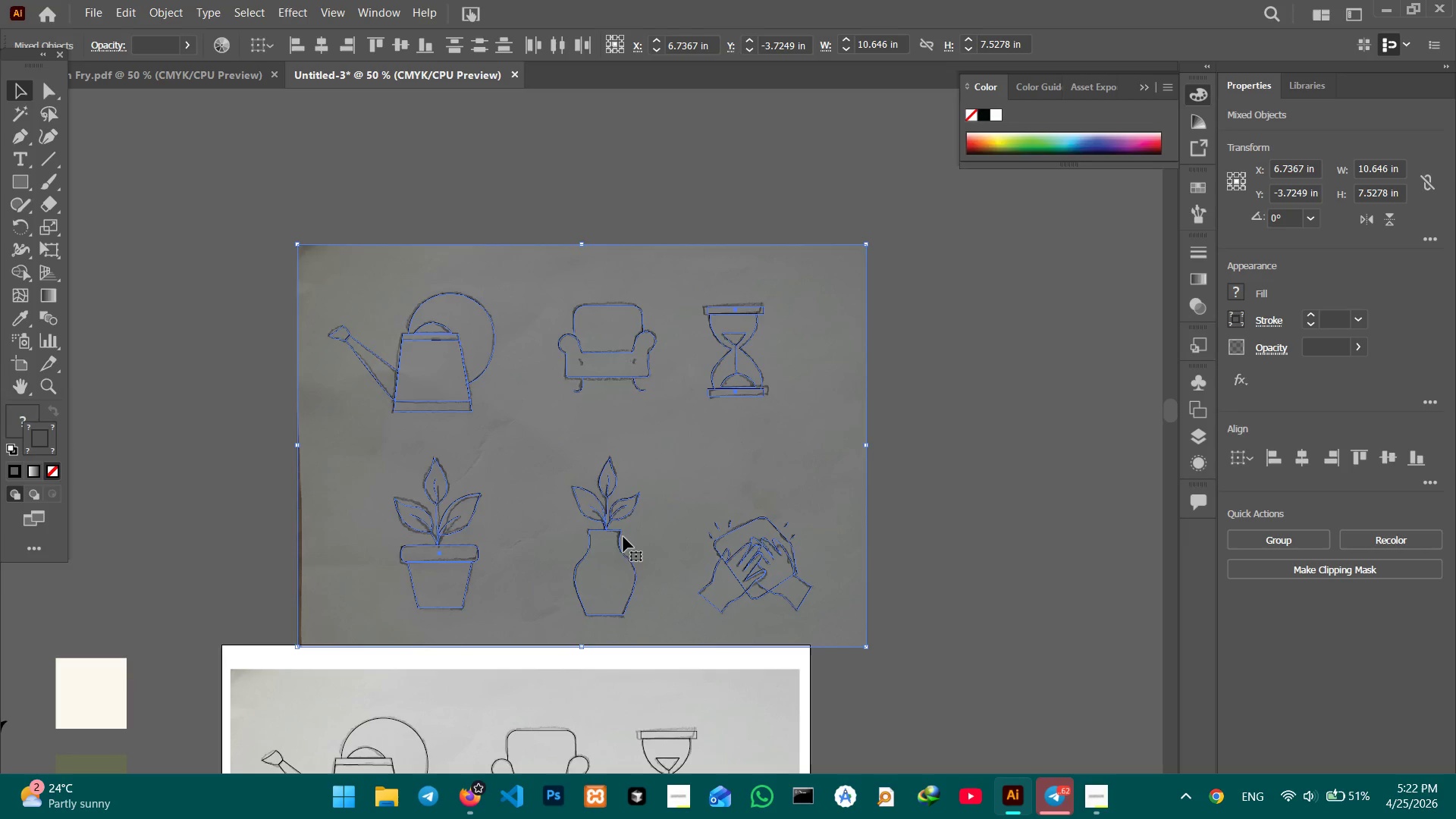 
left_click_drag(start_coordinate=[623, 538], to_coordinate=[609, 388])
 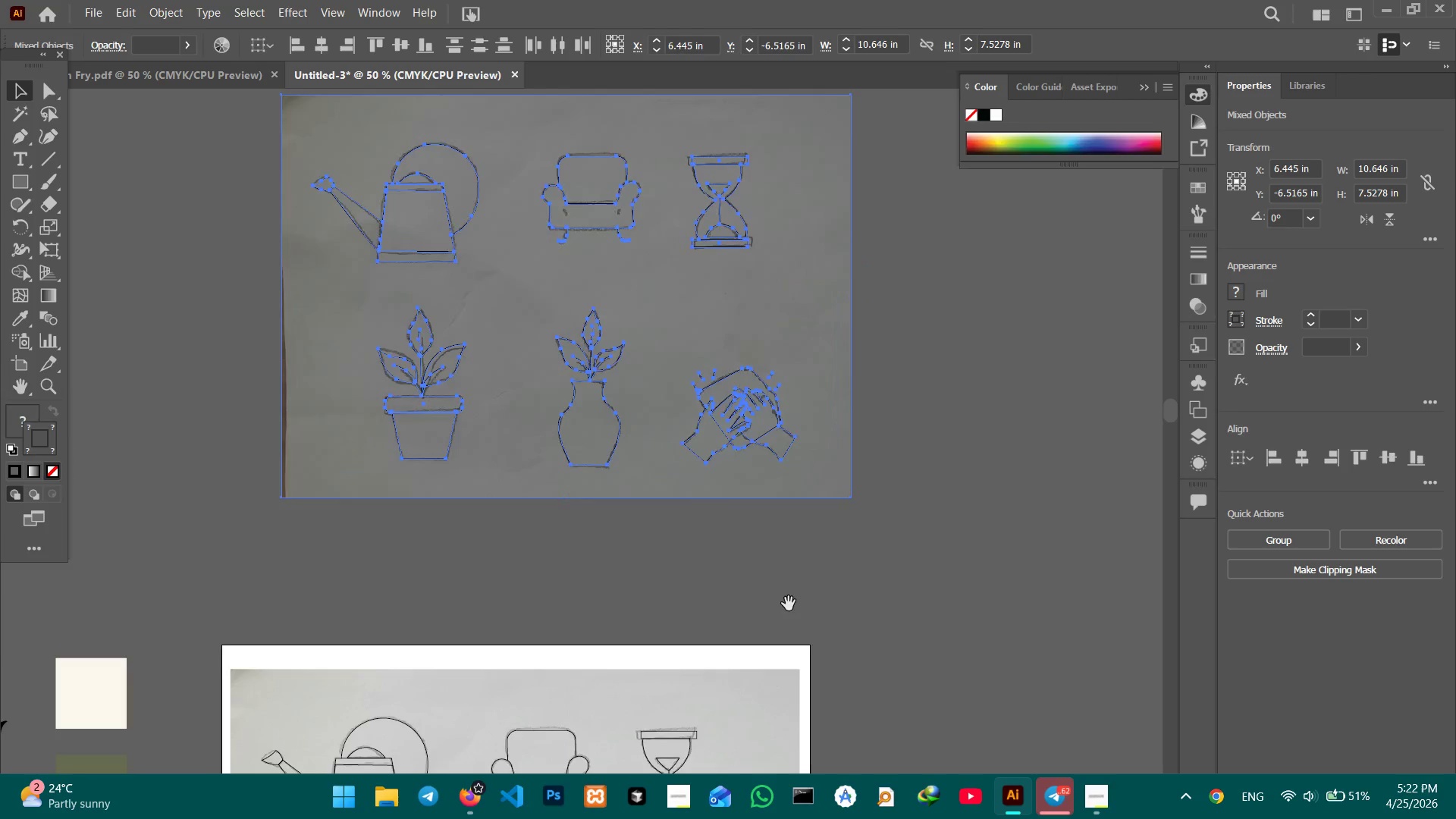 
hold_key(key=Space, duration=0.98)
 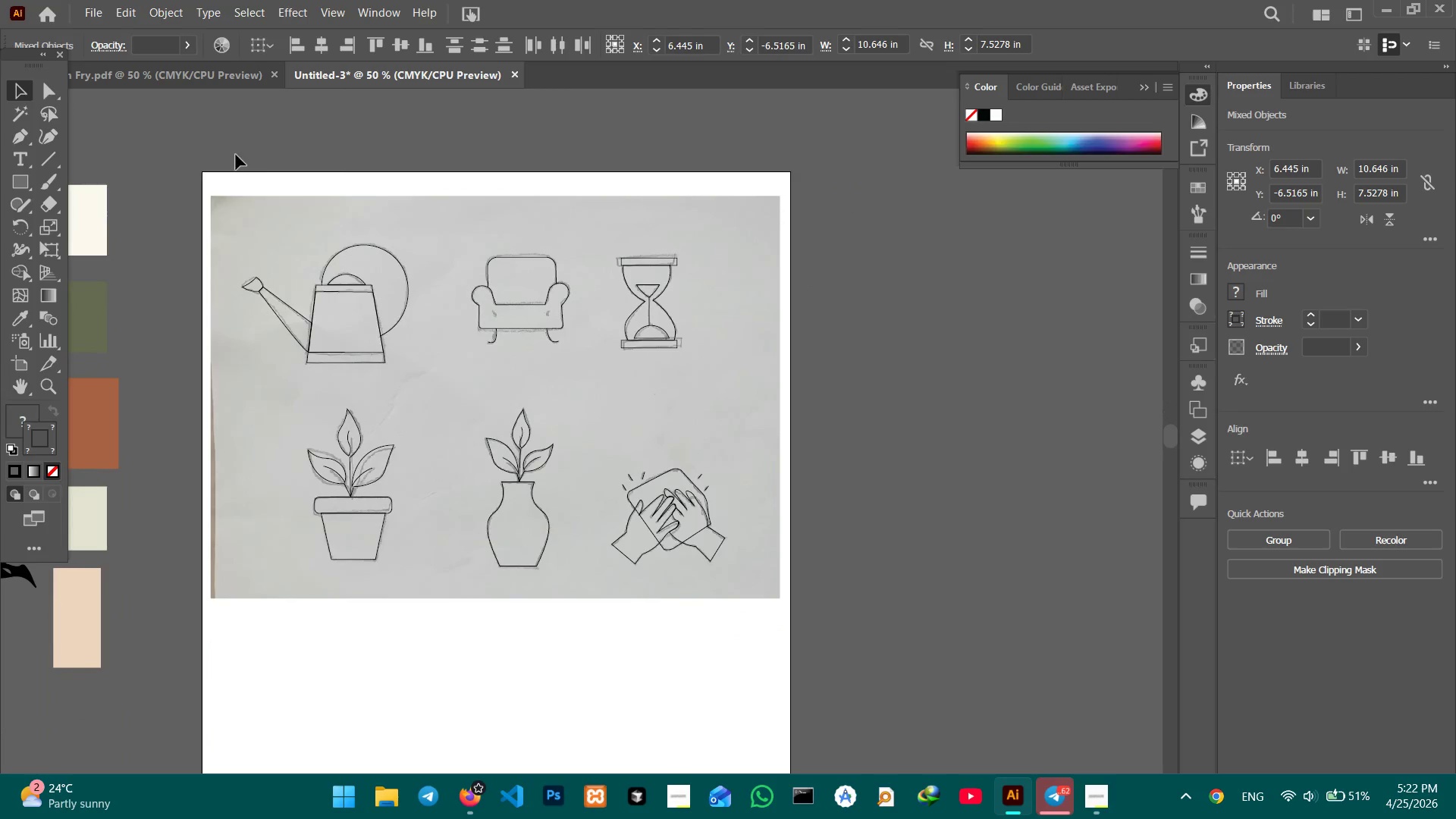 
left_click_drag(start_coordinate=[788, 582], to_coordinate=[783, 386])
 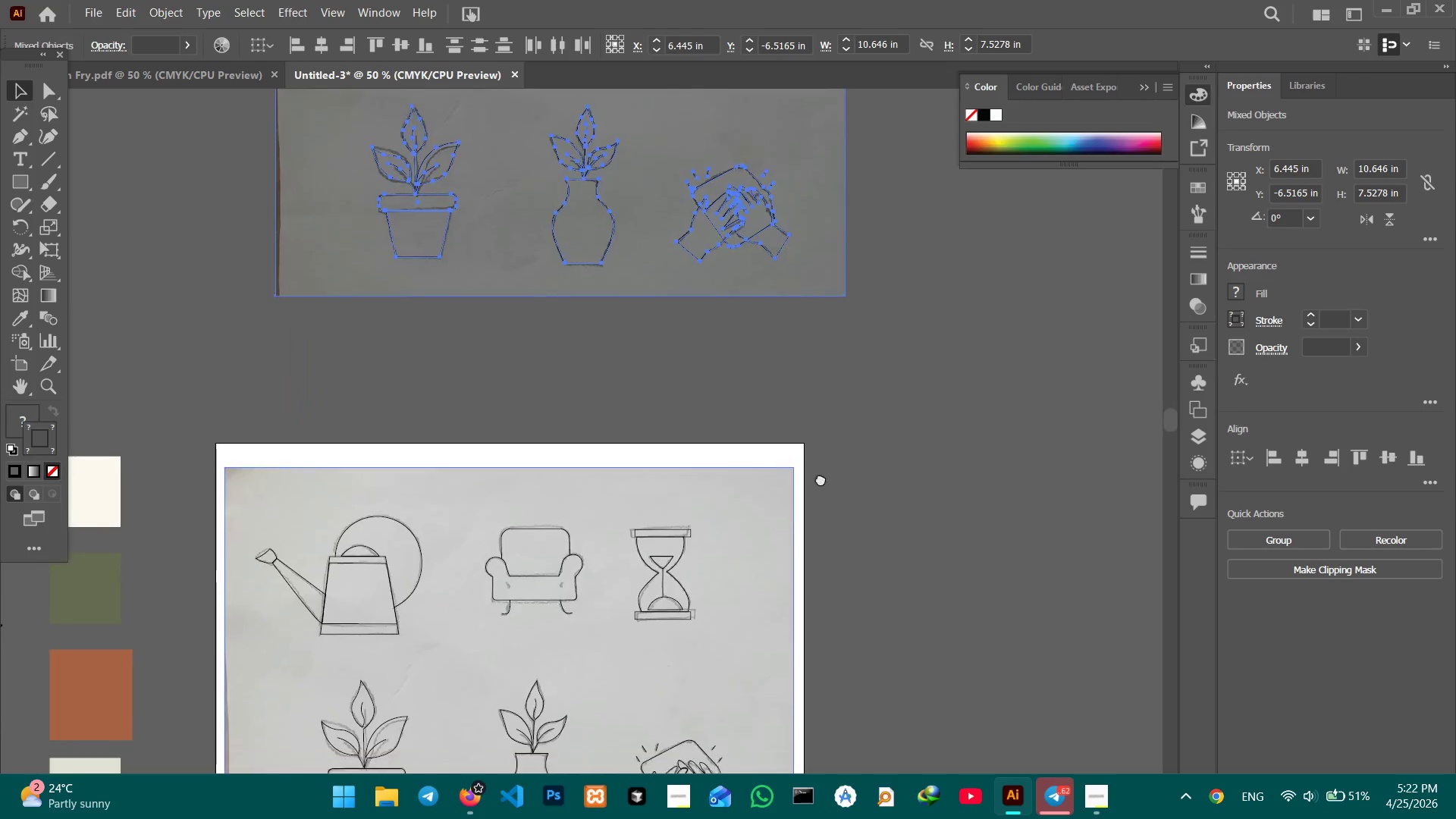 
left_click_drag(start_coordinate=[829, 563], to_coordinate=[814, 274])
 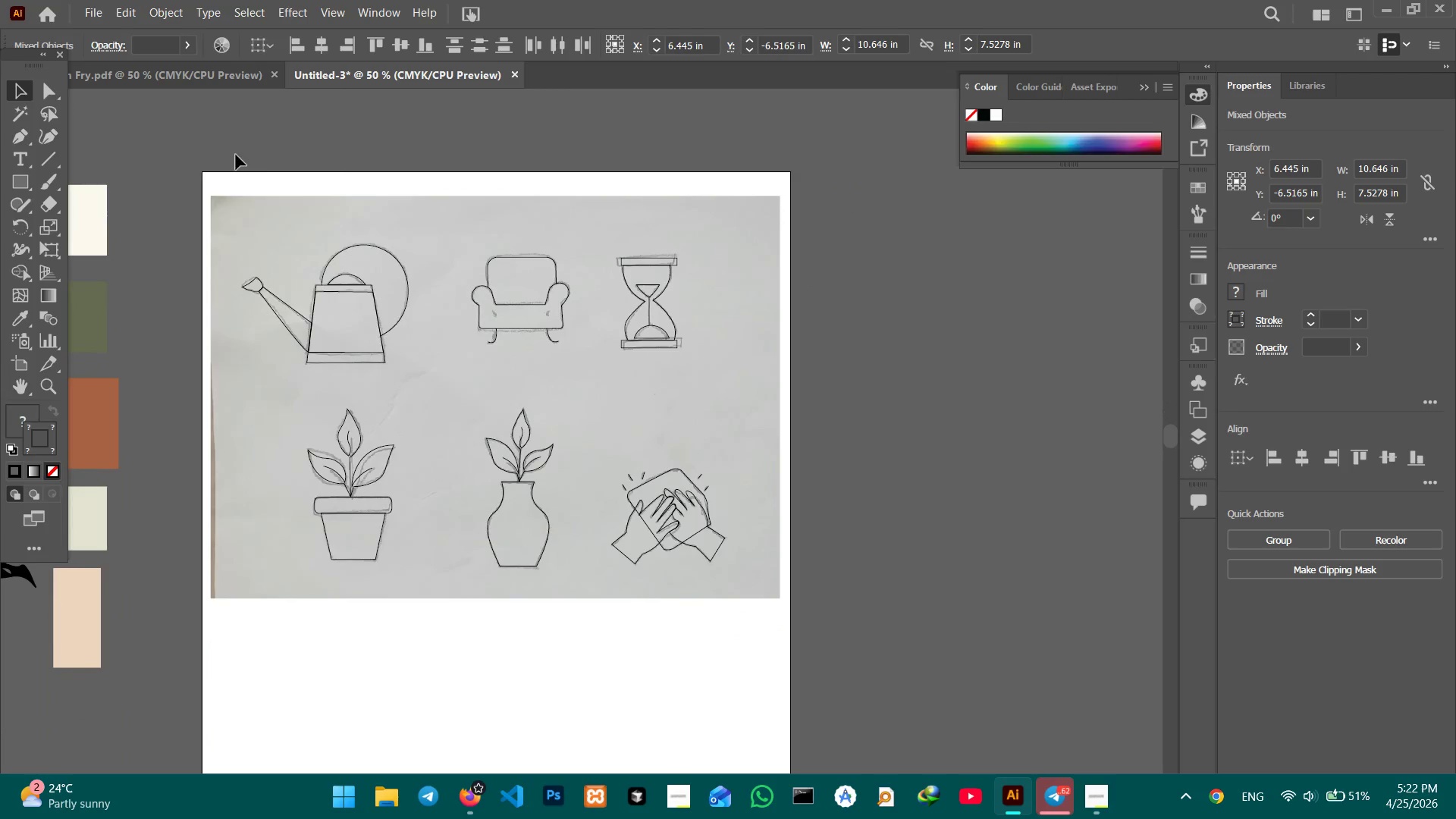 
left_click_drag(start_coordinate=[236, 155], to_coordinate=[689, 610])
 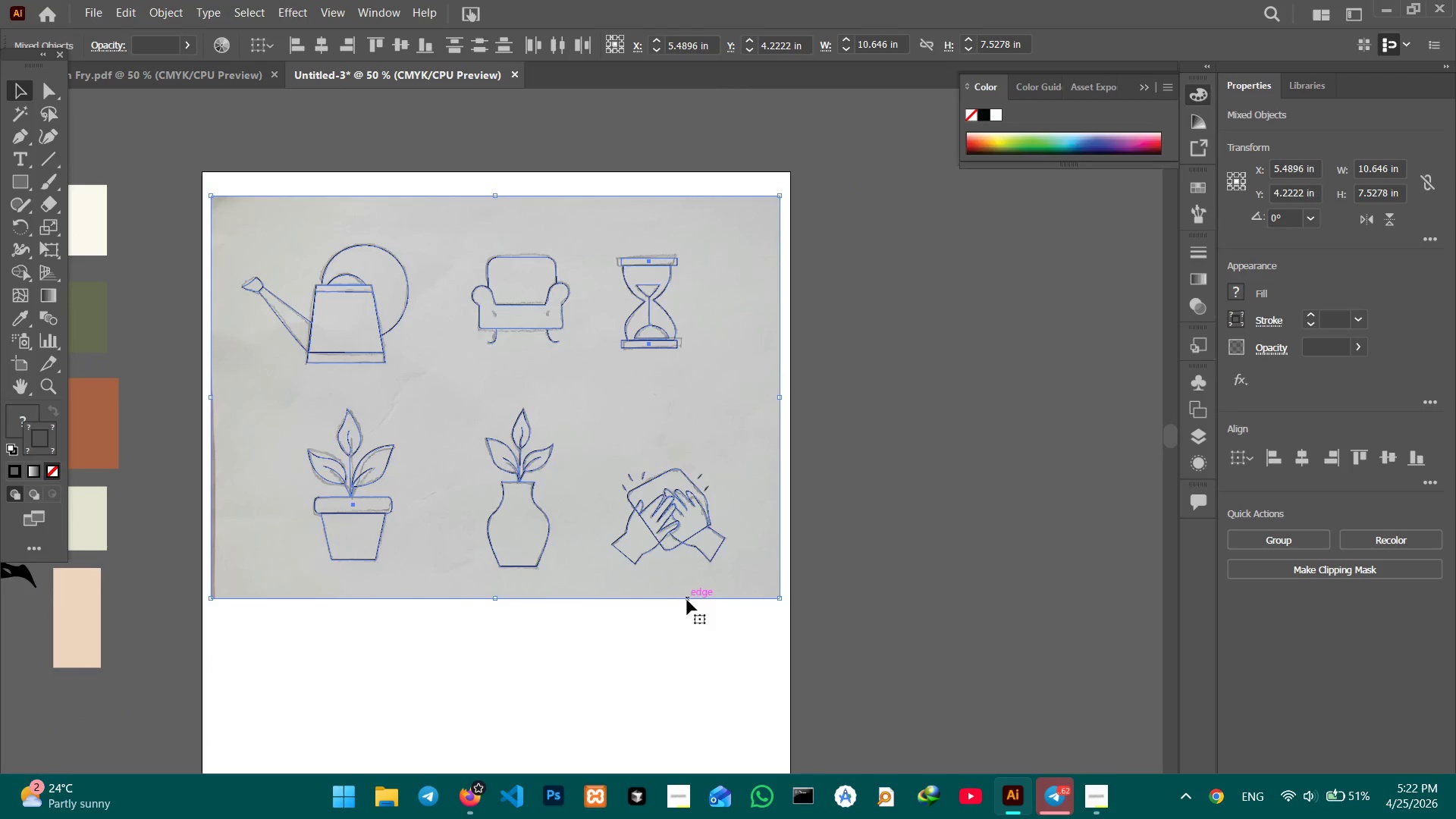 
key(Backspace)
 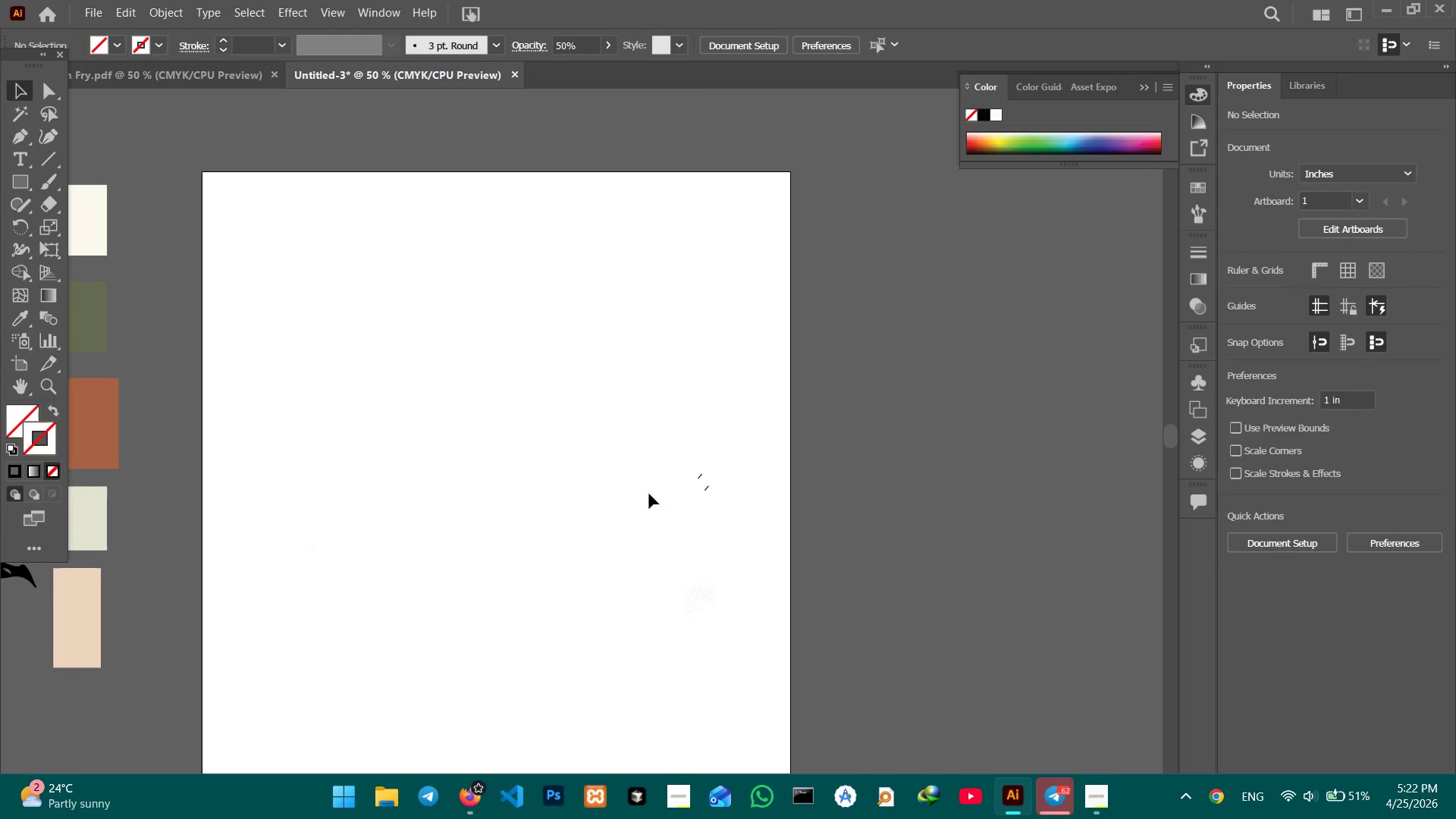 
hold_key(key=Space, duration=0.98)
 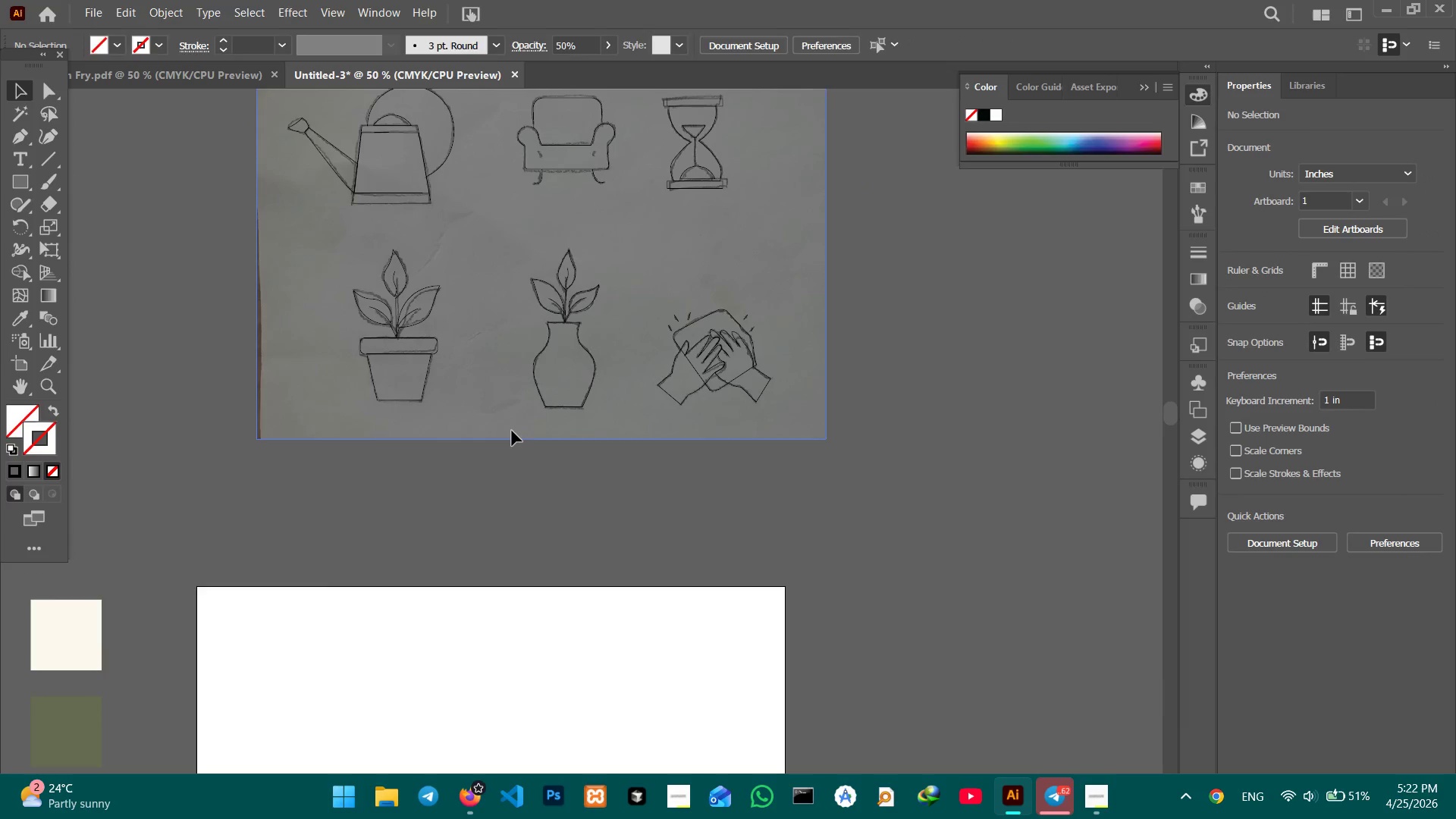 
left_click_drag(start_coordinate=[646, 441], to_coordinate=[634, 813])
 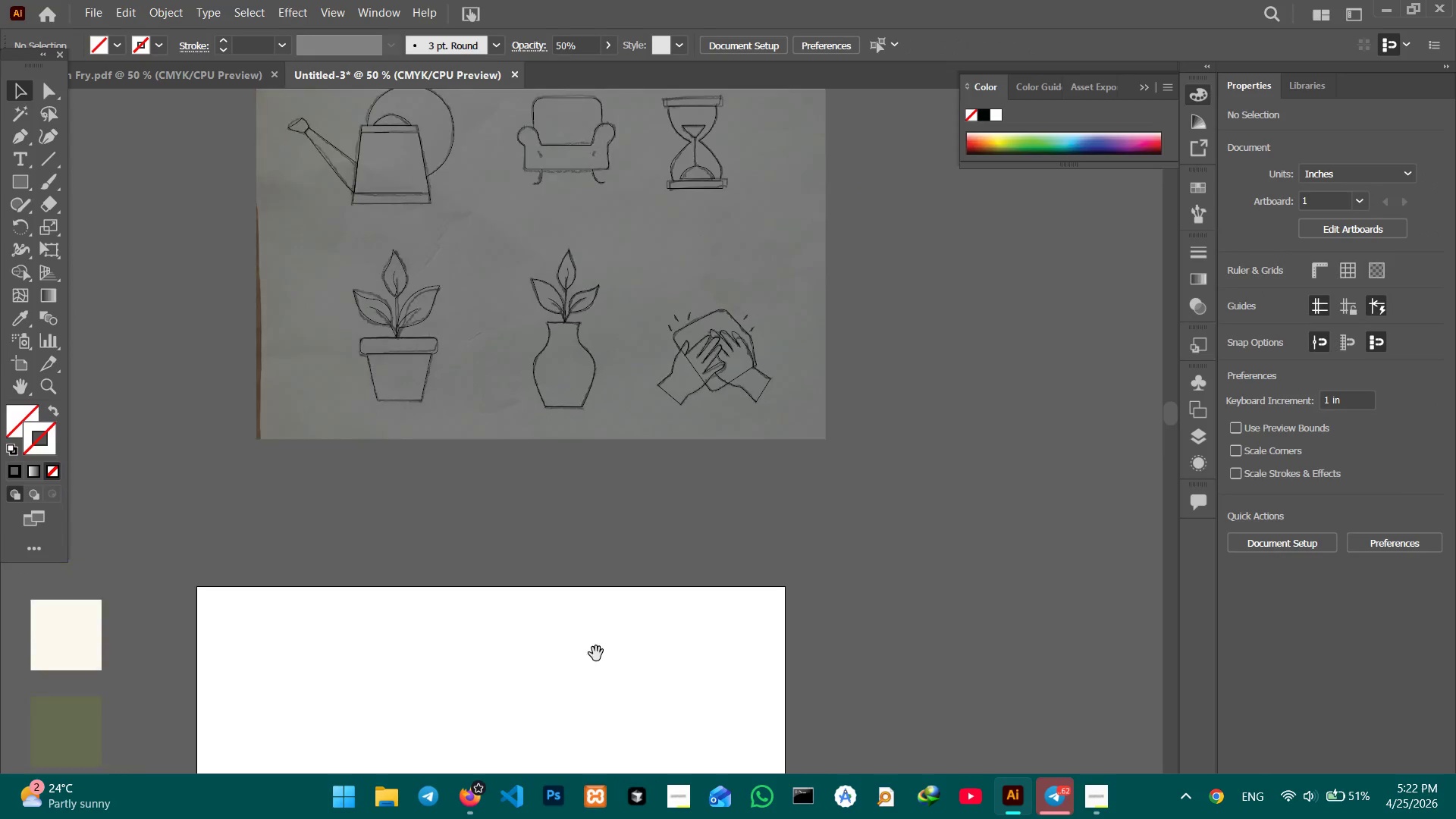 
left_click_drag(start_coordinate=[596, 511], to_coordinate=[596, 654])
 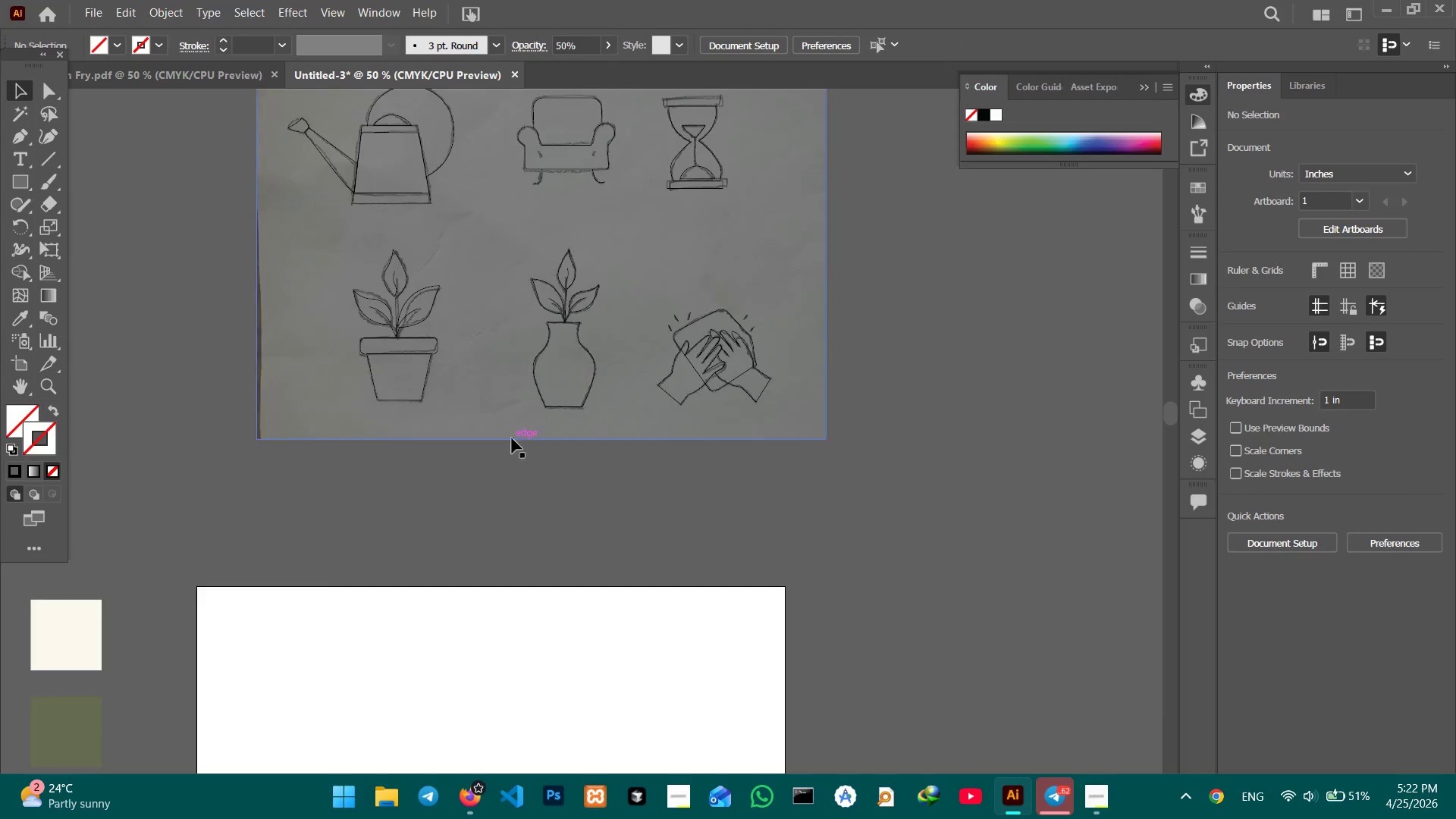 
left_click([512, 431])
 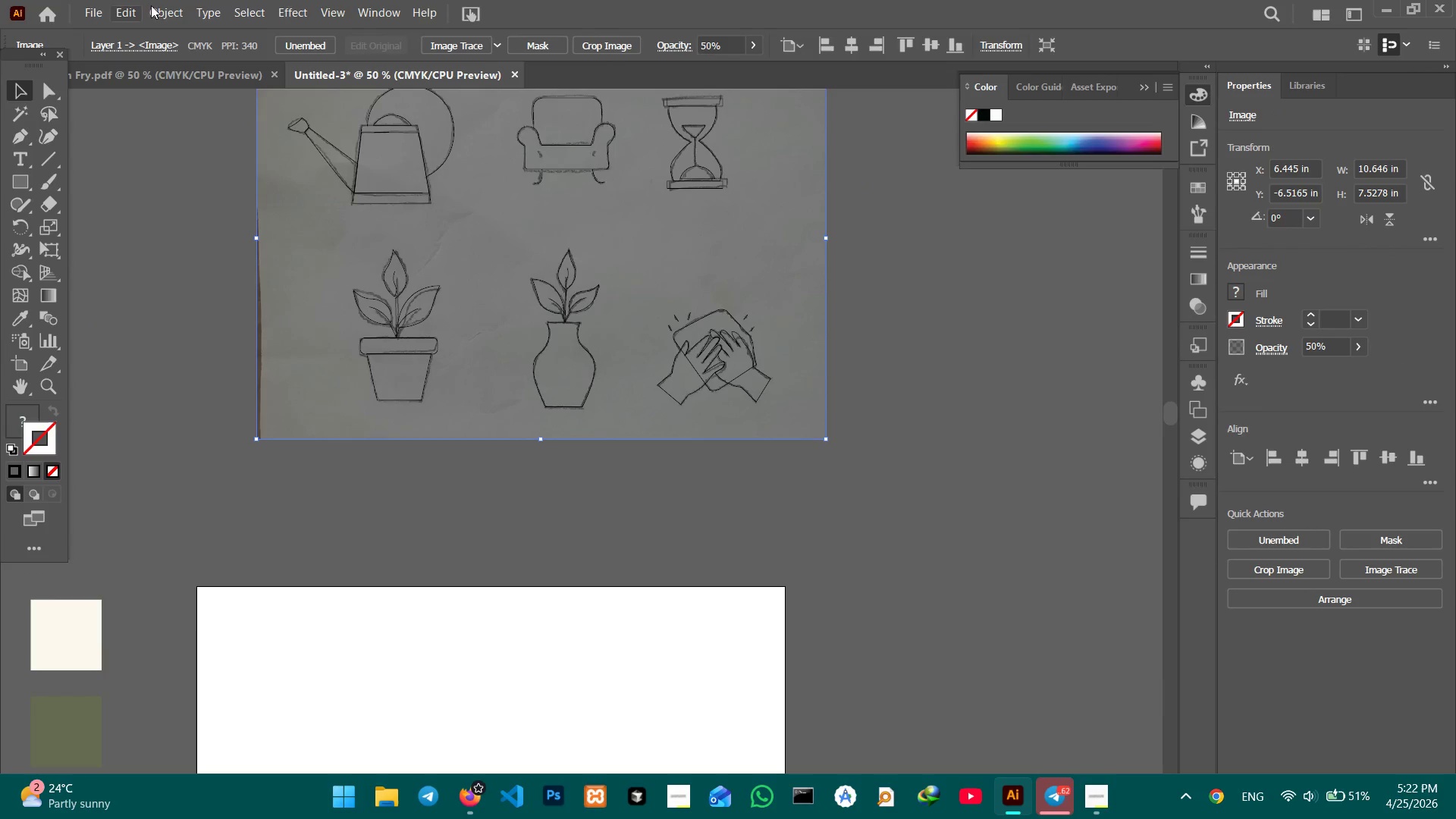 
left_click([160, 5])
 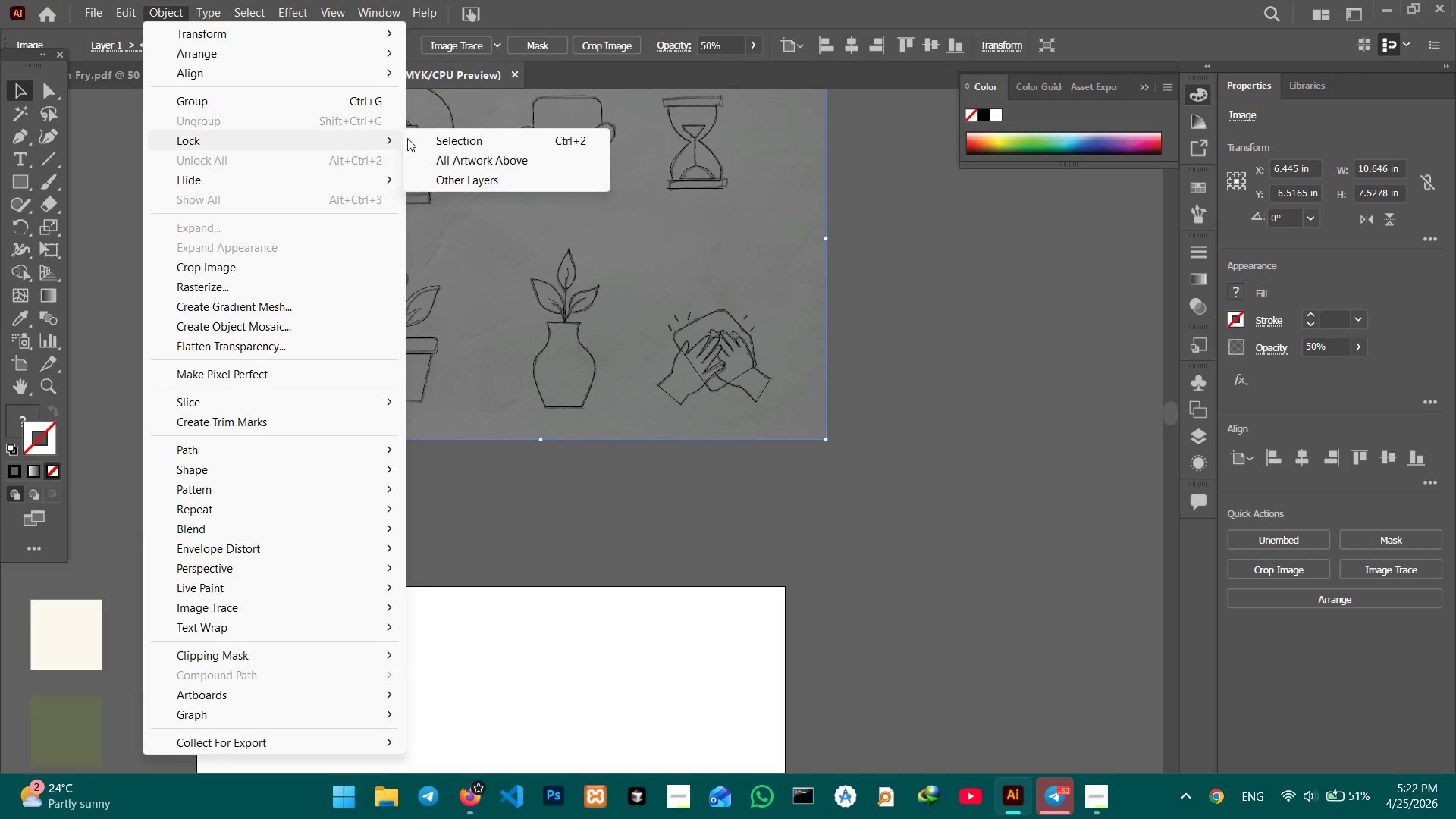 
double_click([419, 138])
 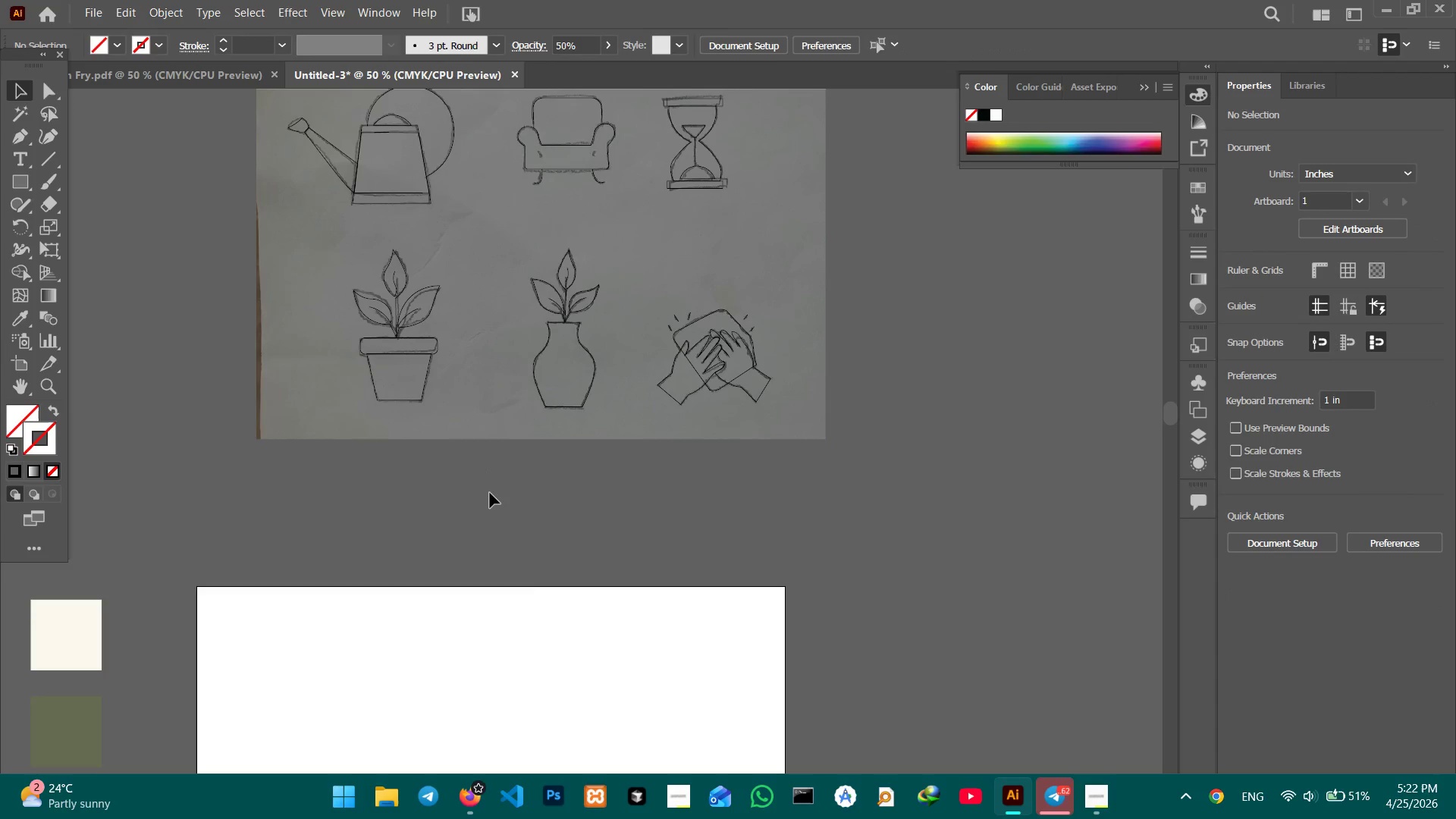 
hold_key(key=Space, duration=1.05)
 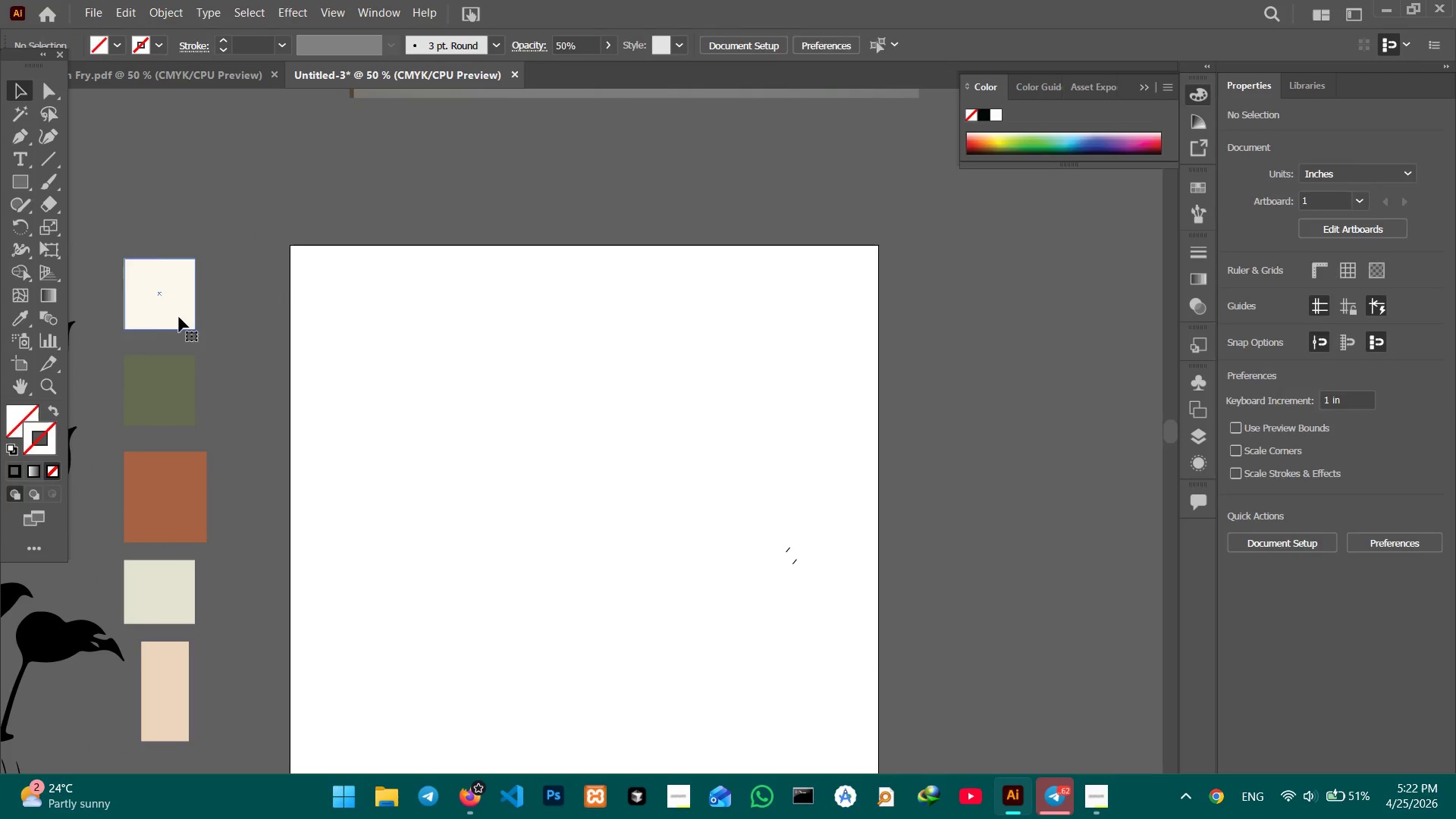 
left_click_drag(start_coordinate=[532, 621], to_coordinate=[567, 300])
 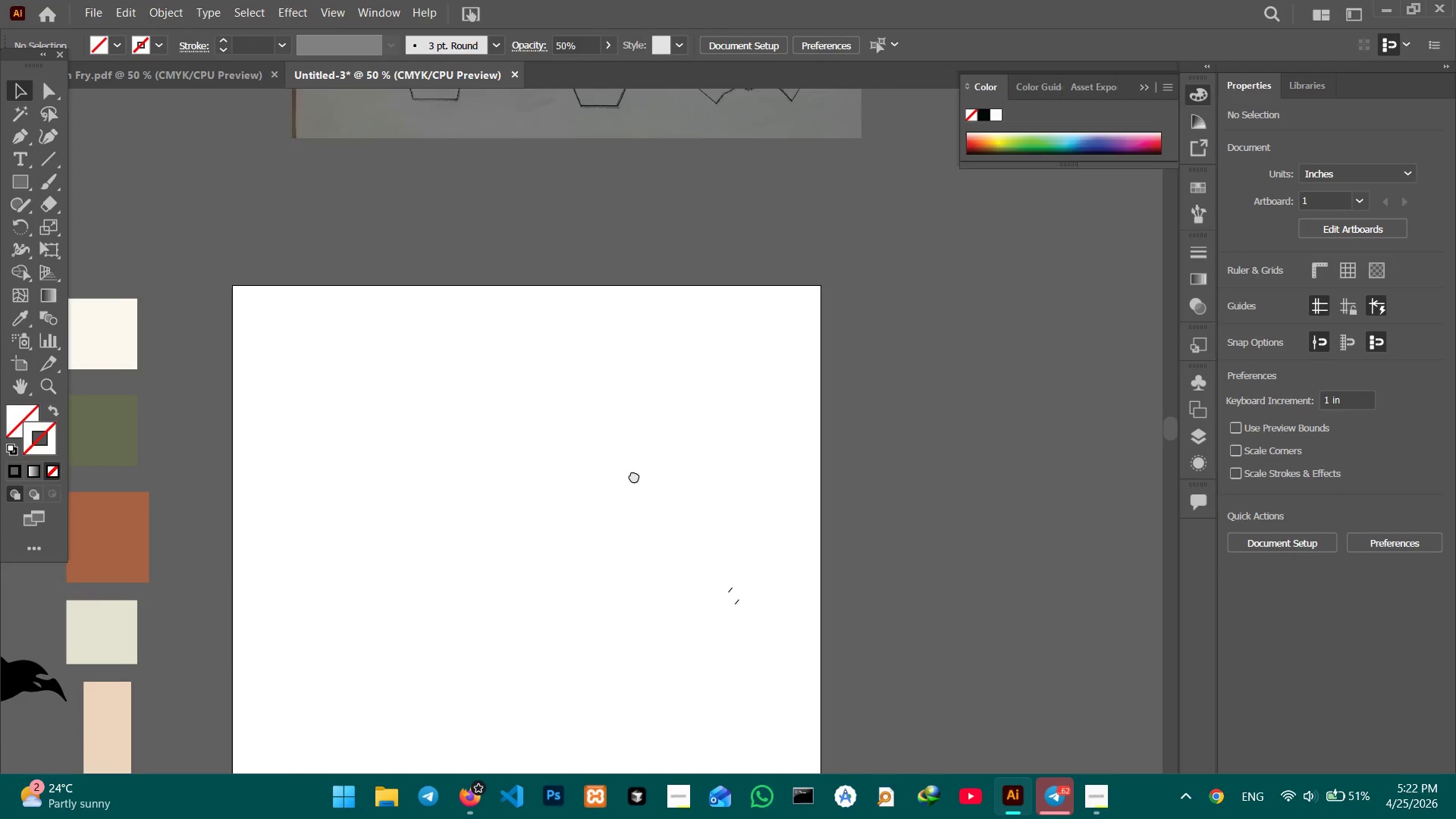 
left_click_drag(start_coordinate=[618, 501], to_coordinate=[689, 441])
 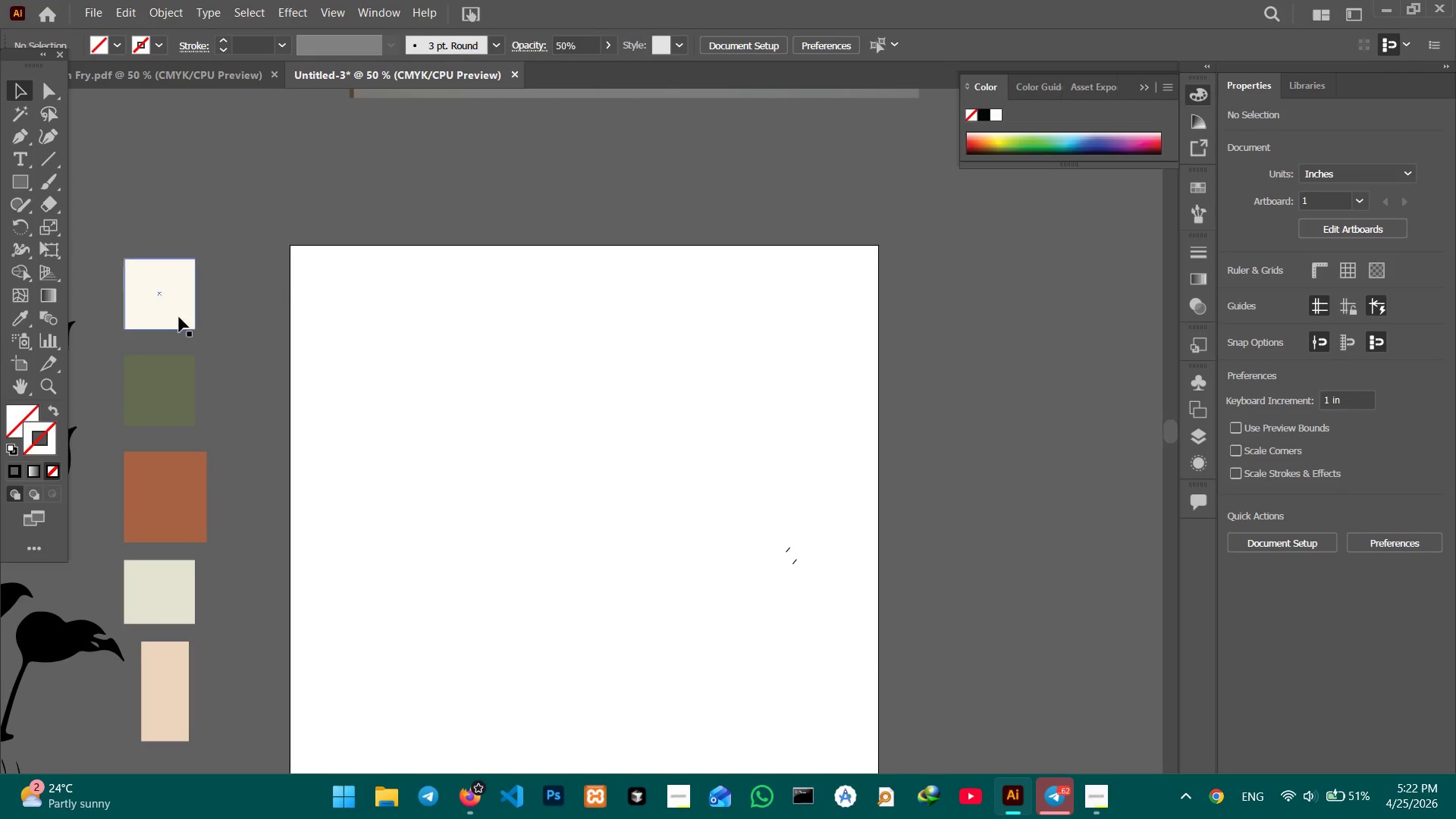 
left_click([179, 317])
 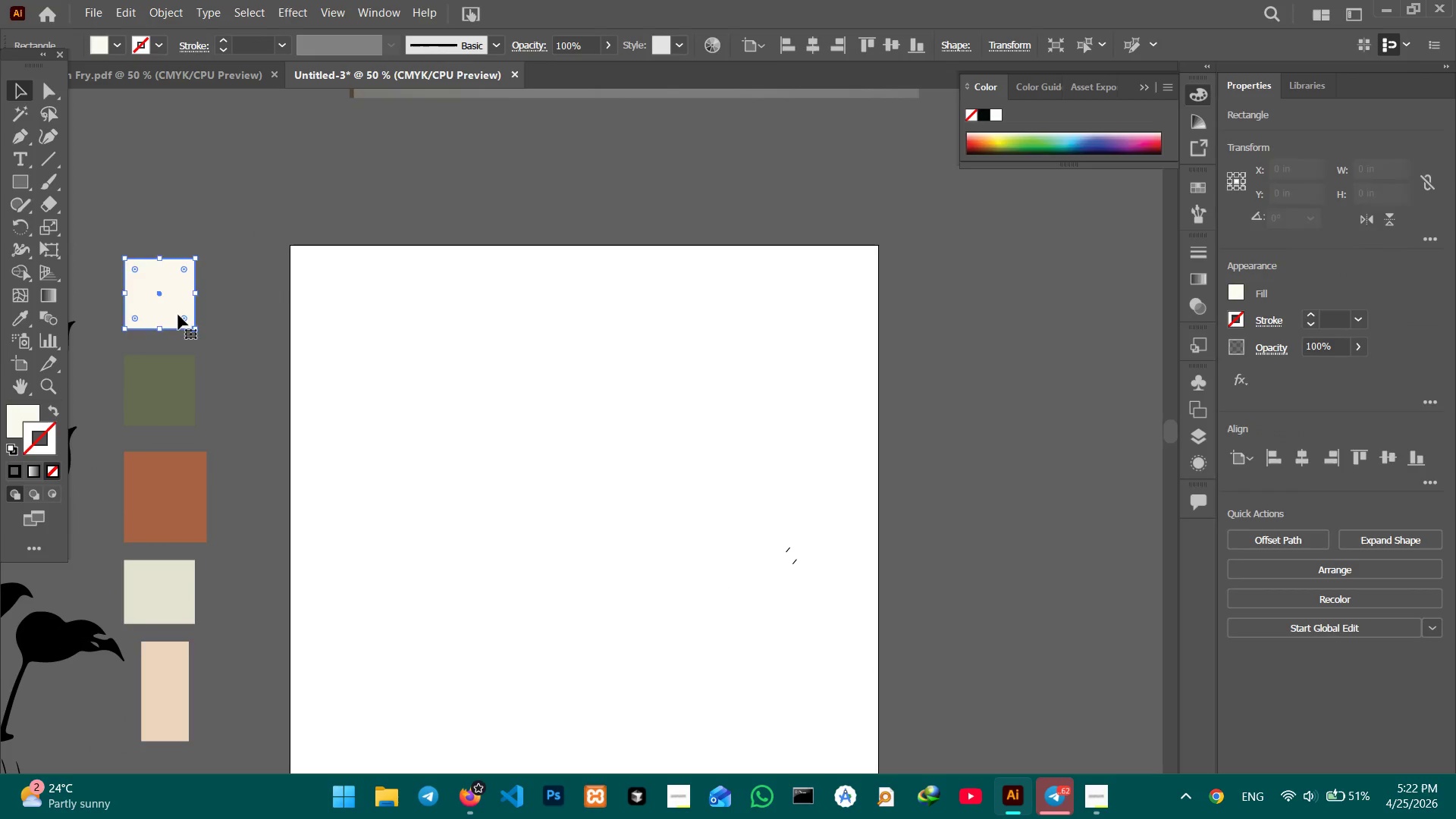 
key(Control+C)
 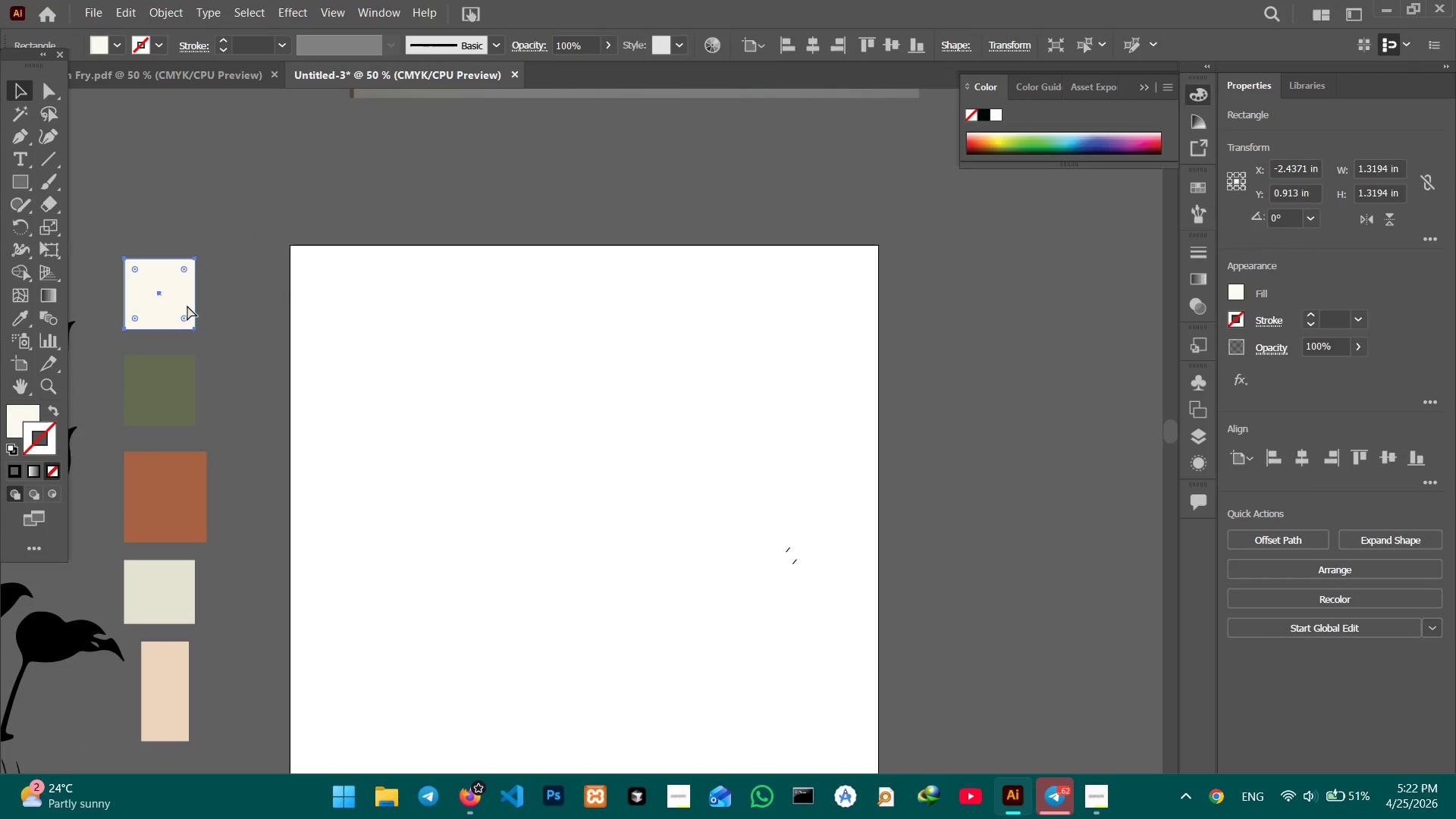 
key(Control+V)
 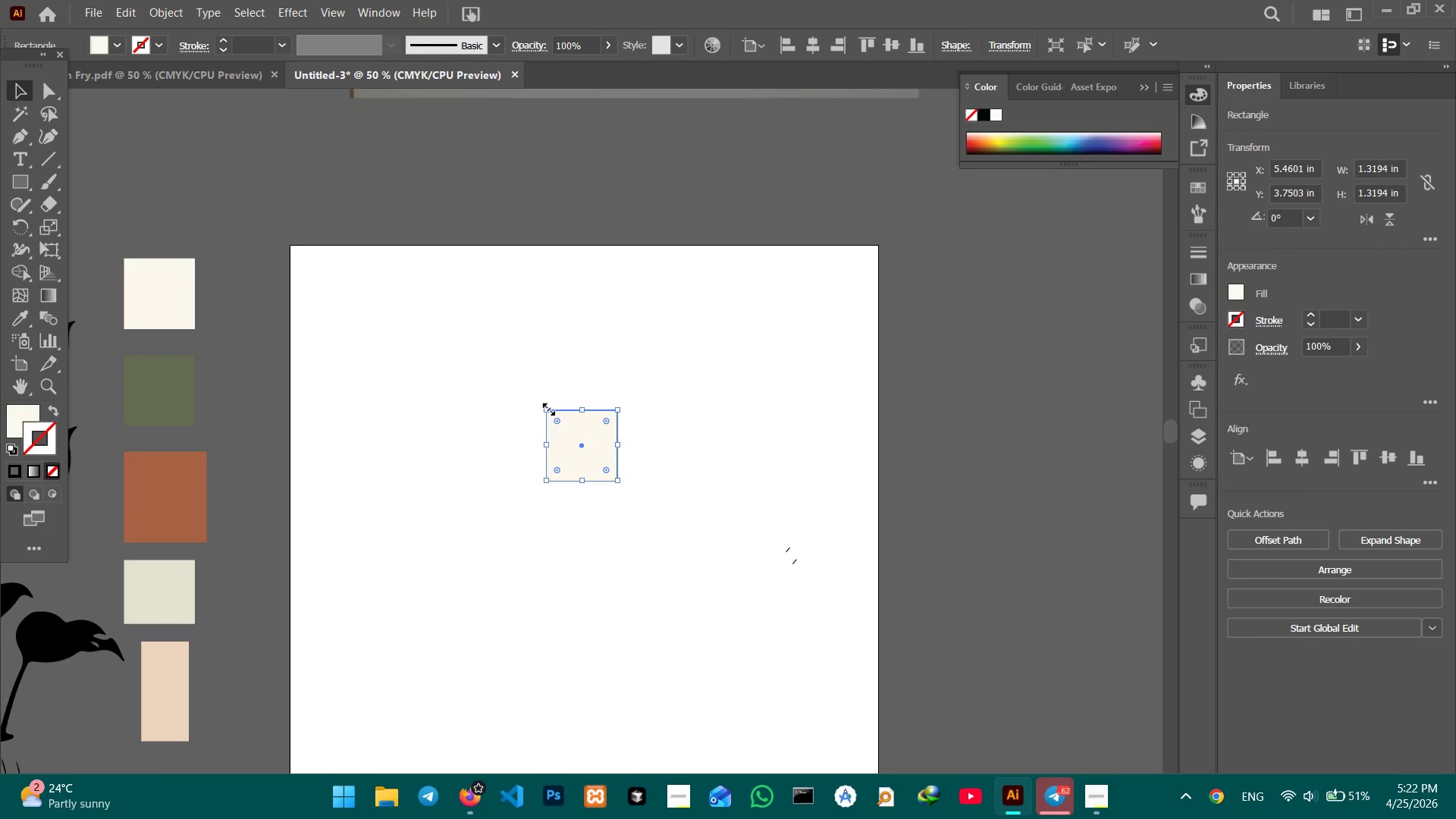 
left_click_drag(start_coordinate=[547, 408], to_coordinate=[291, 243])
 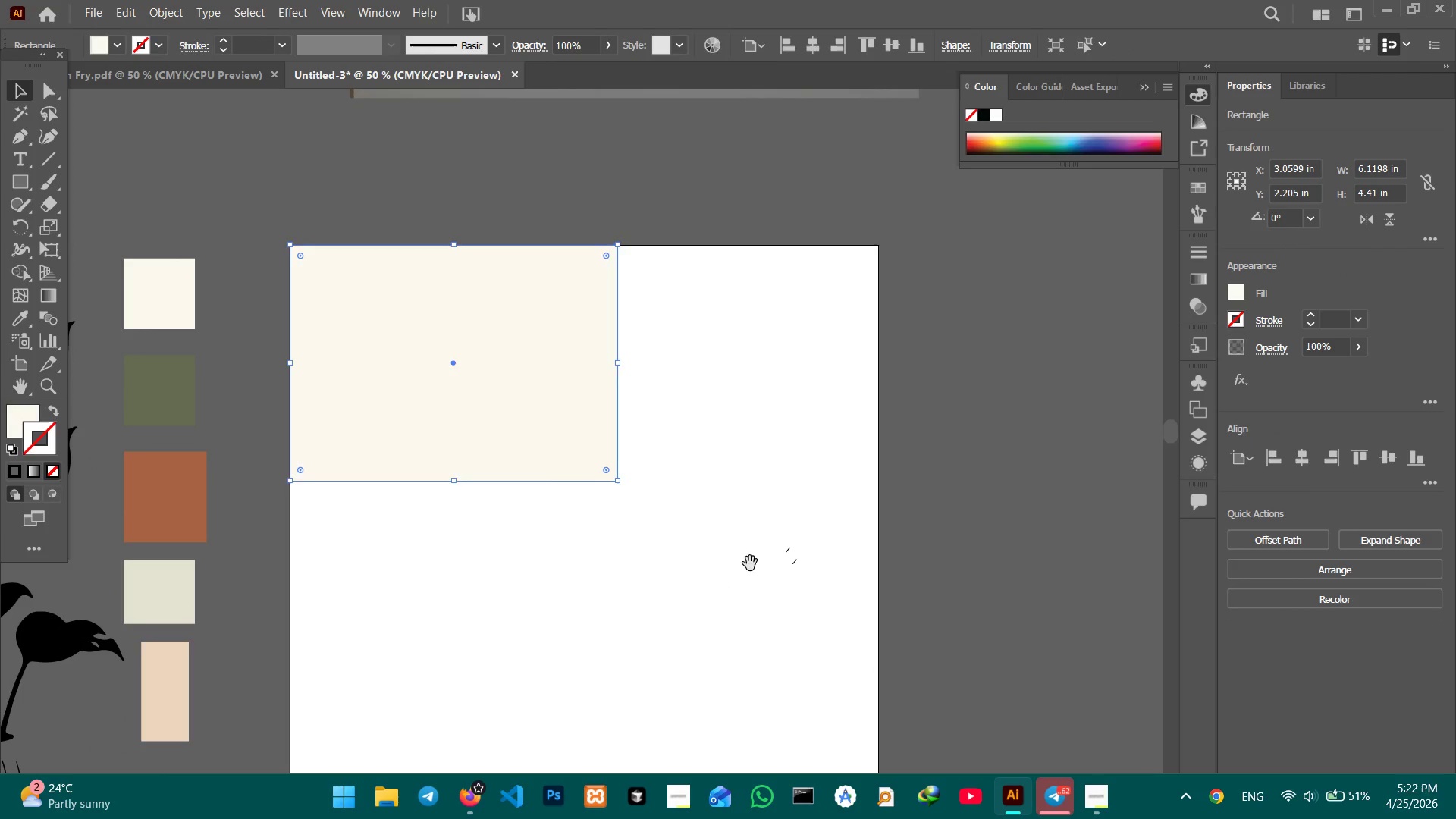 
hold_key(key=Space, duration=0.81)
 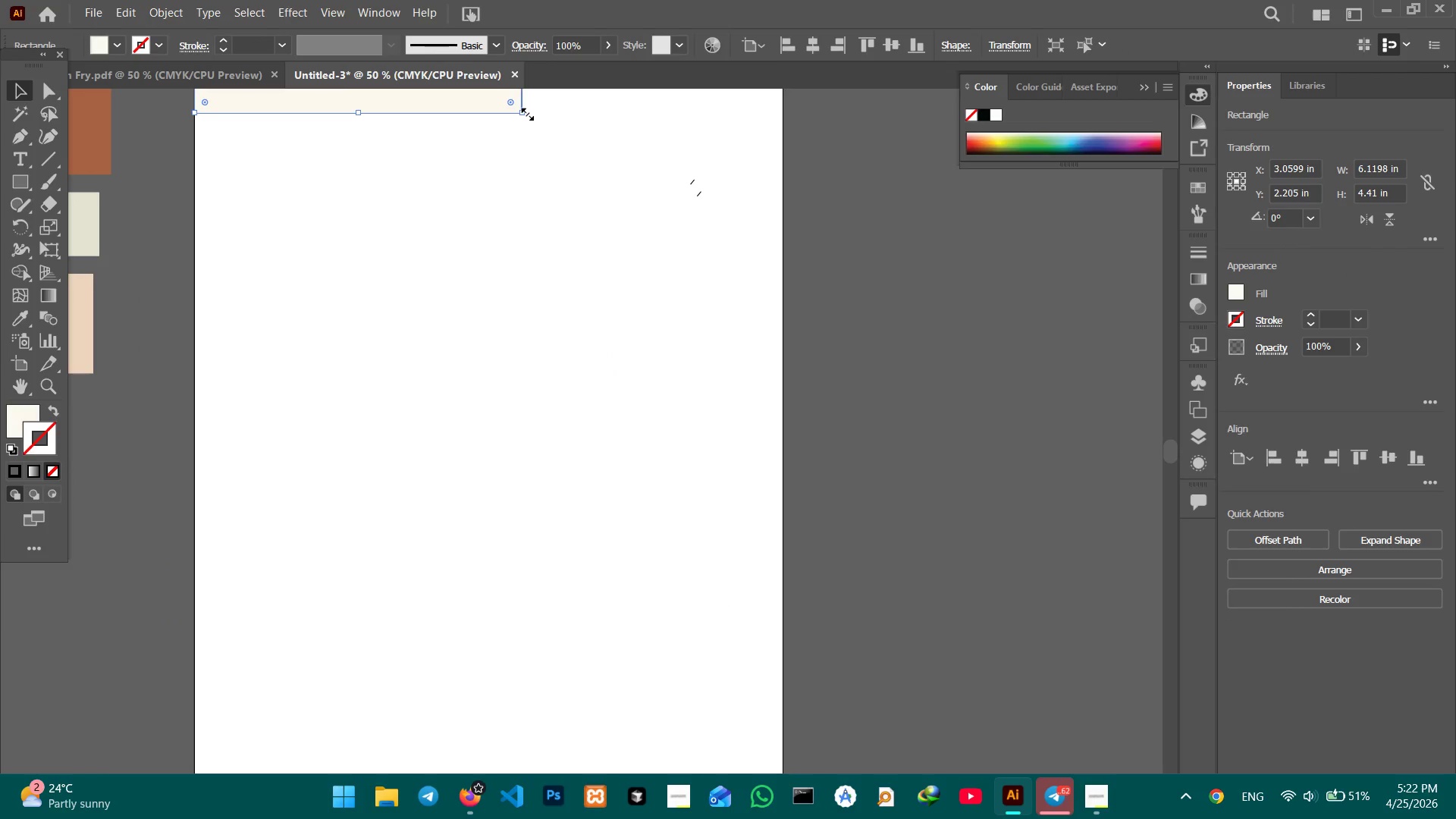 
left_click_drag(start_coordinate=[769, 604], to_coordinate=[670, 233])
 